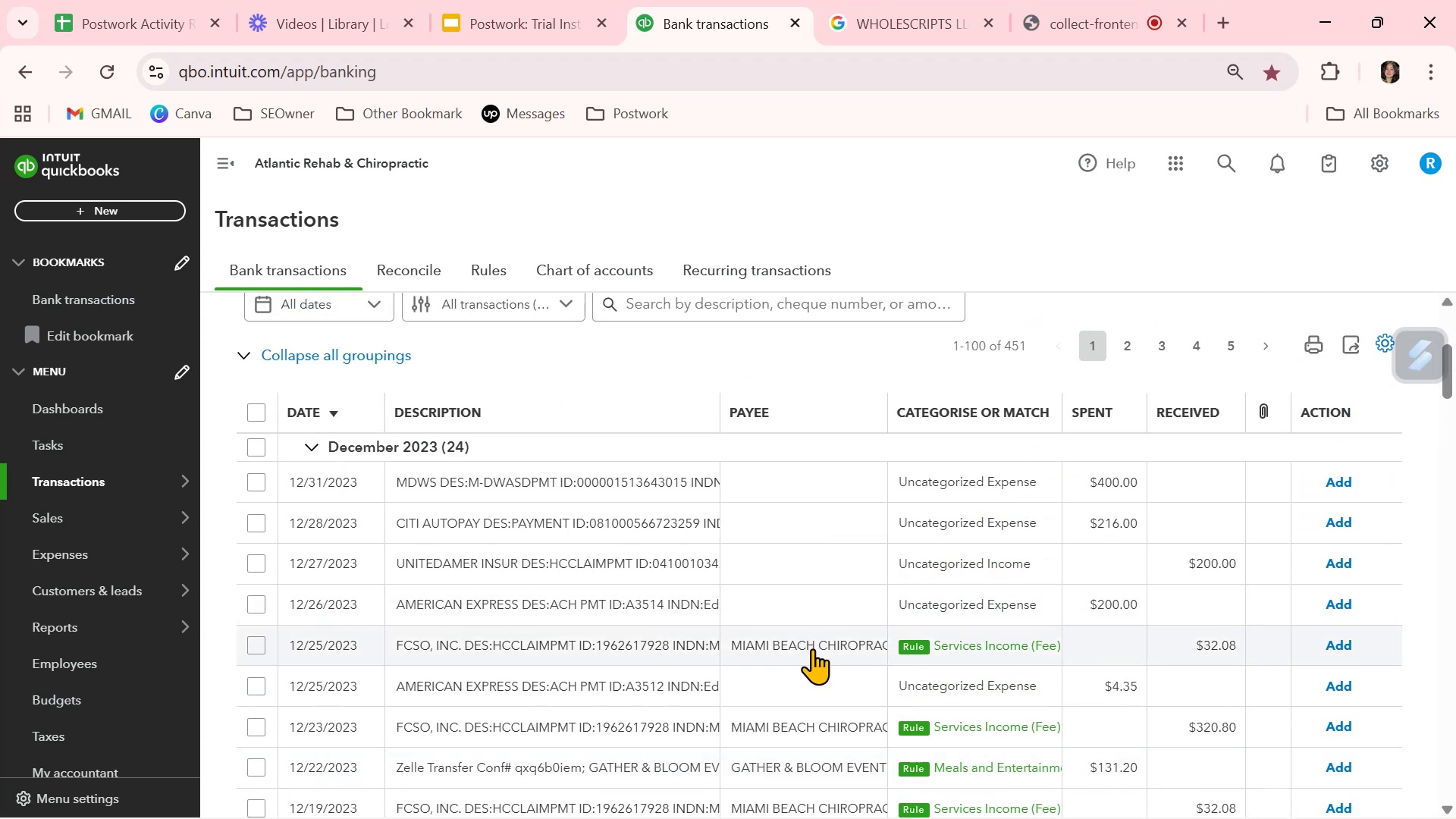 
left_click([812, 648])
 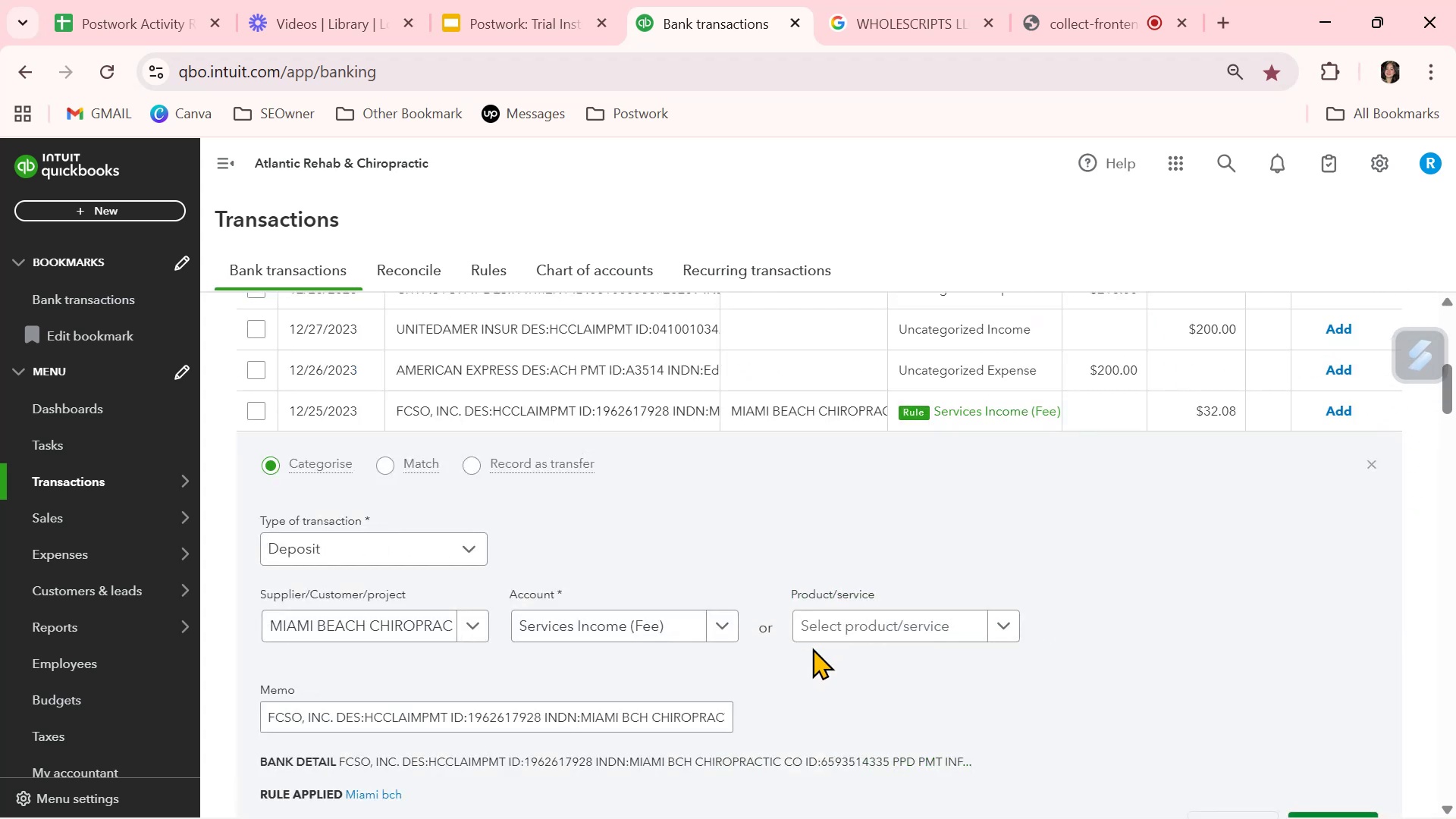 
scroll: coordinate [812, 648], scroll_direction: down, amount: 1.0
 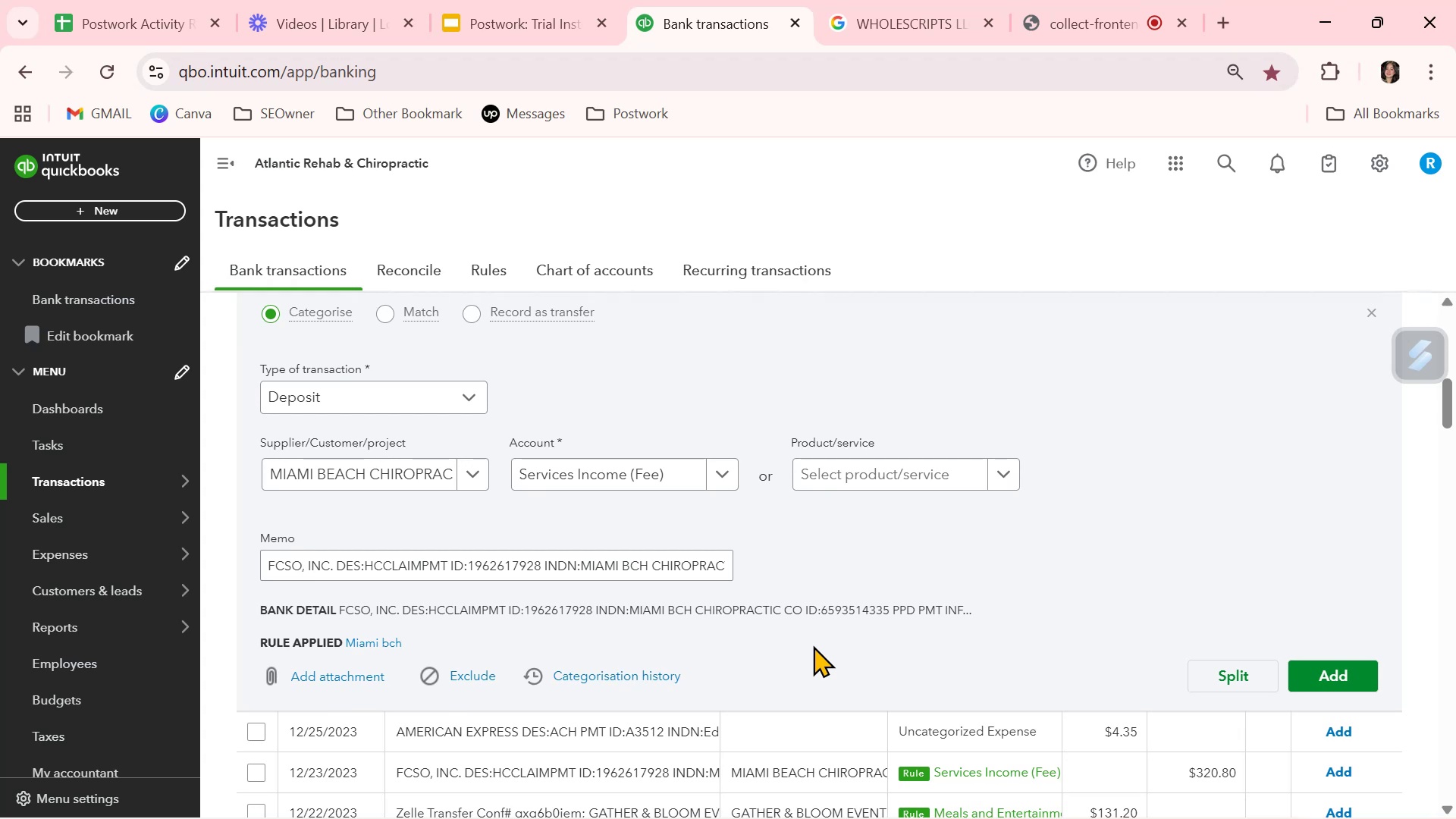 
wait(13.72)
 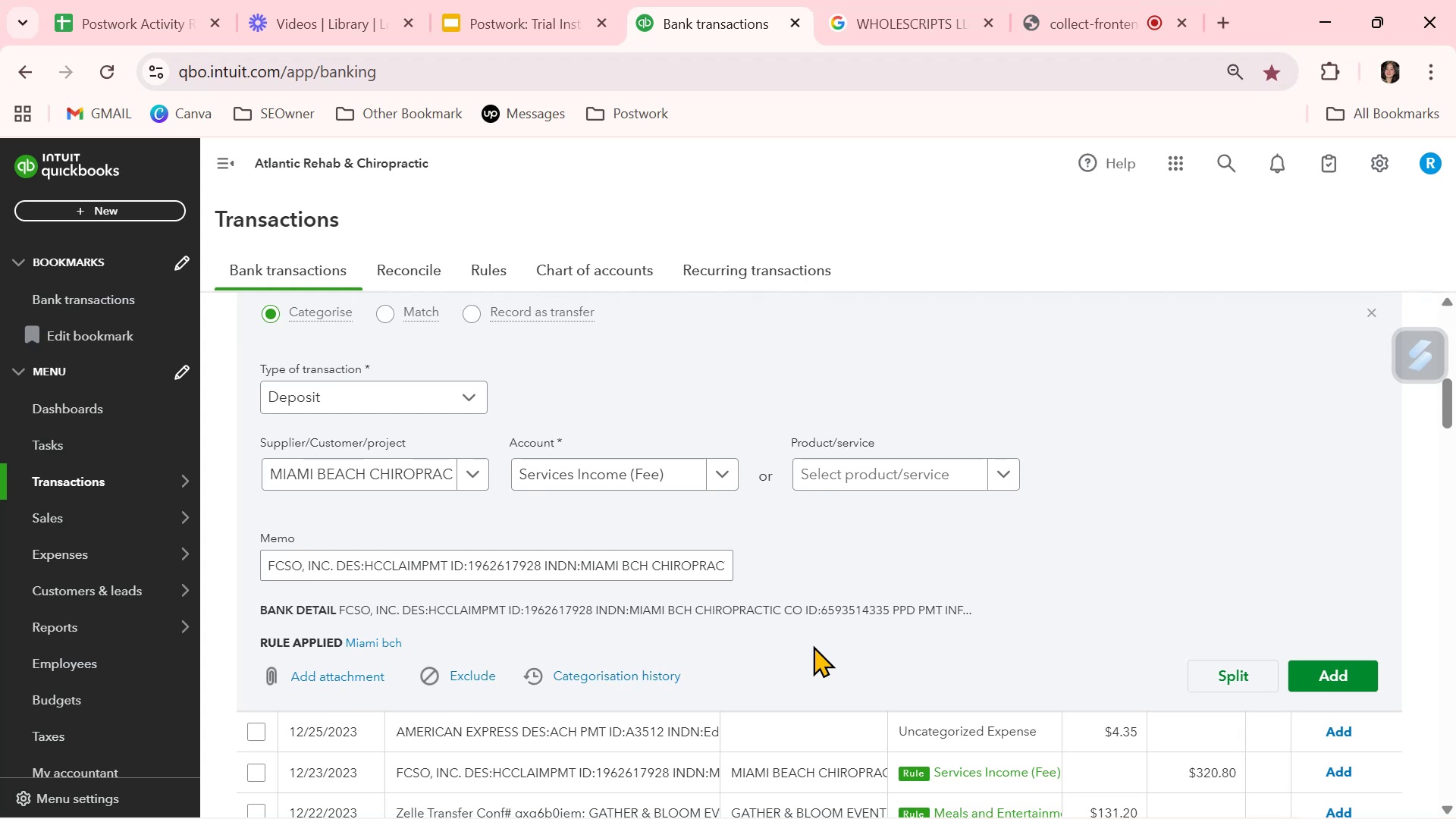 
left_click([390, 639])
 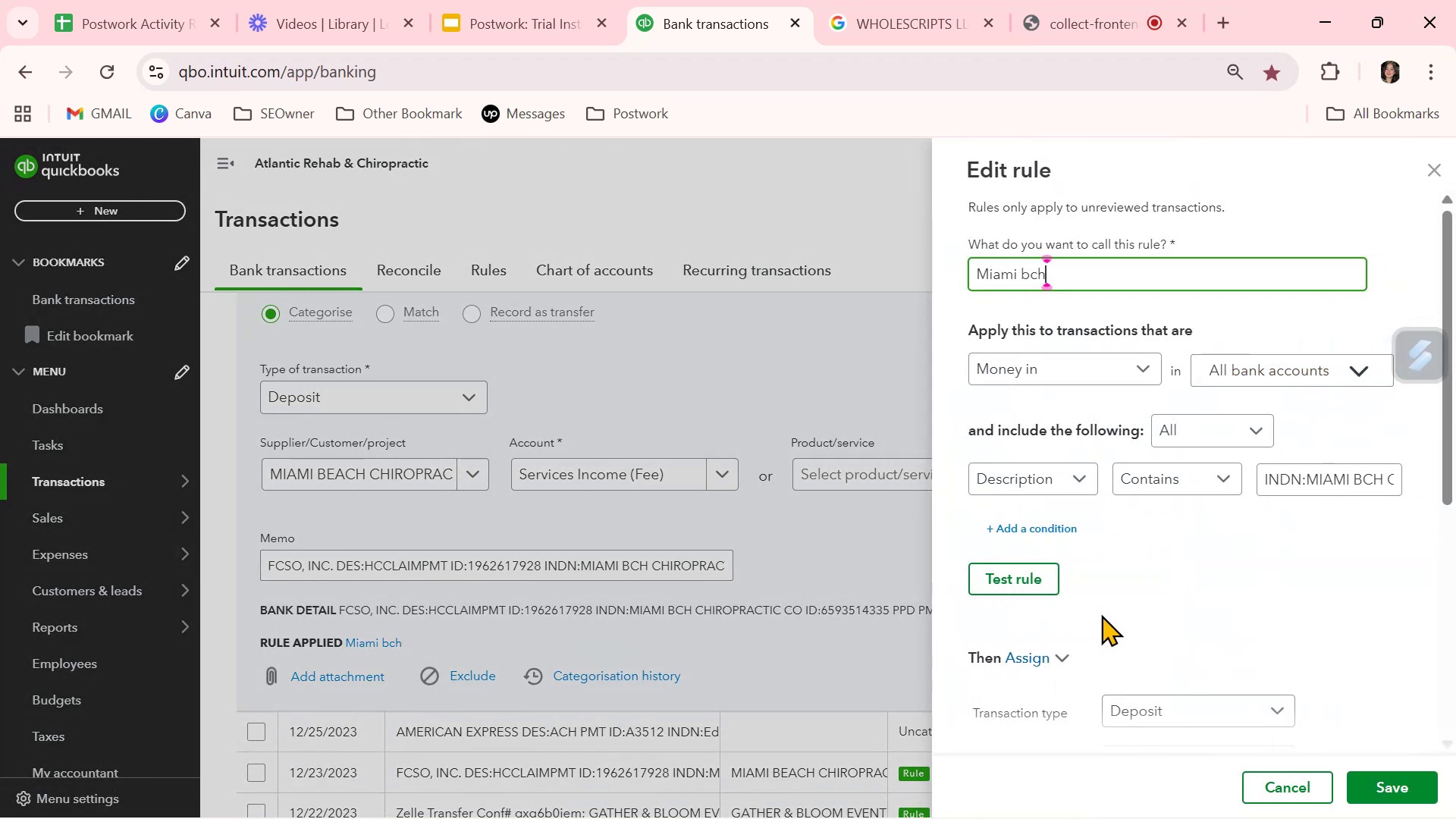 
scroll: coordinate [1188, 595], scroll_direction: down, amount: 3.0
 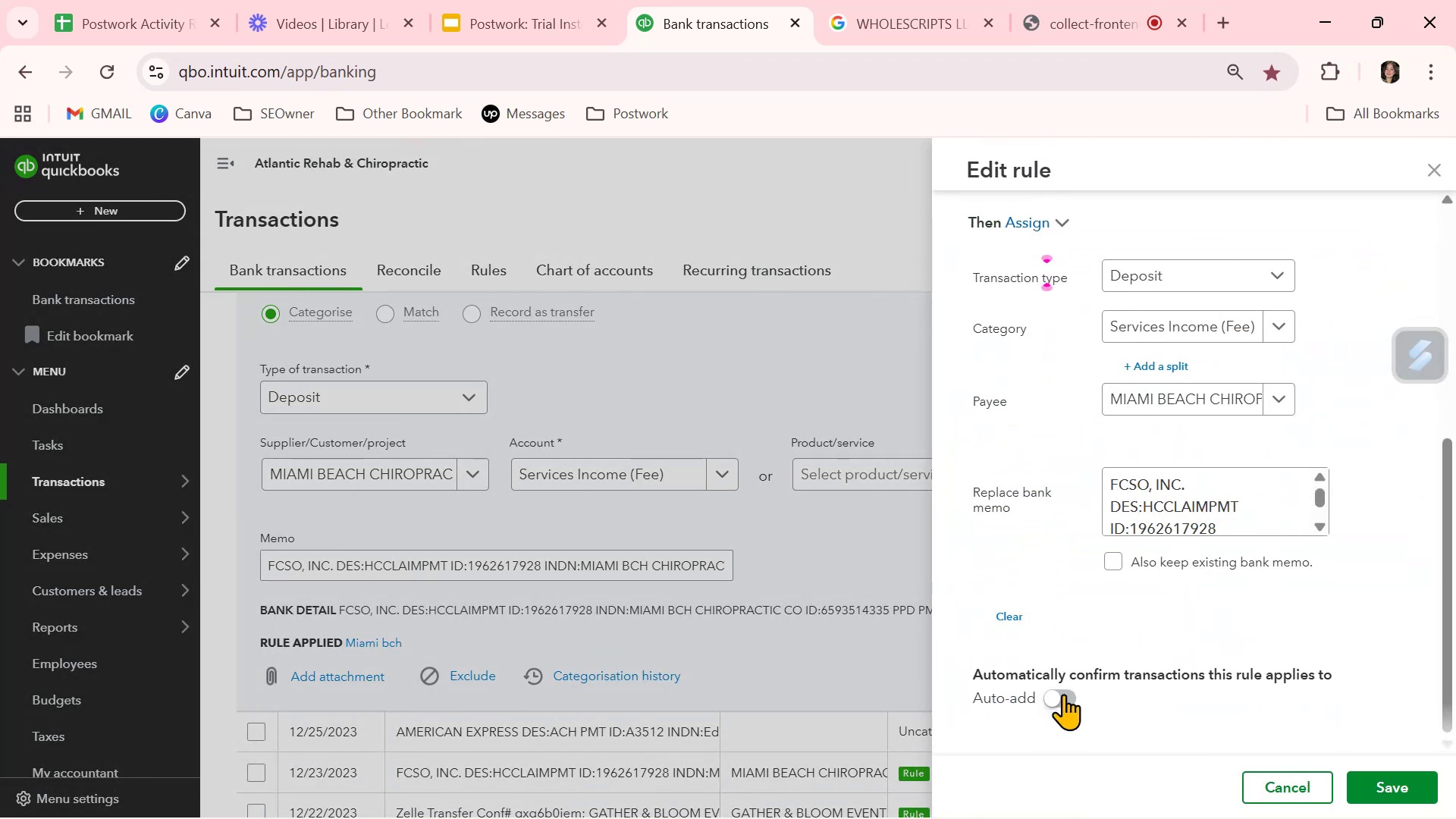 
left_click([1060, 704])
 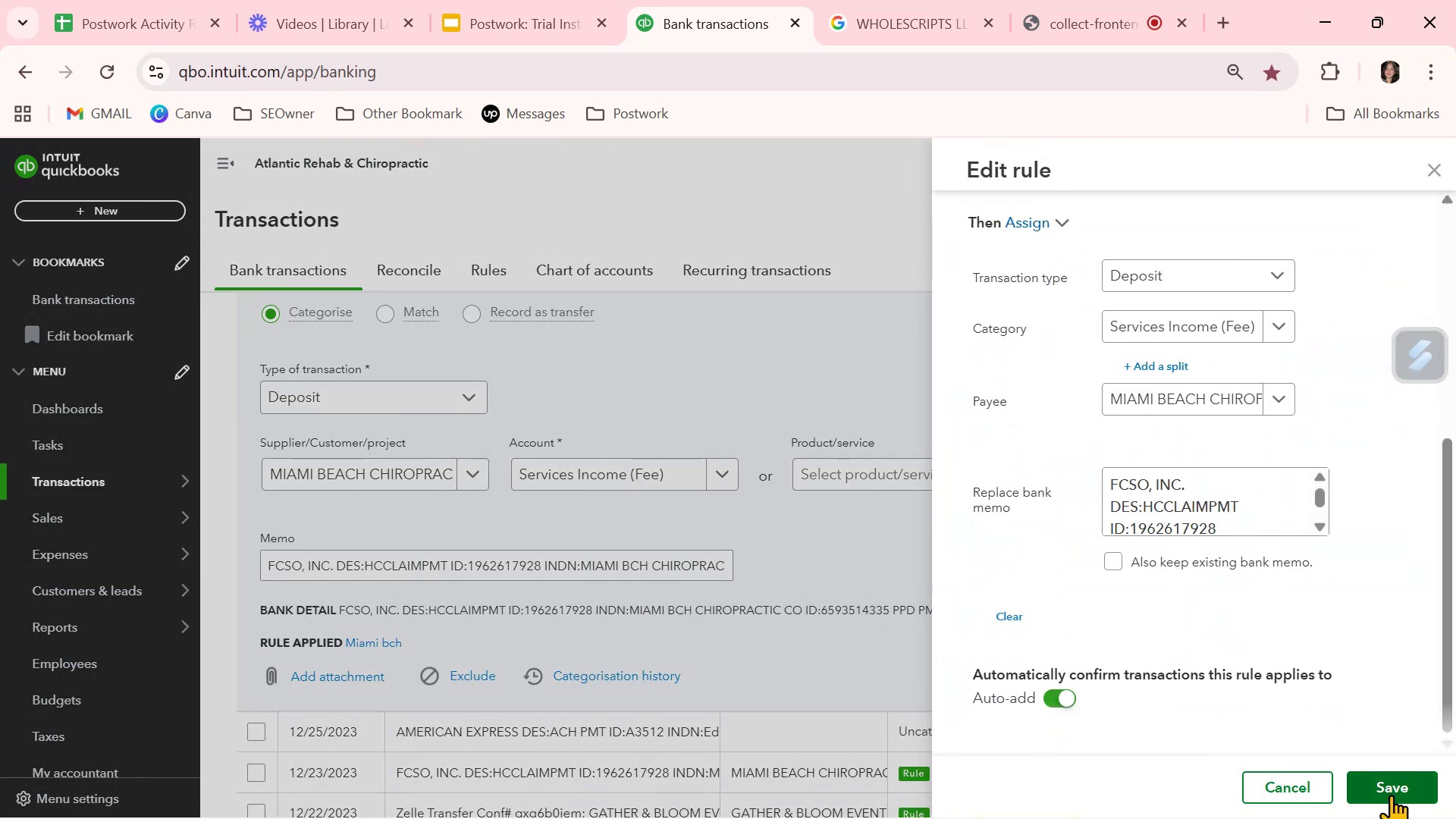 
left_click([1391, 795])
 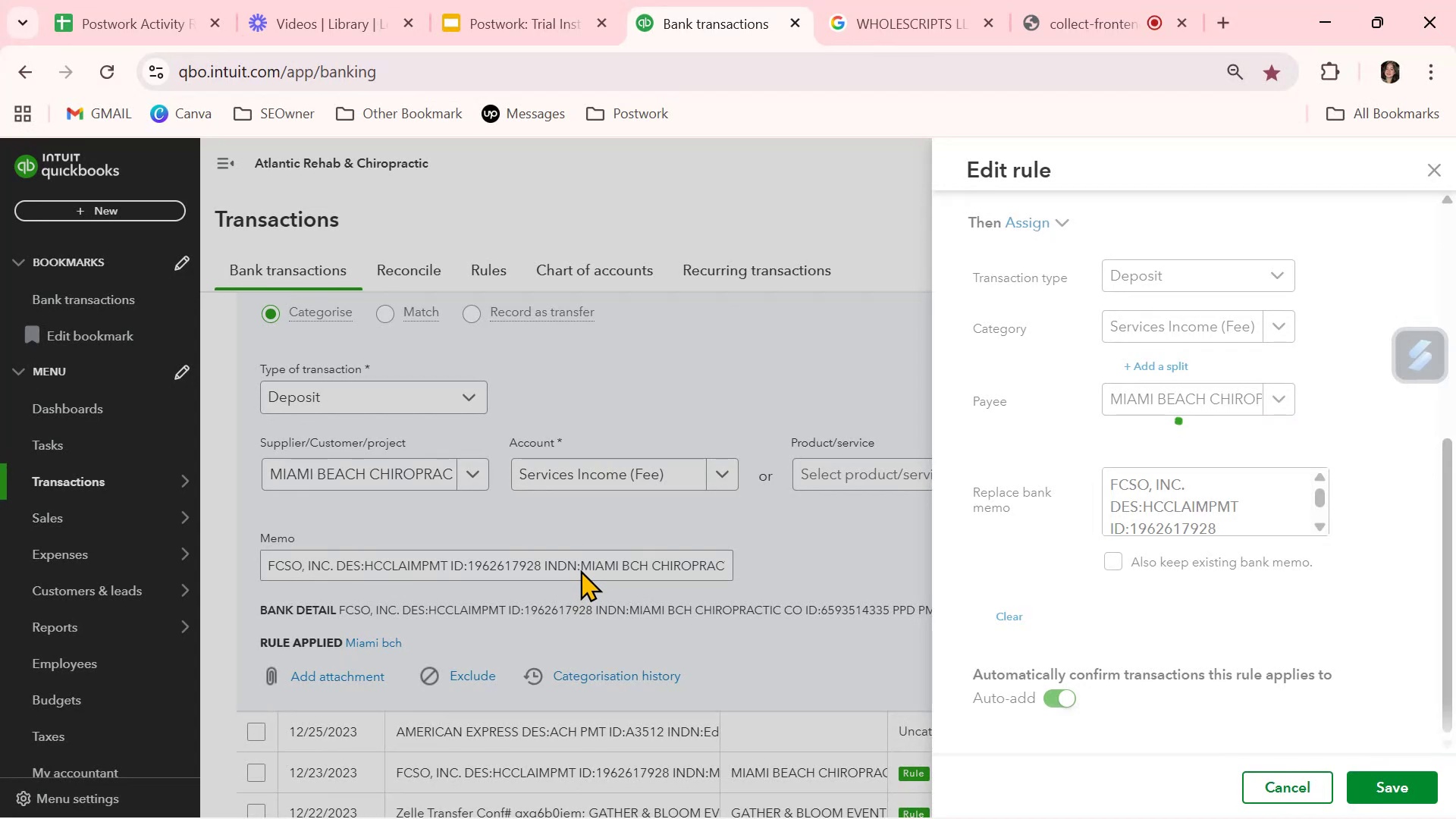 
wait(11.66)
 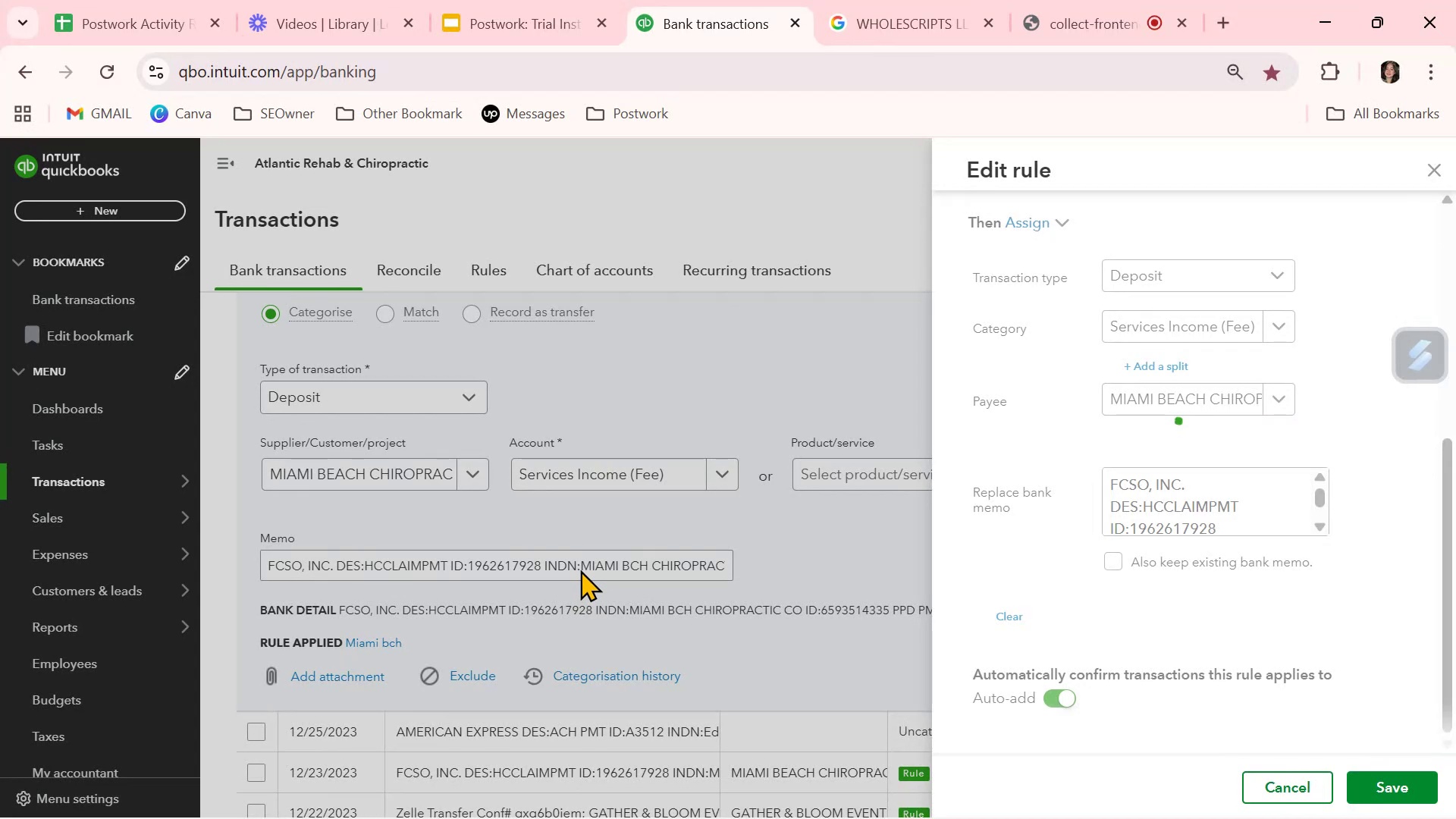 
scroll: coordinate [606, 558], scroll_direction: up, amount: 3.0
 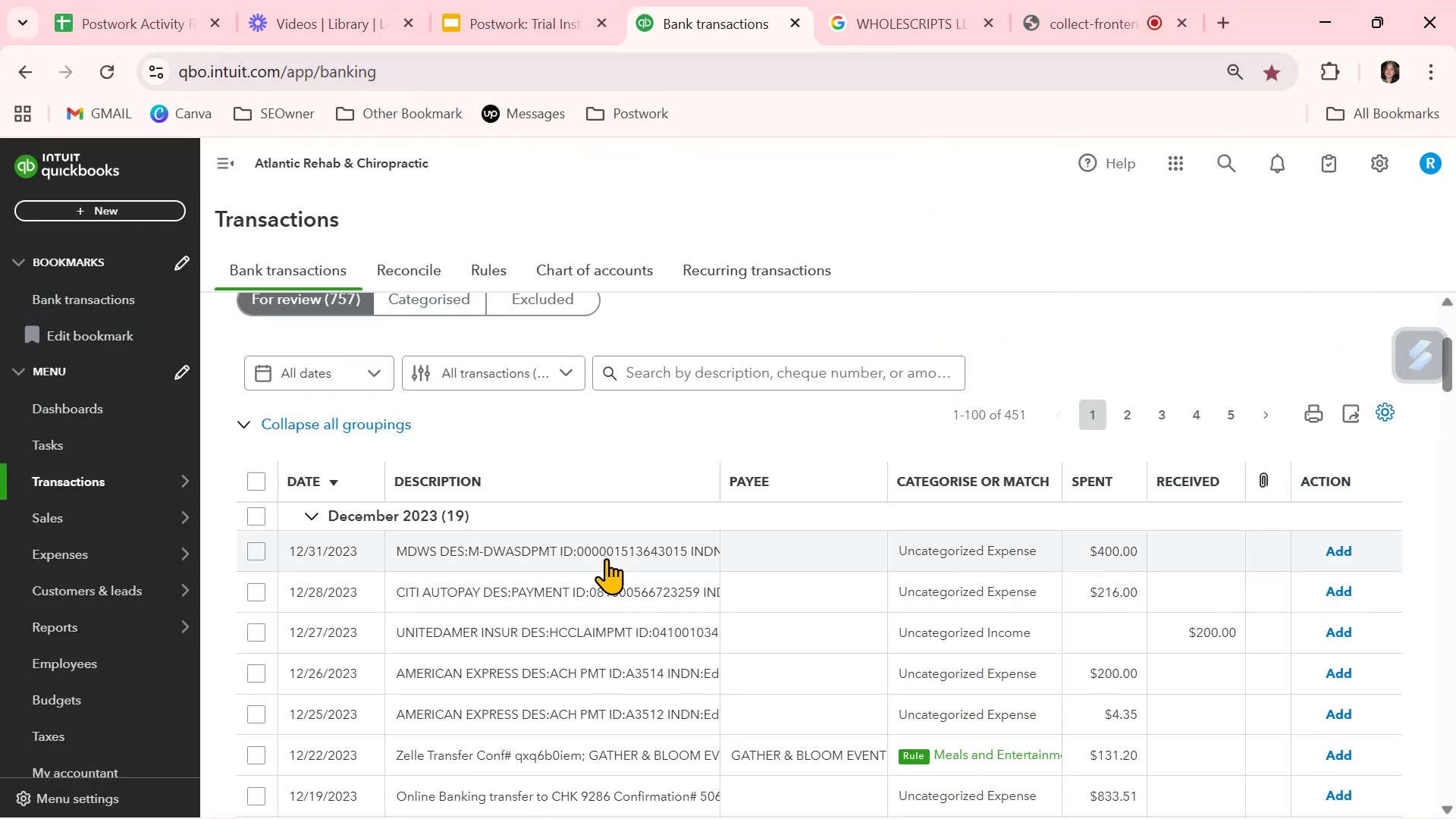 
scroll: coordinate [778, 558], scroll_direction: down, amount: 4.0
 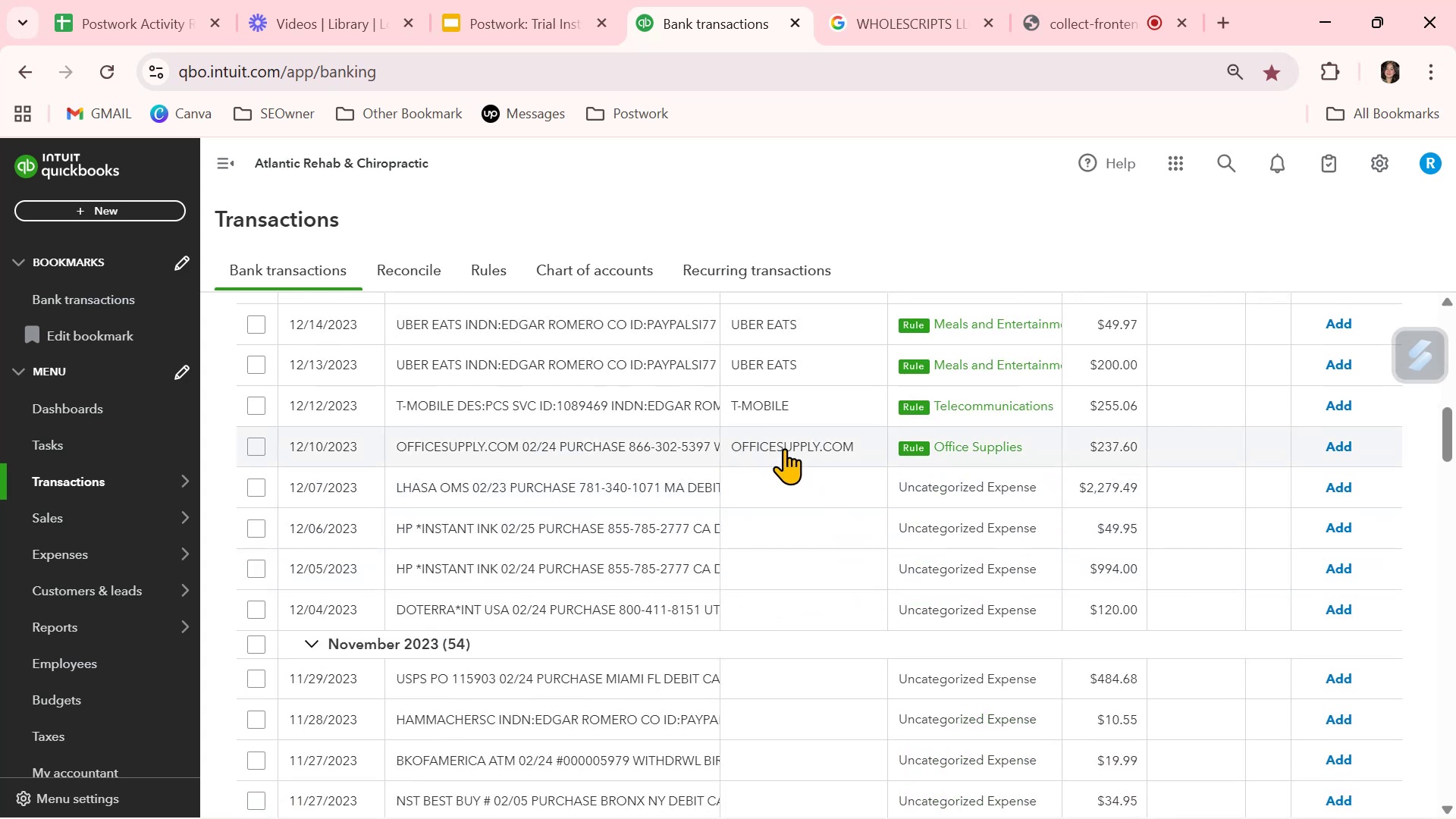 
left_click([784, 448])
 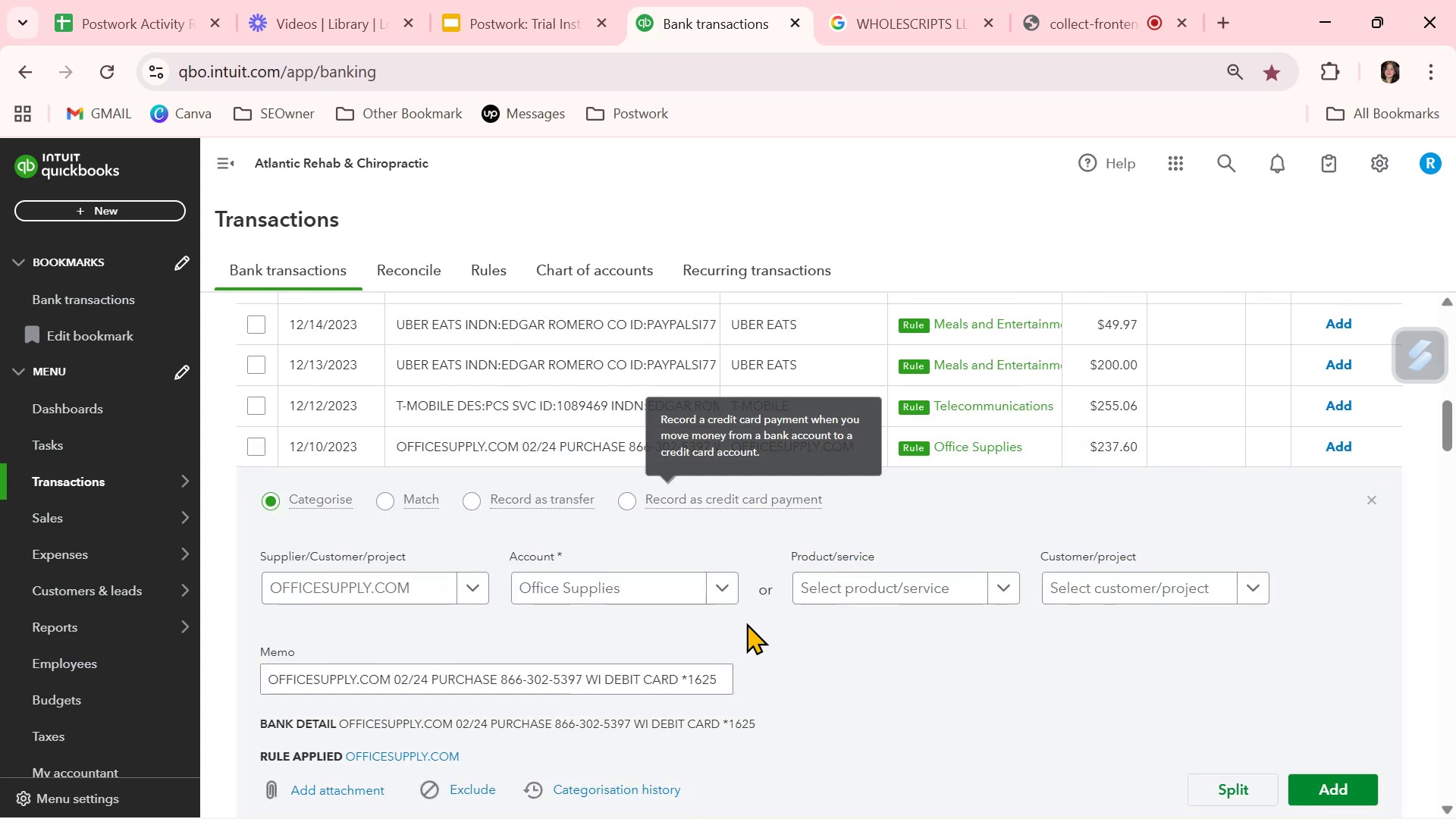 
scroll: coordinate [598, 702], scroll_direction: down, amount: 1.0
 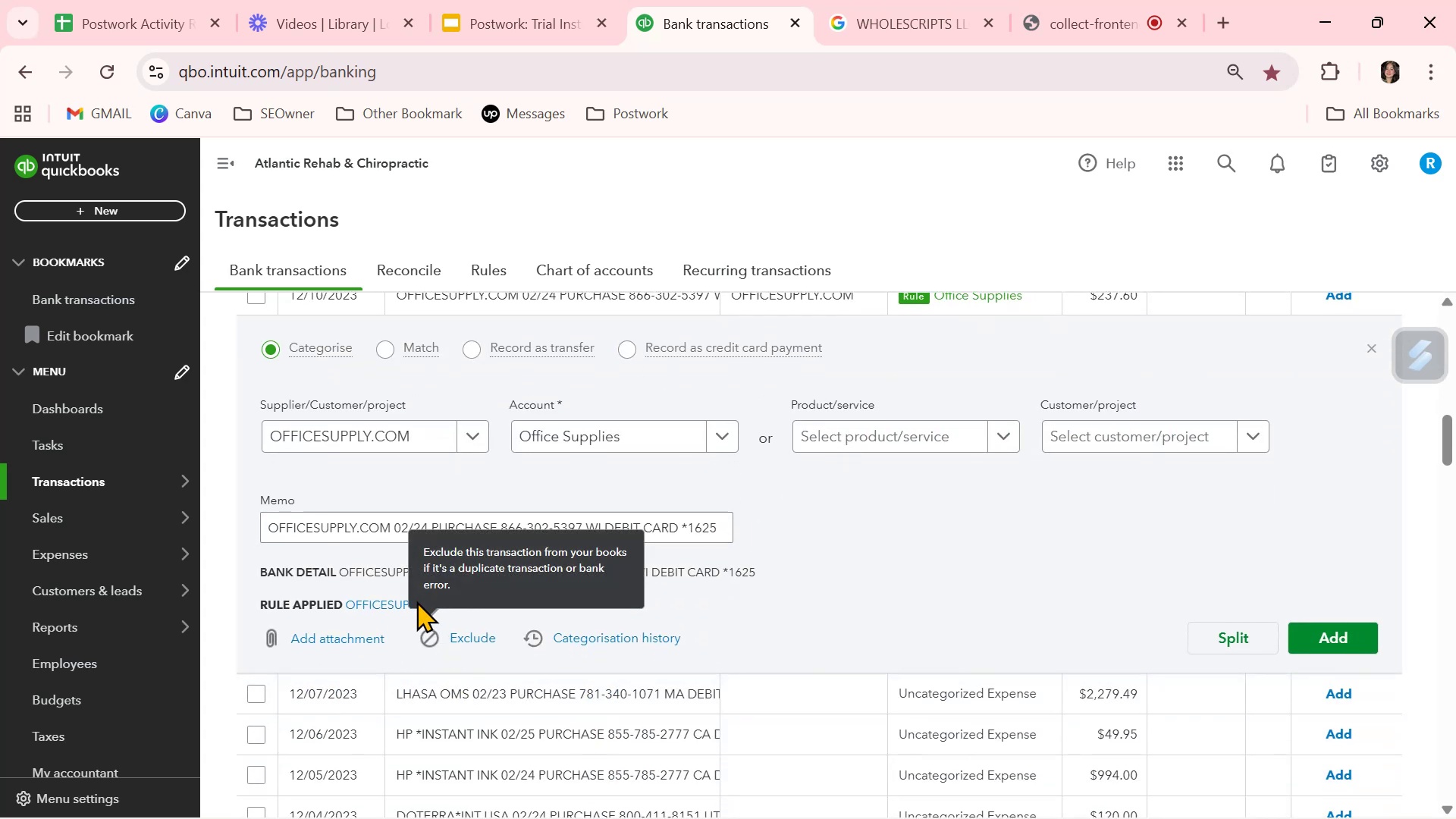 
left_click([380, 605])
 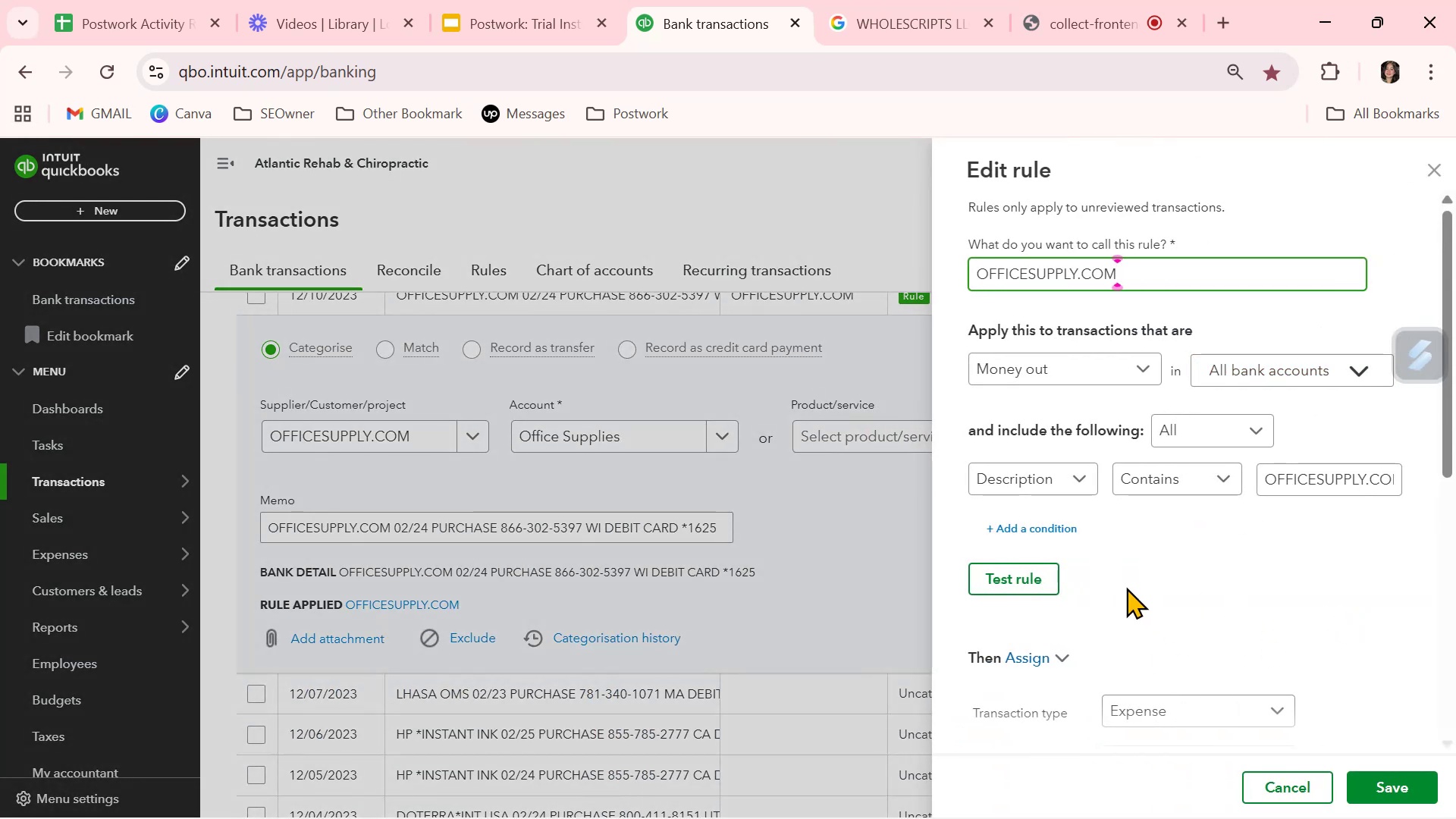 
left_click([1018, 577])
 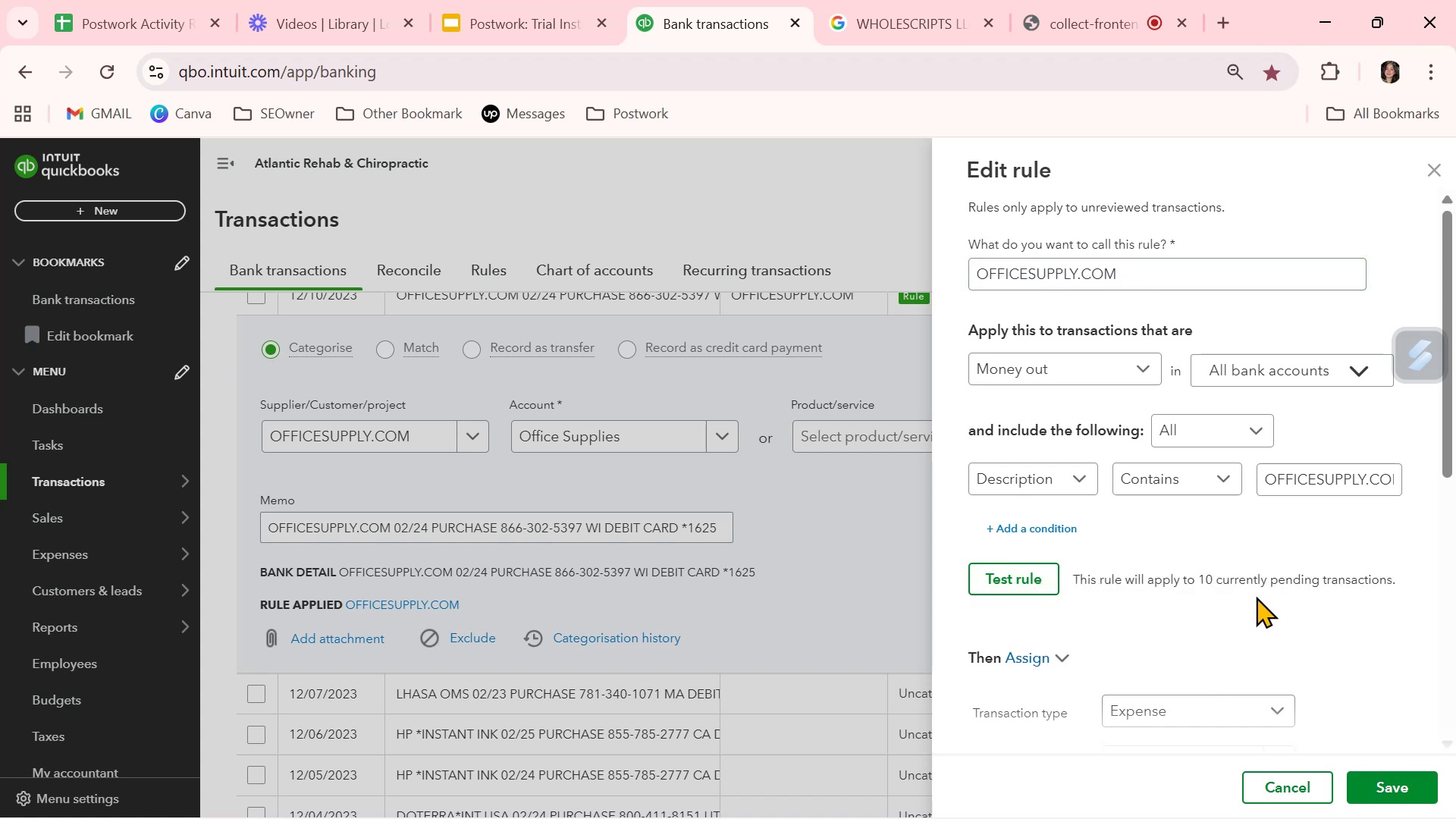 
scroll: coordinate [1263, 642], scroll_direction: down, amount: 4.0
 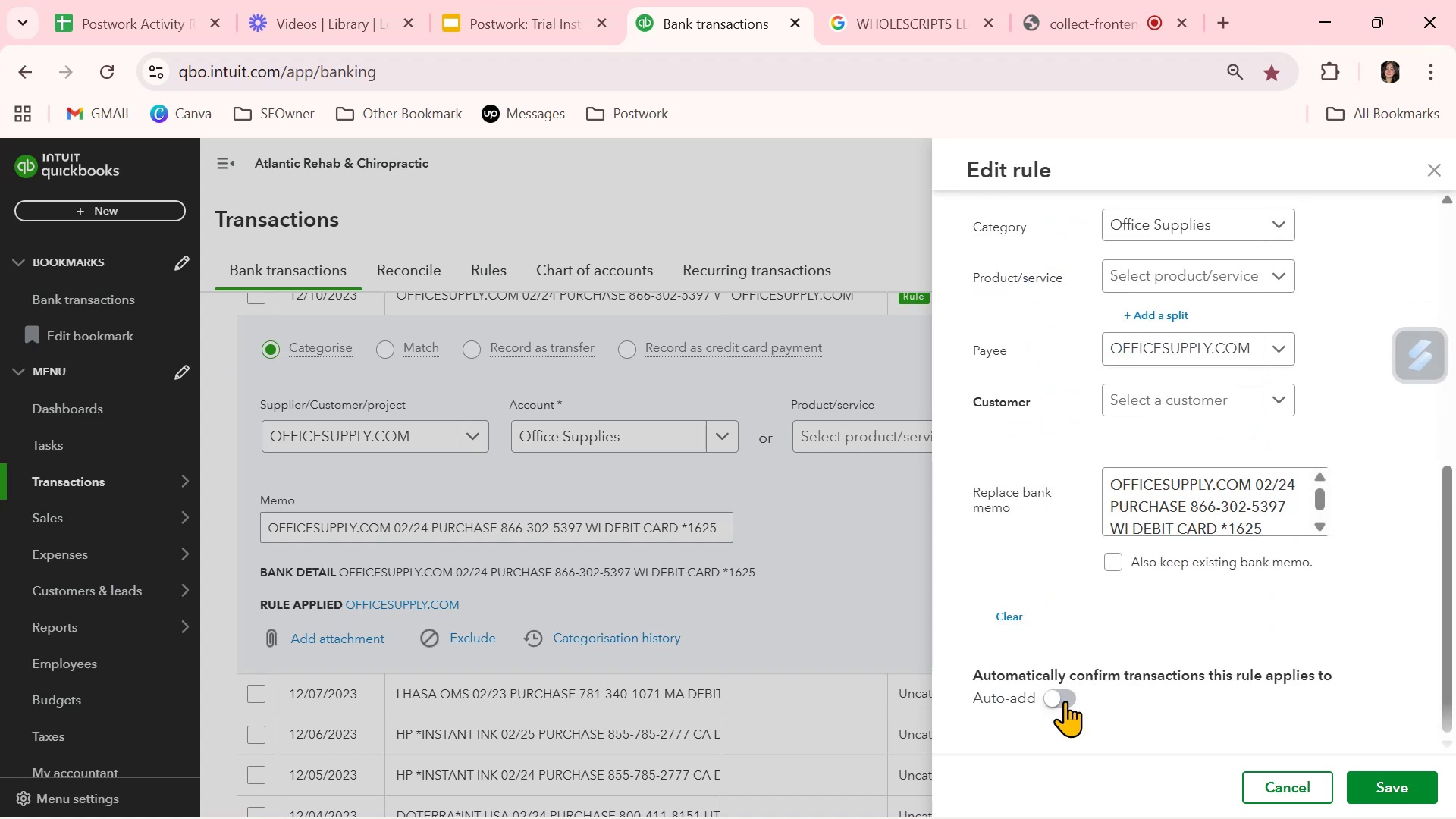 
left_click([1056, 703])
 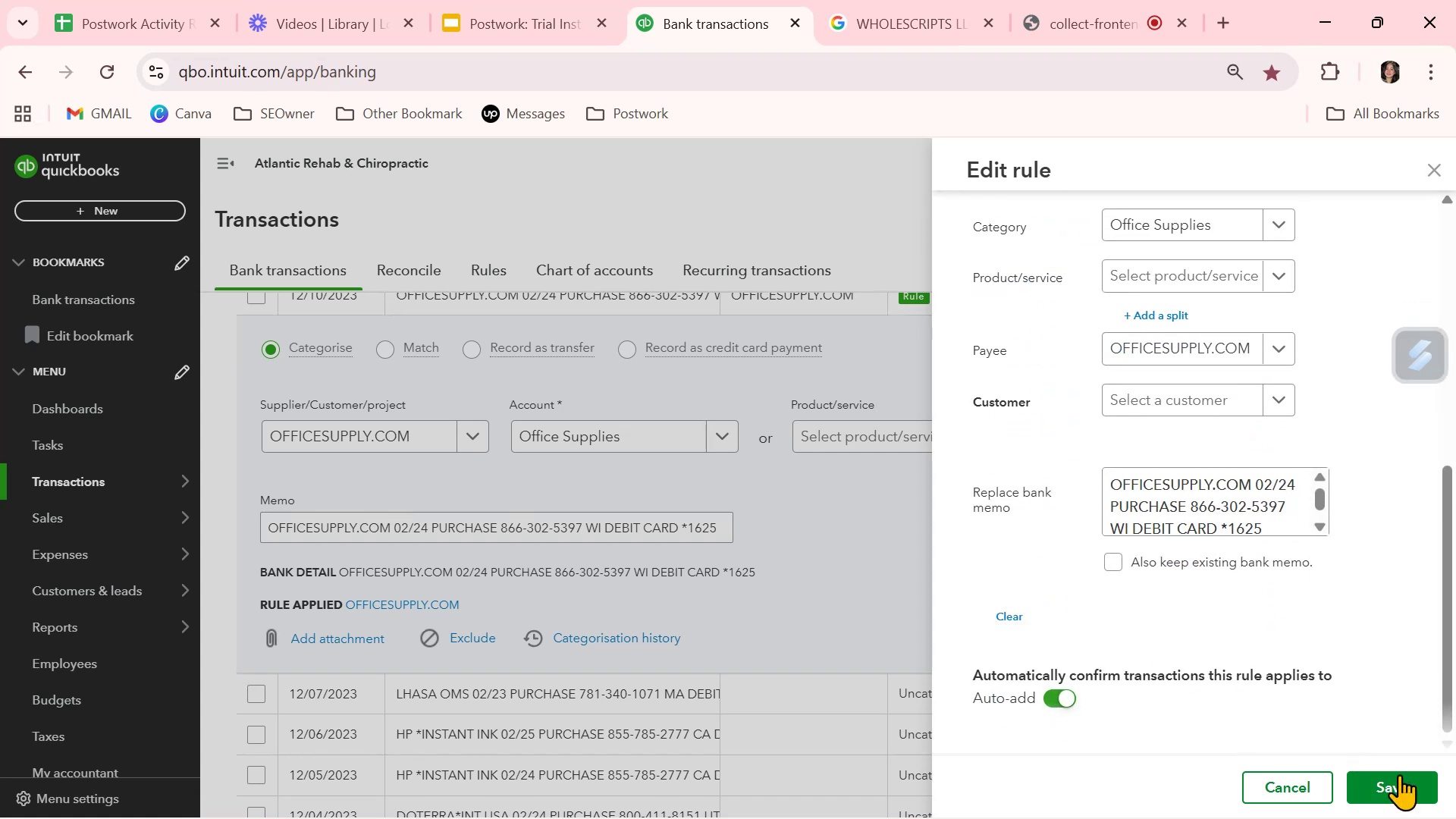 
left_click([1400, 784])
 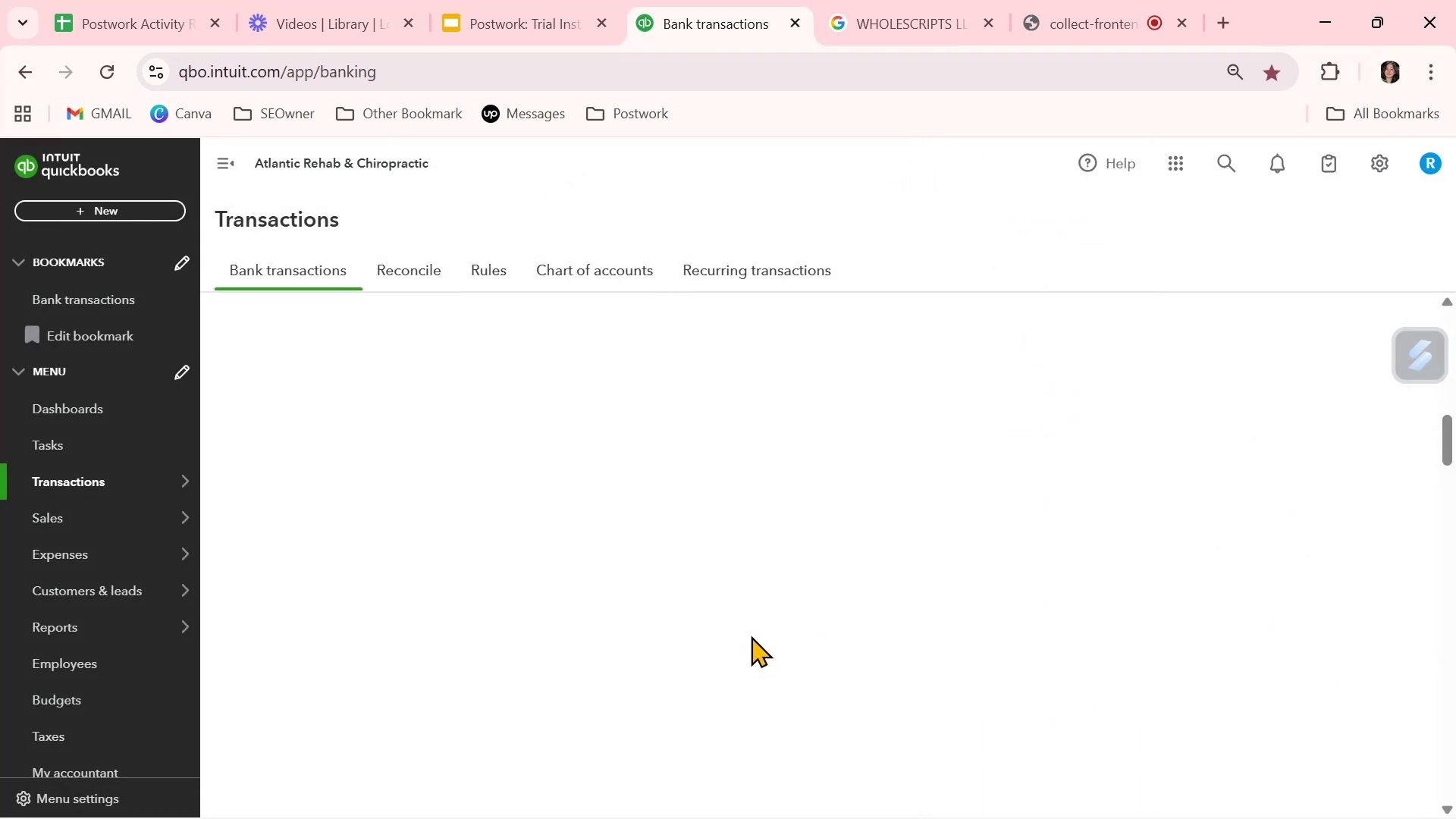 
scroll: coordinate [755, 634], scroll_direction: up, amount: 7.0
 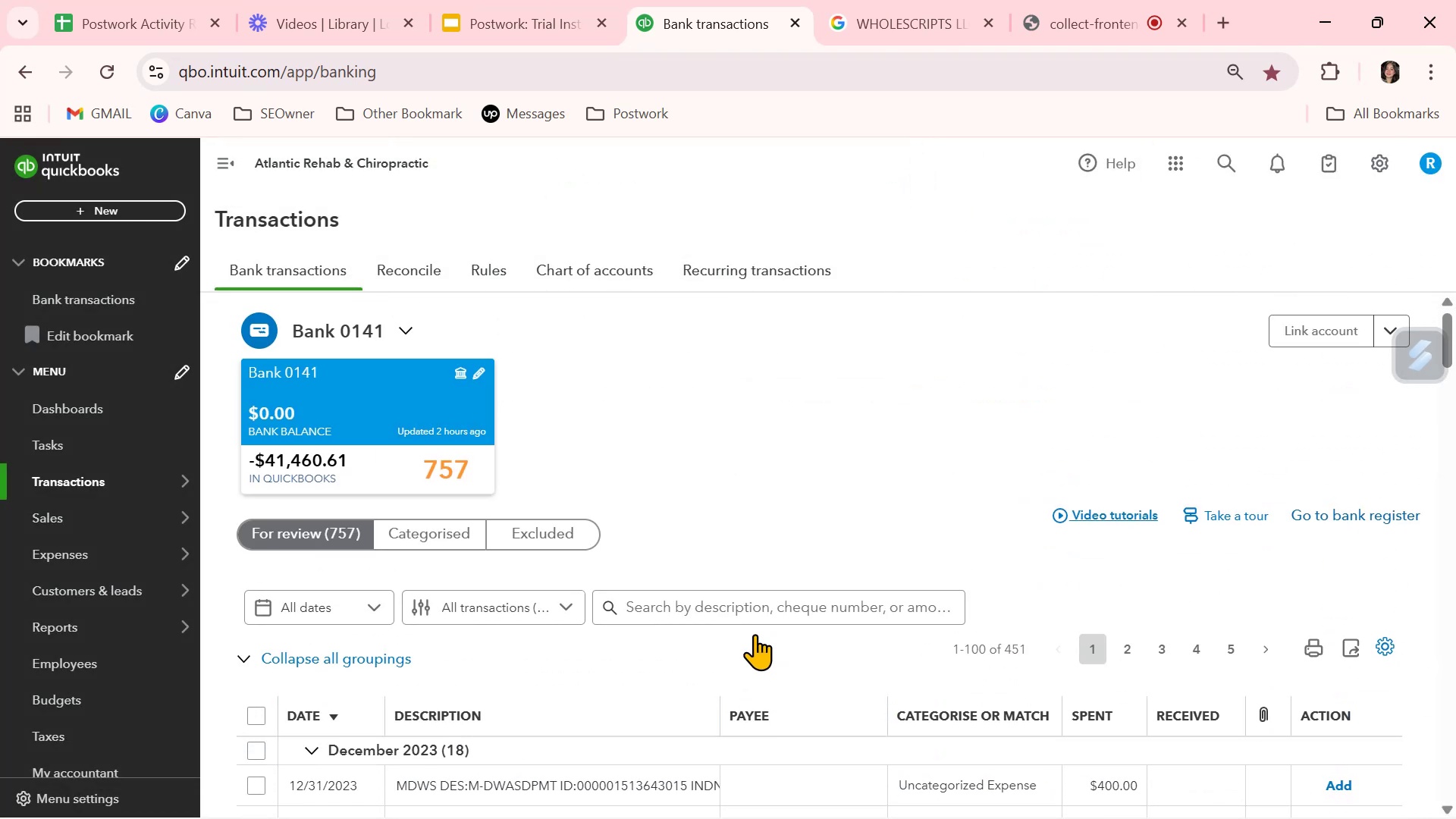 
scroll: coordinate [819, 595], scroll_direction: down, amount: 3.0
 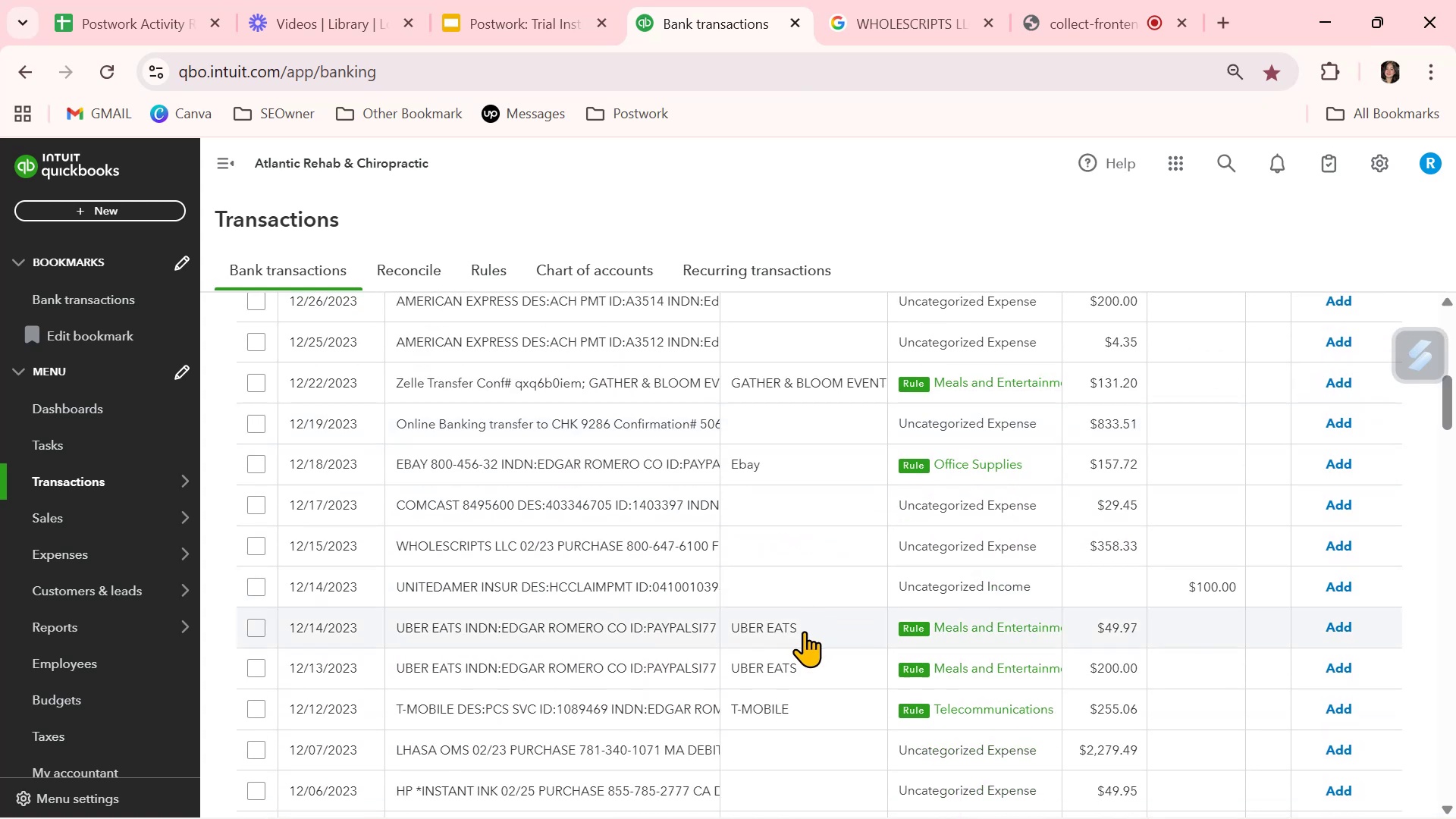 
left_click([804, 631])
 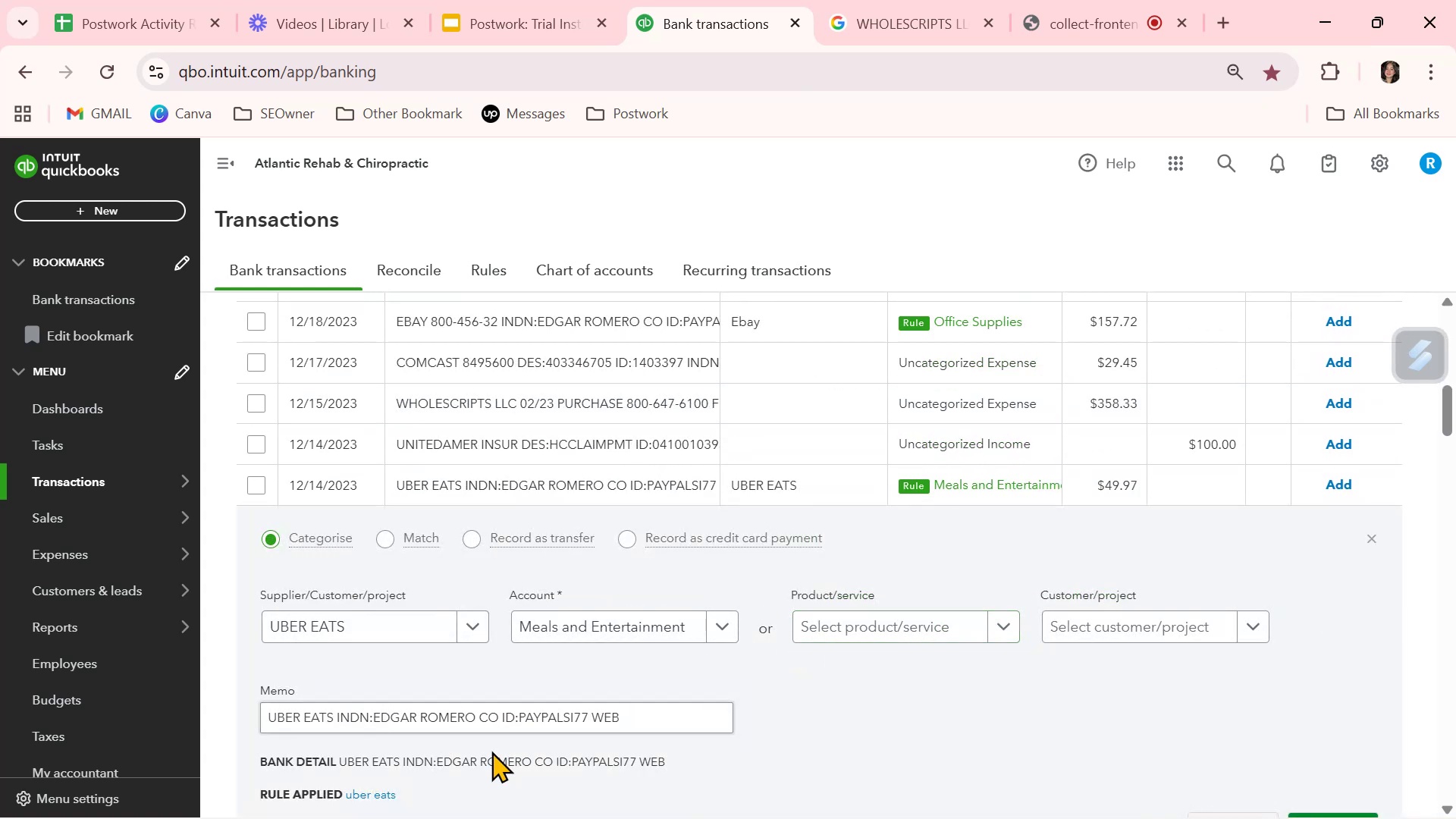 
scroll: coordinate [533, 711], scroll_direction: down, amount: 1.0
 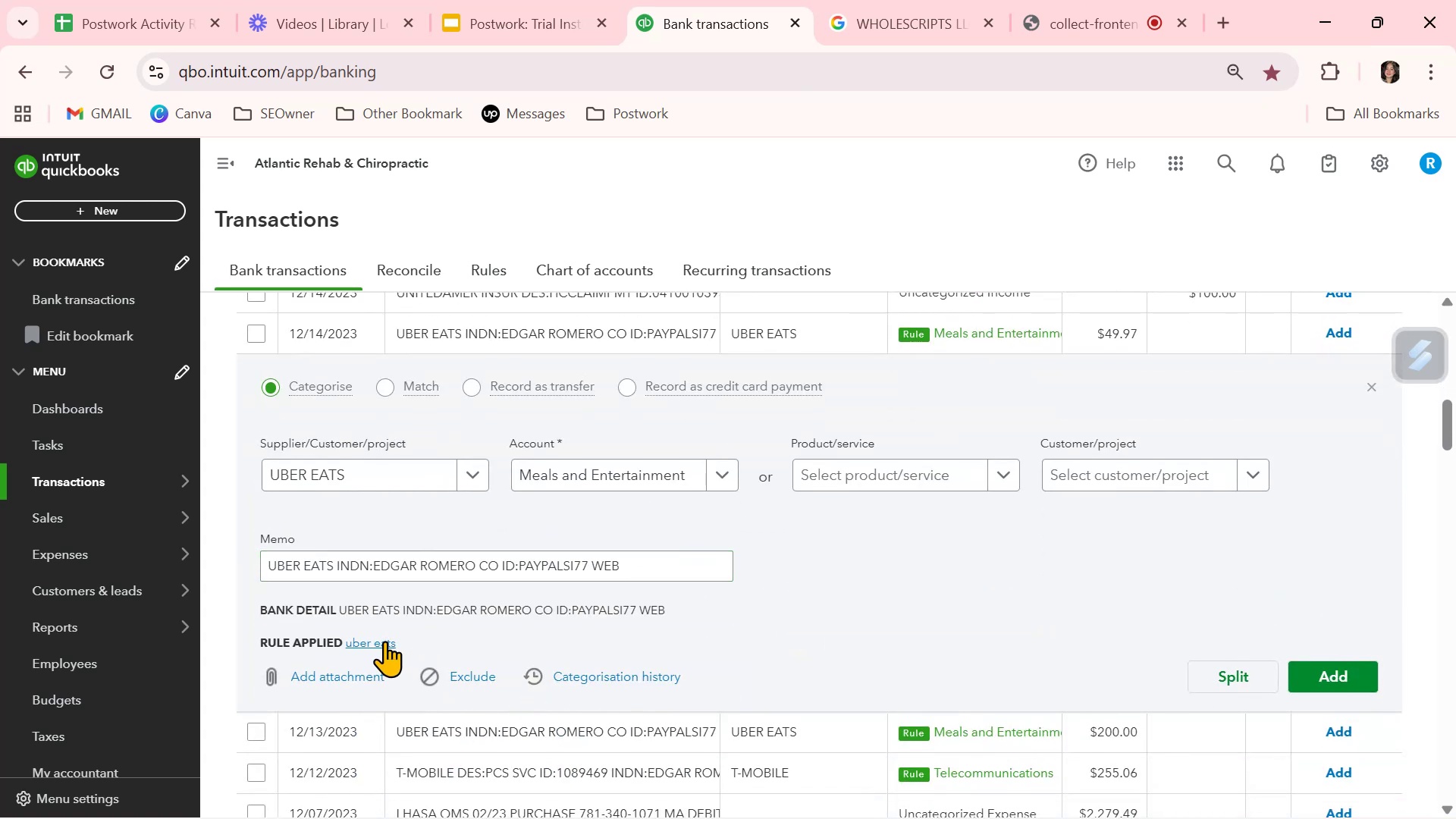 
left_click([384, 641])
 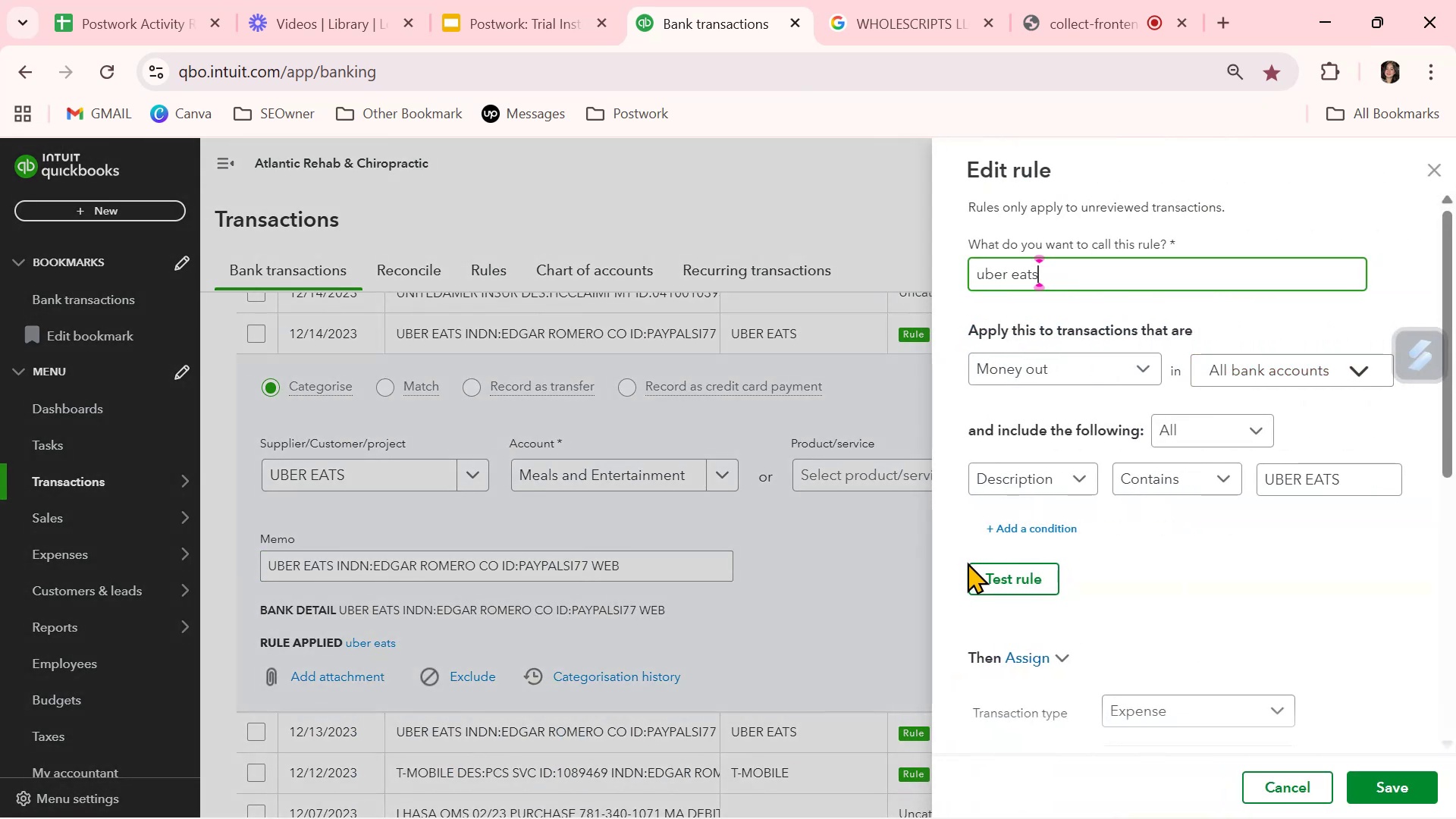 
scroll: coordinate [1059, 689], scroll_direction: down, amount: 6.0
 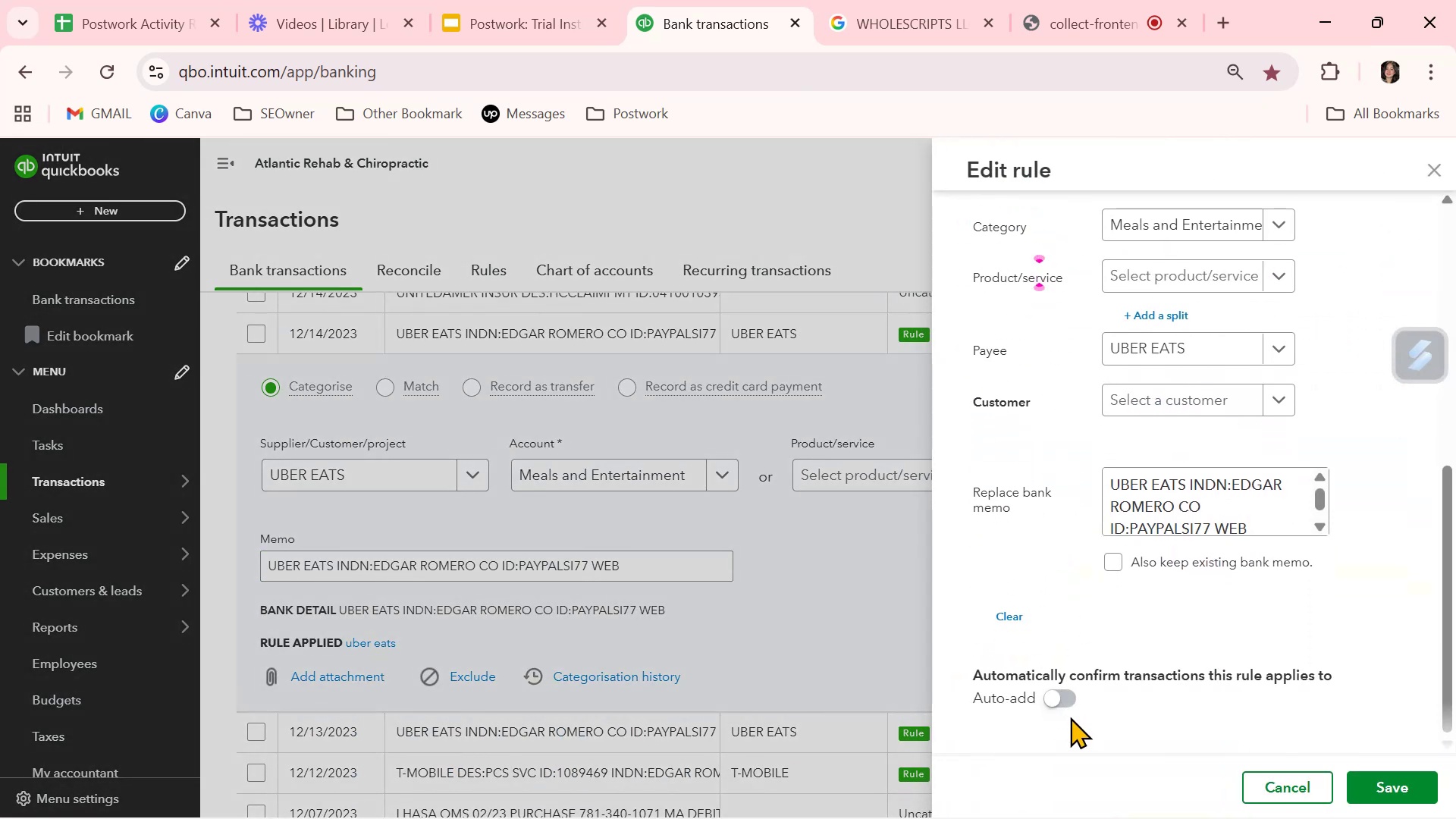 
left_click([1065, 704])
 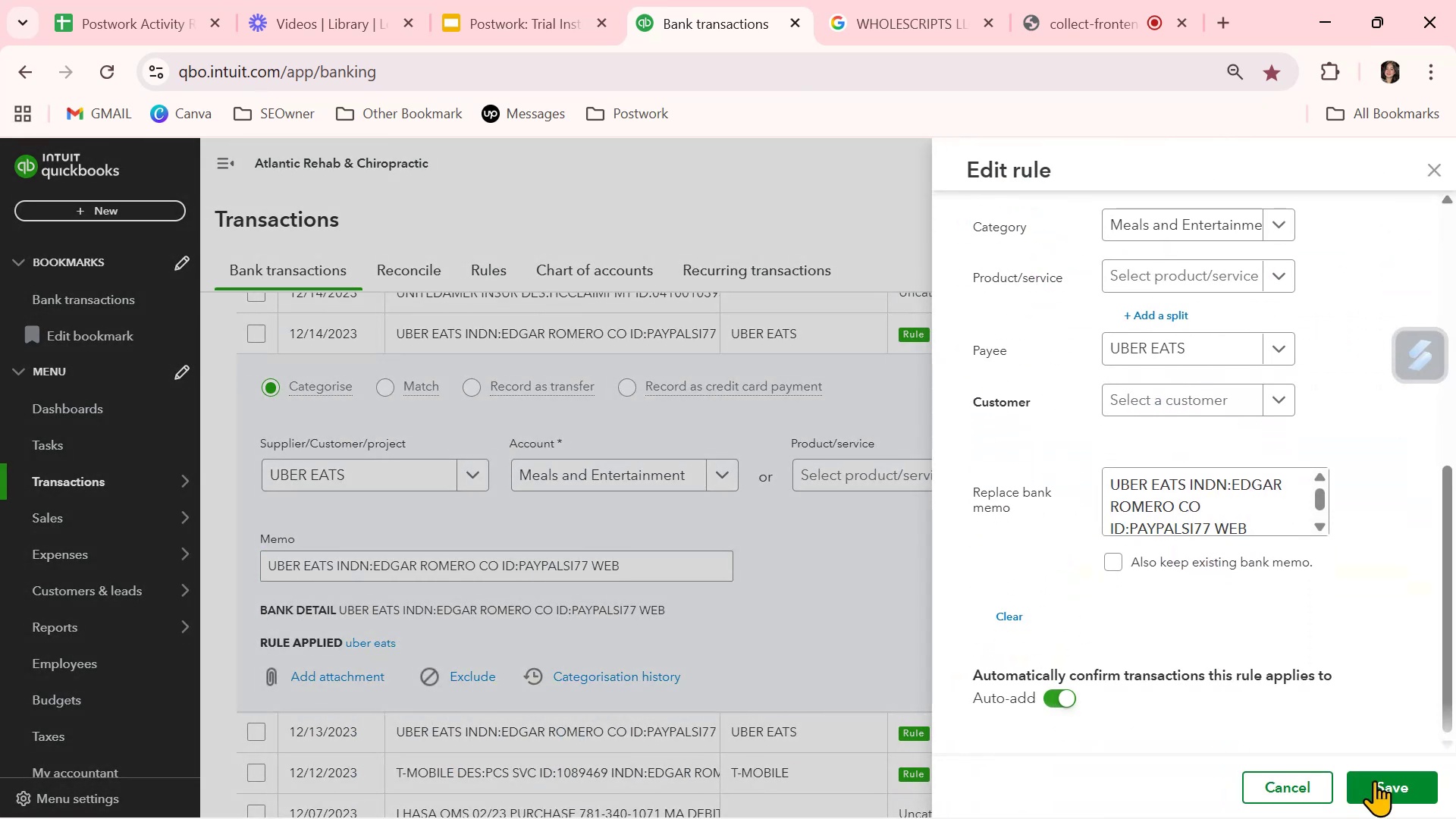 
left_click([1395, 784])
 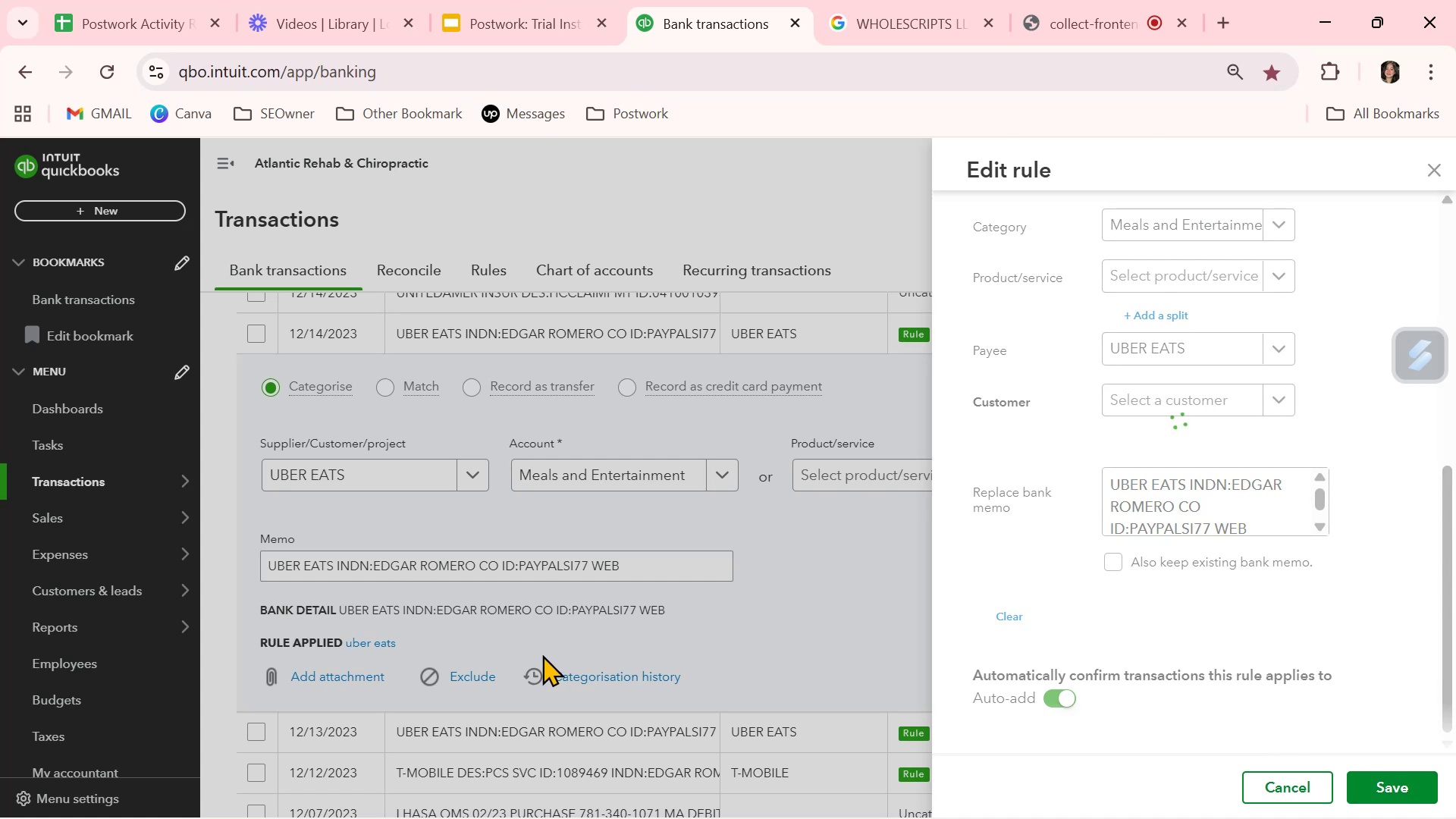 
wait(10.91)
 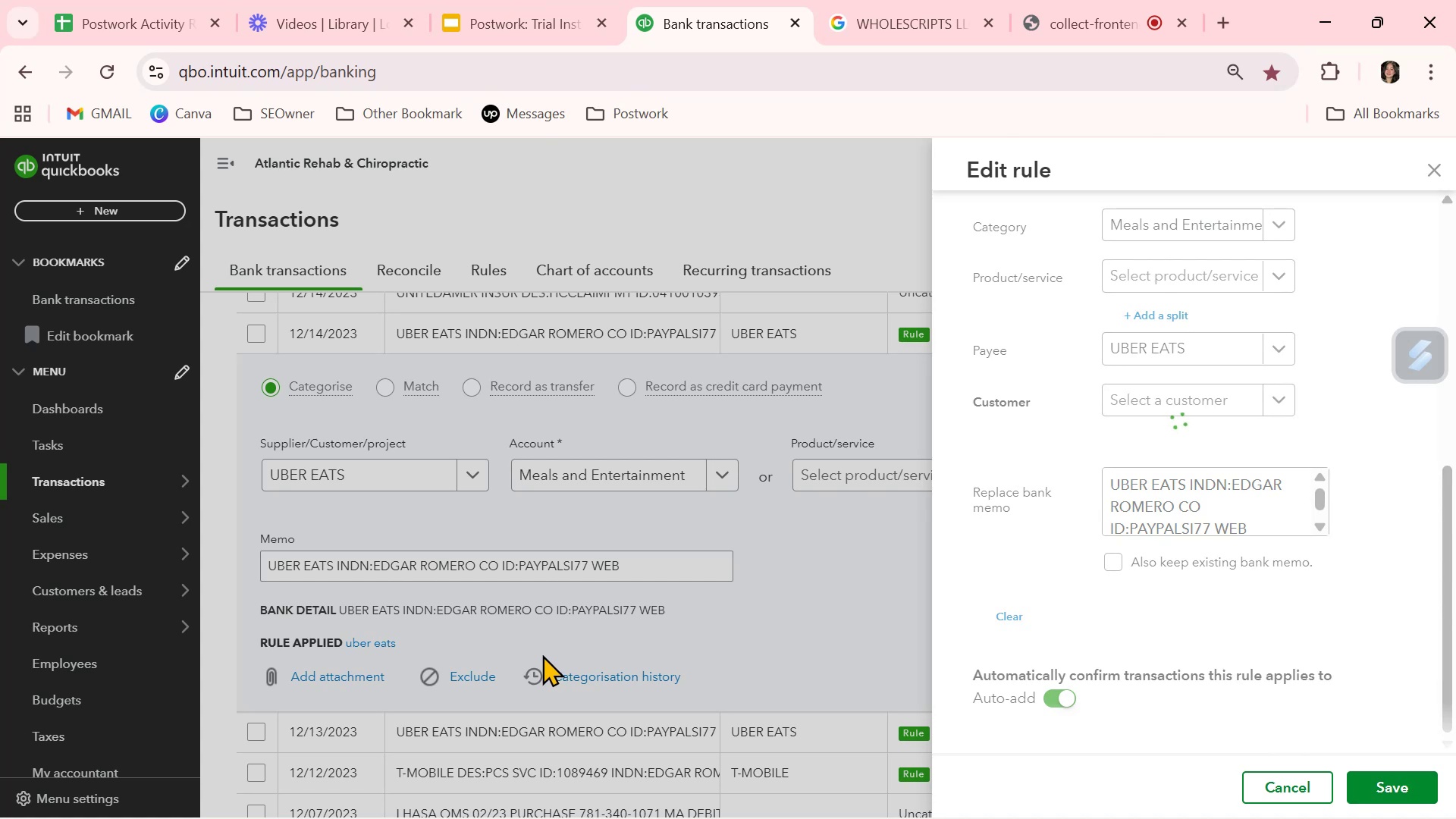 
scroll: coordinate [806, 654], scroll_direction: down, amount: 4.0
 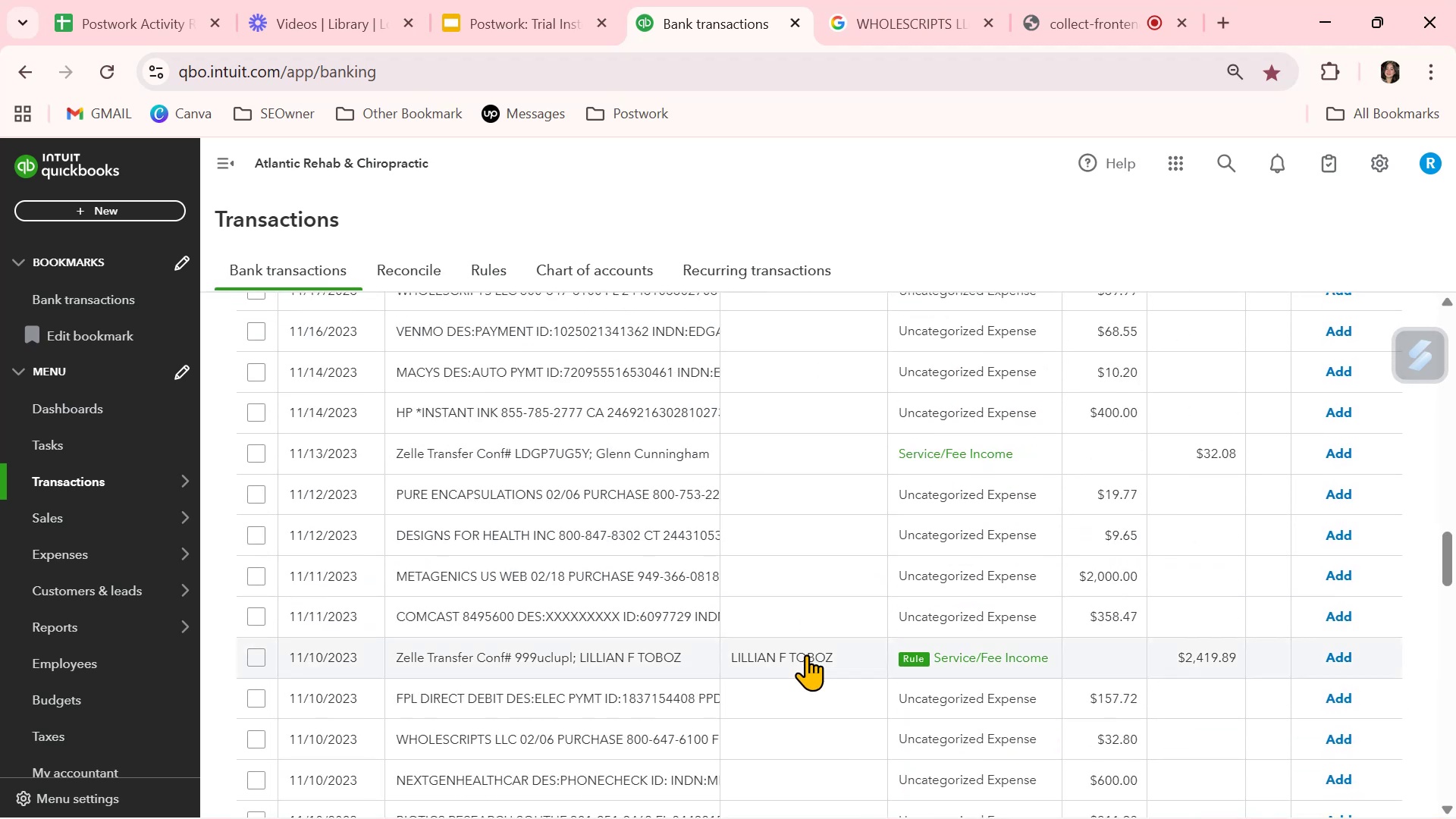 
scroll: coordinate [806, 654], scroll_direction: up, amount: 2.0
 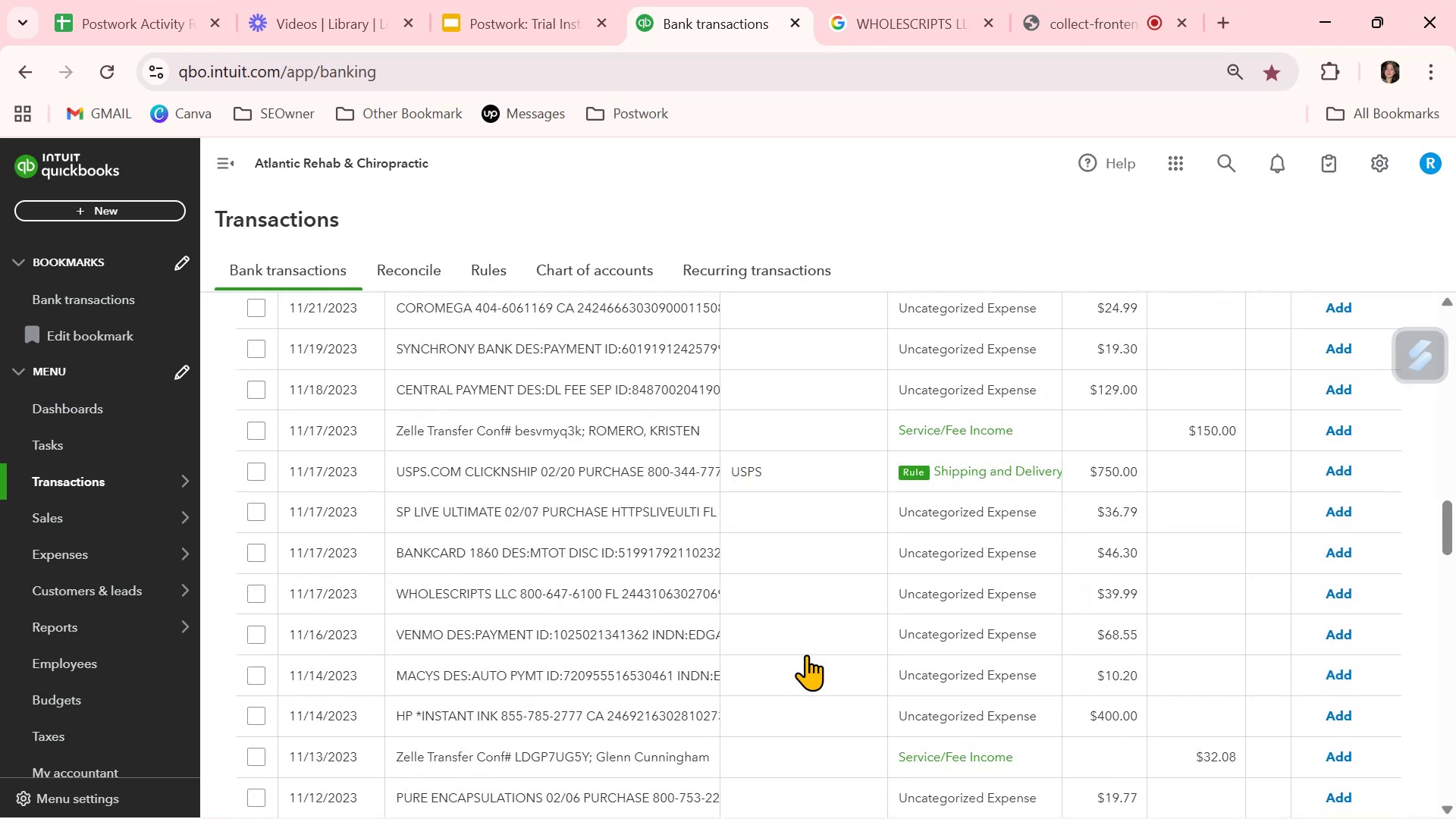 
scroll: coordinate [806, 654], scroll_direction: down, amount: 12.0
 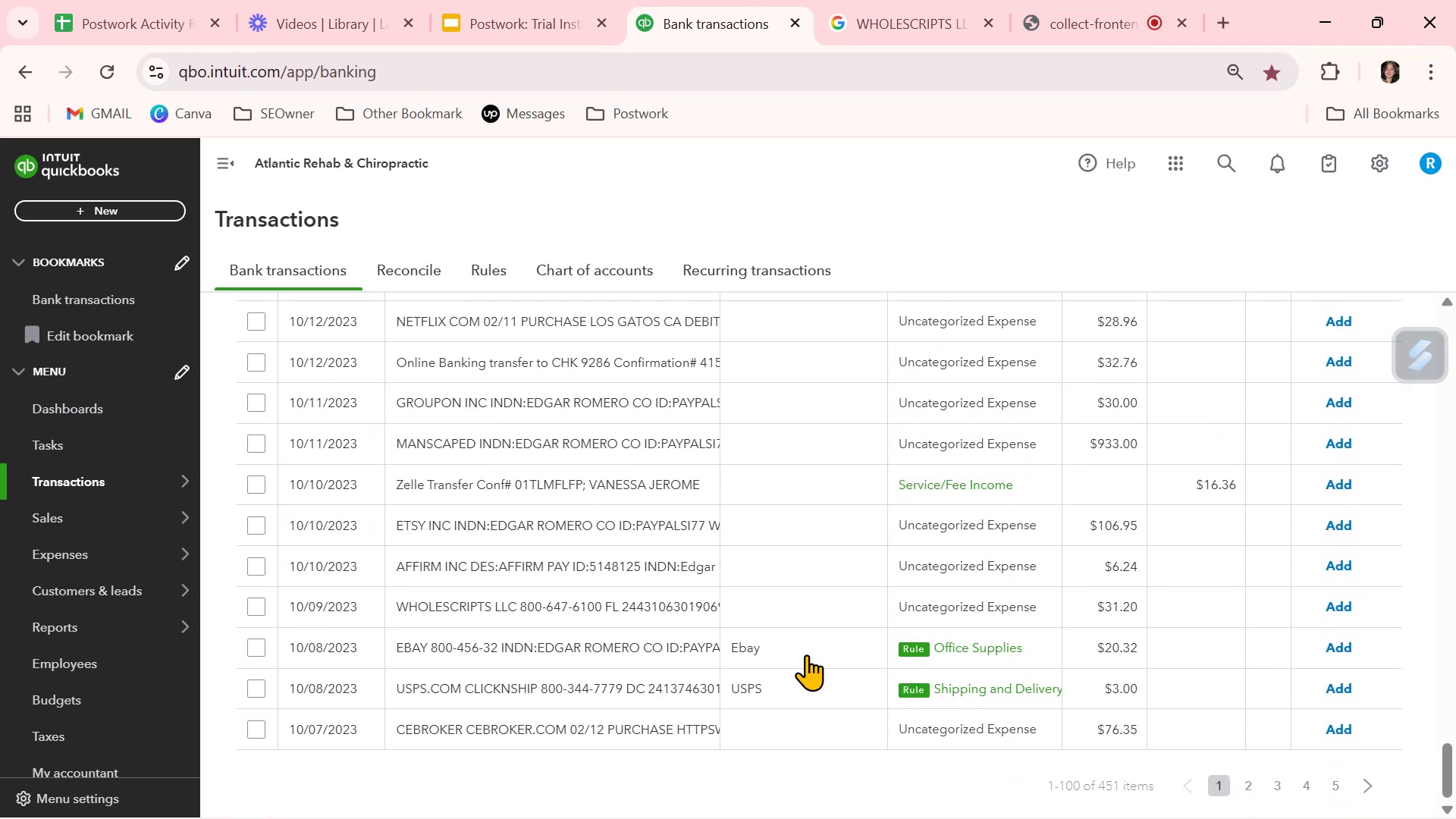 
scroll: coordinate [806, 654], scroll_direction: none, amount: 0.0
 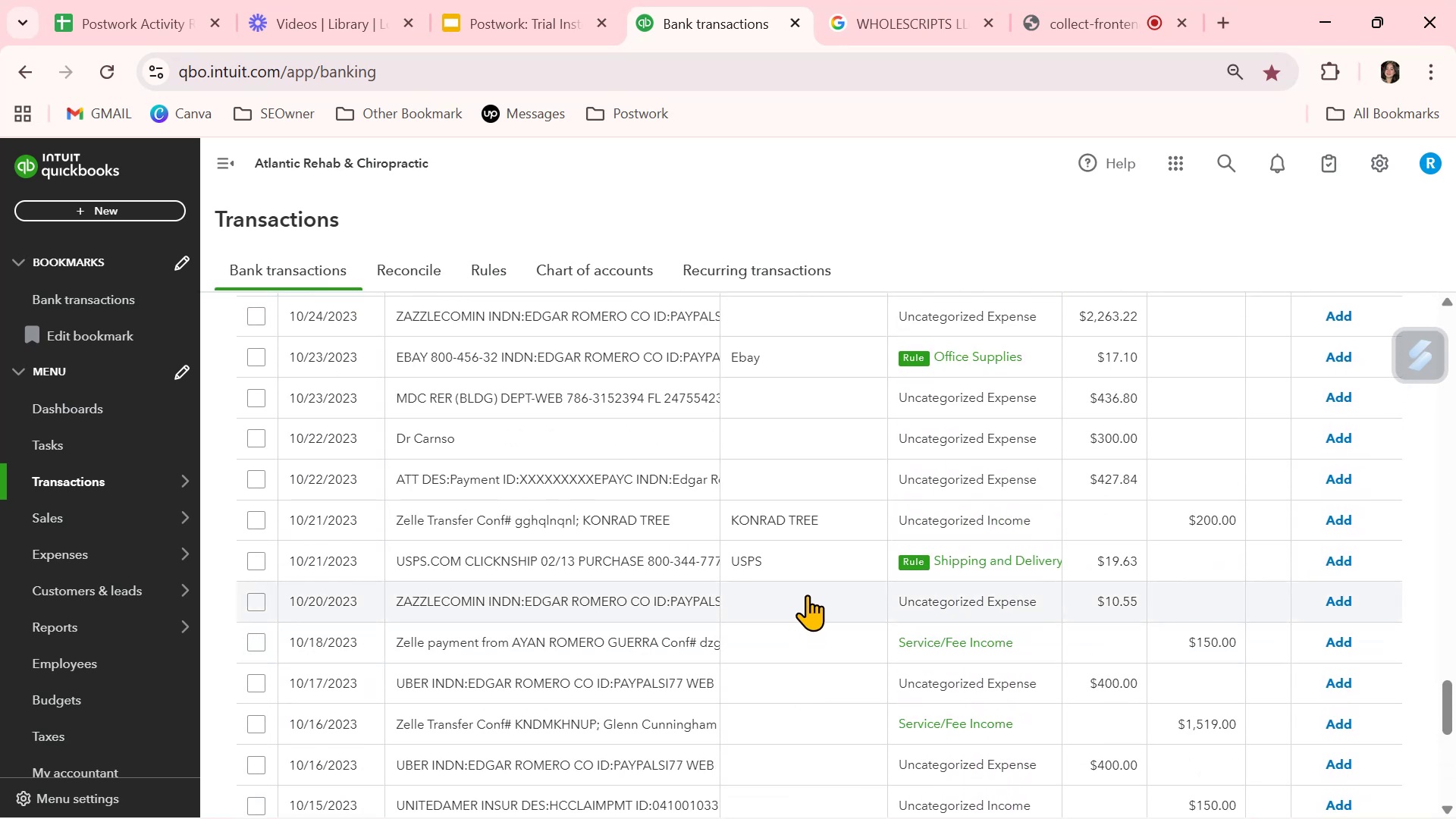 
left_click([806, 565])
 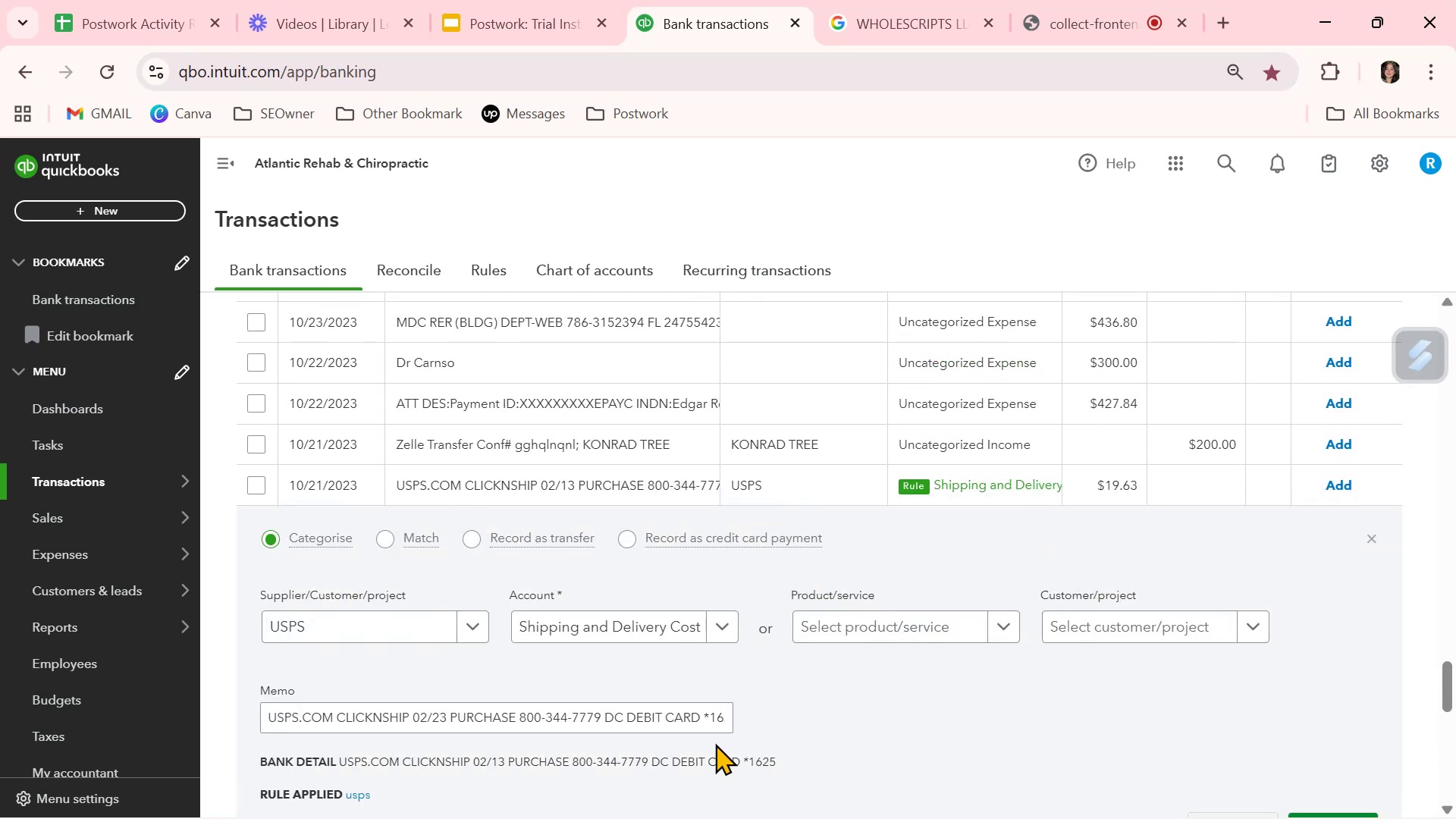 
scroll: coordinate [406, 764], scroll_direction: down, amount: 1.0
 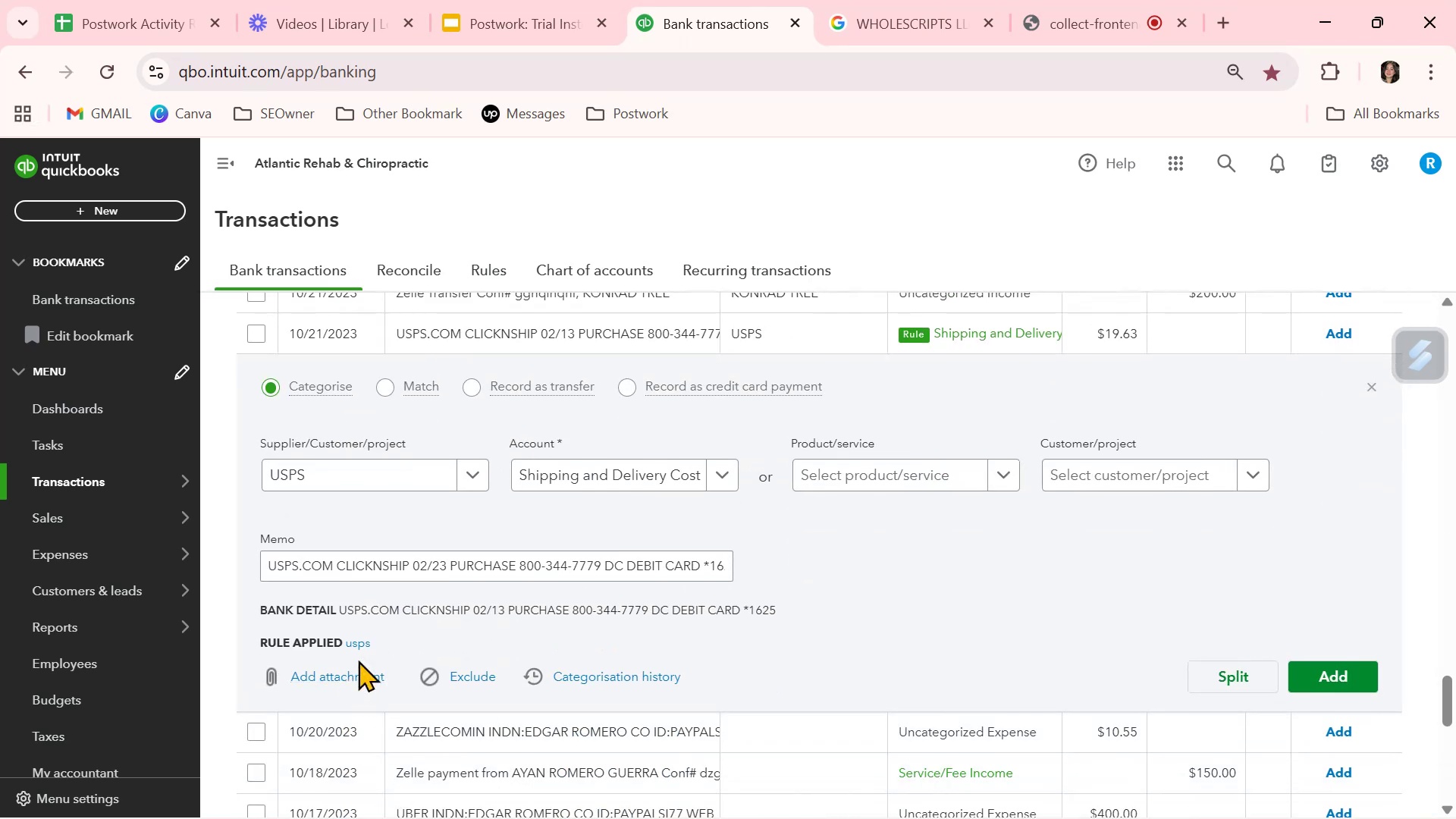 
left_click([362, 643])
 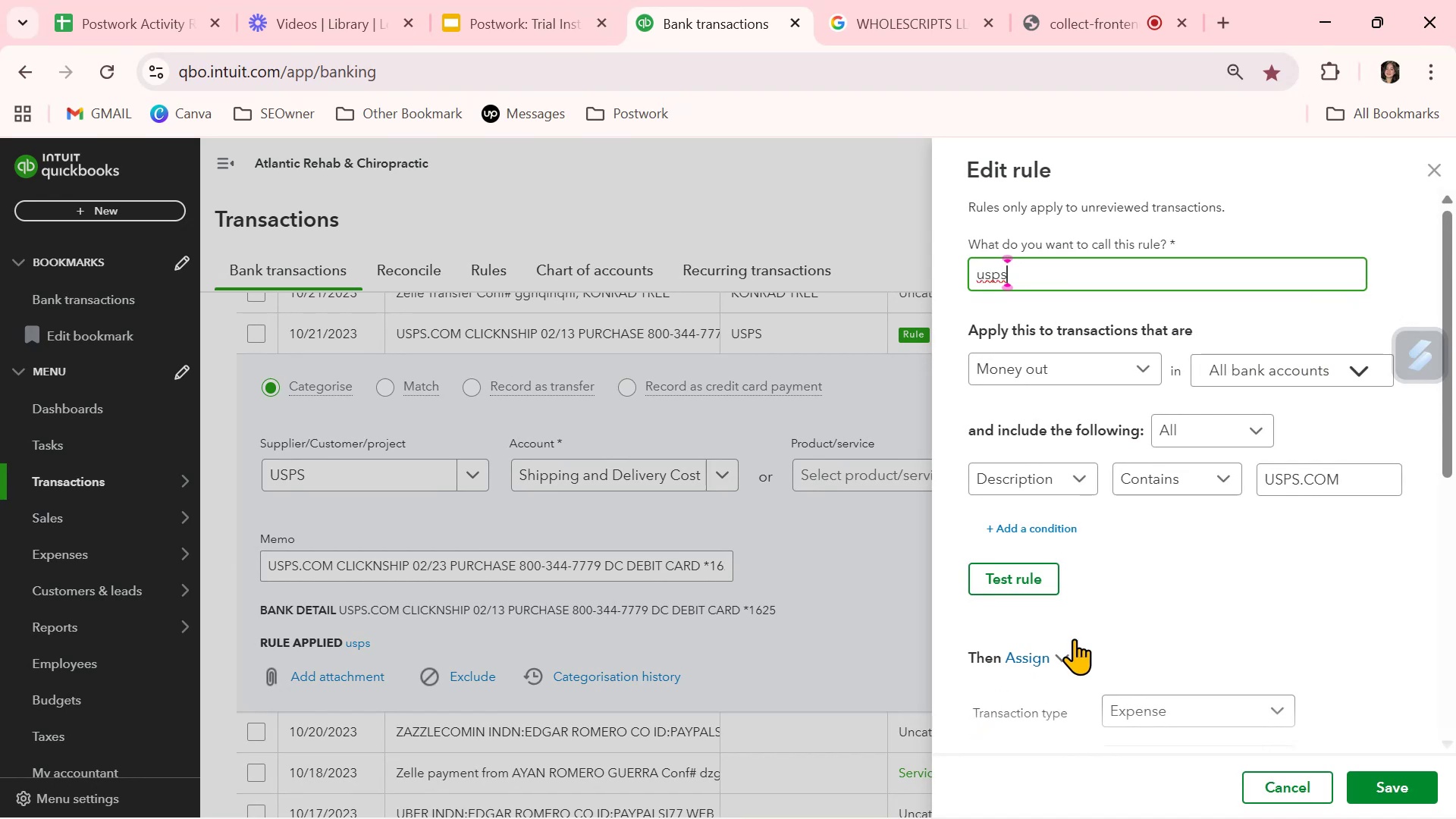 
scroll: coordinate [1009, 715], scroll_direction: down, amount: 6.0
 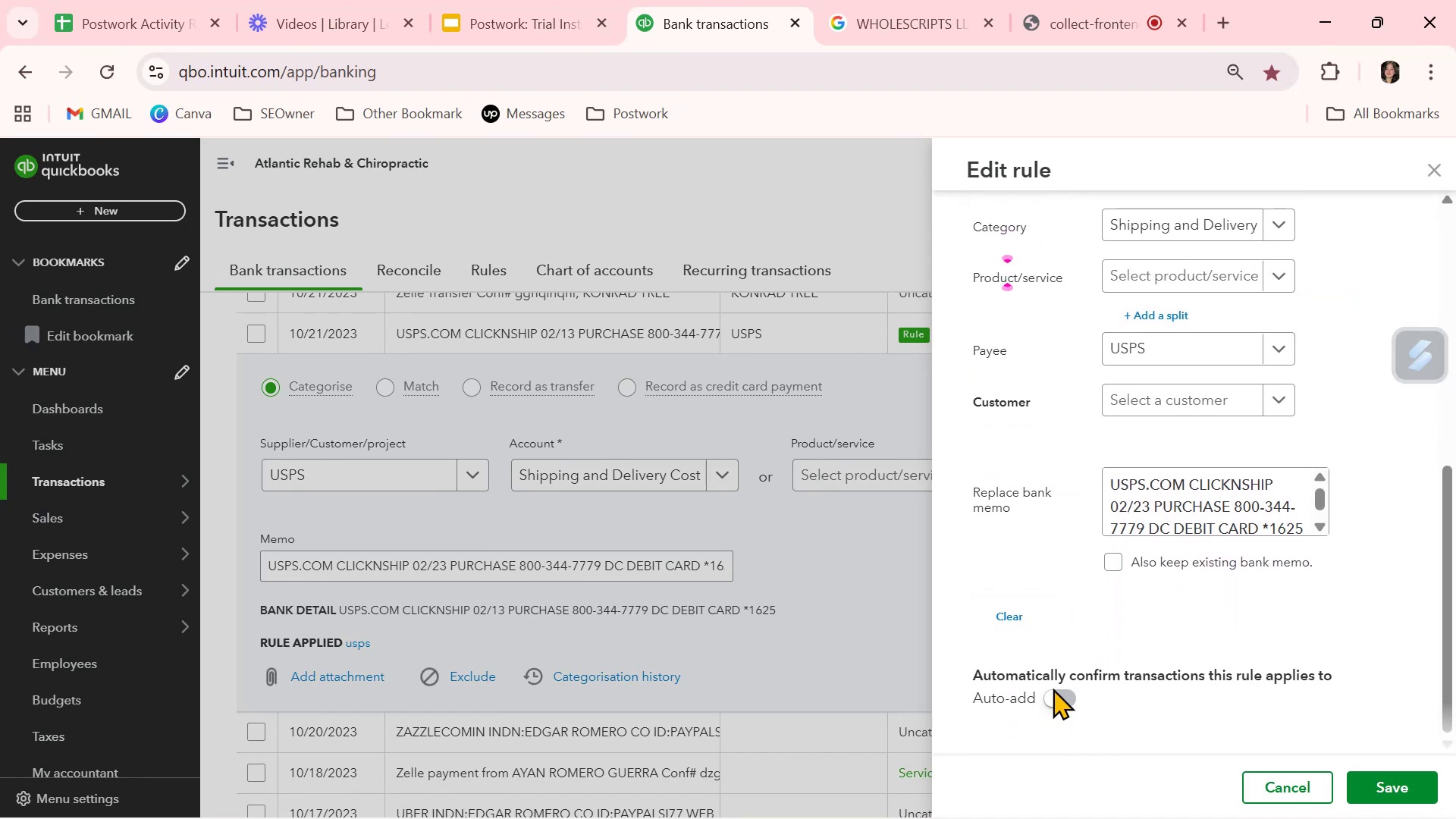 
left_click([1051, 697])
 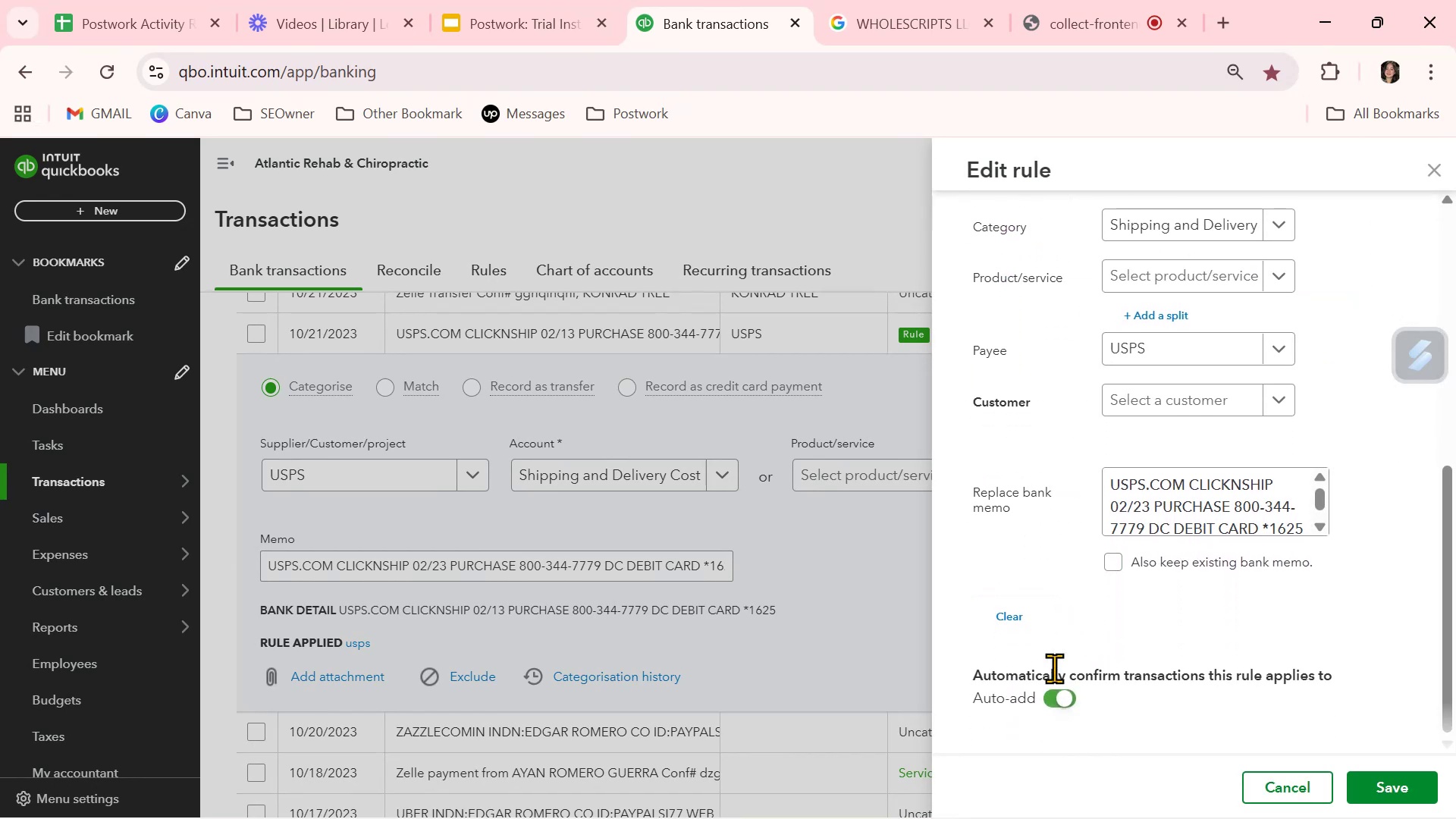 
scroll: coordinate [1059, 655], scroll_direction: up, amount: 4.0
 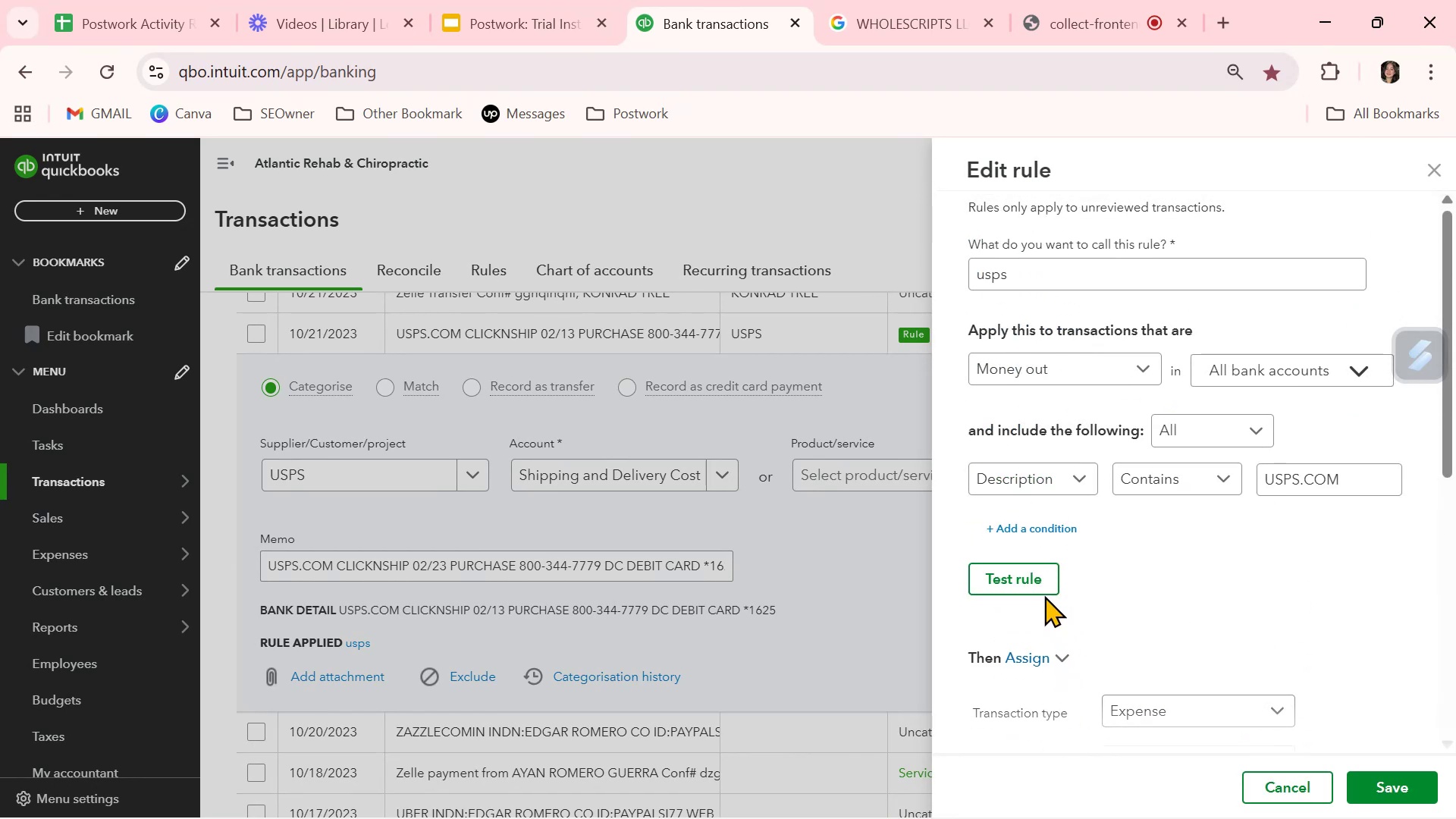 
left_click([1043, 589])
 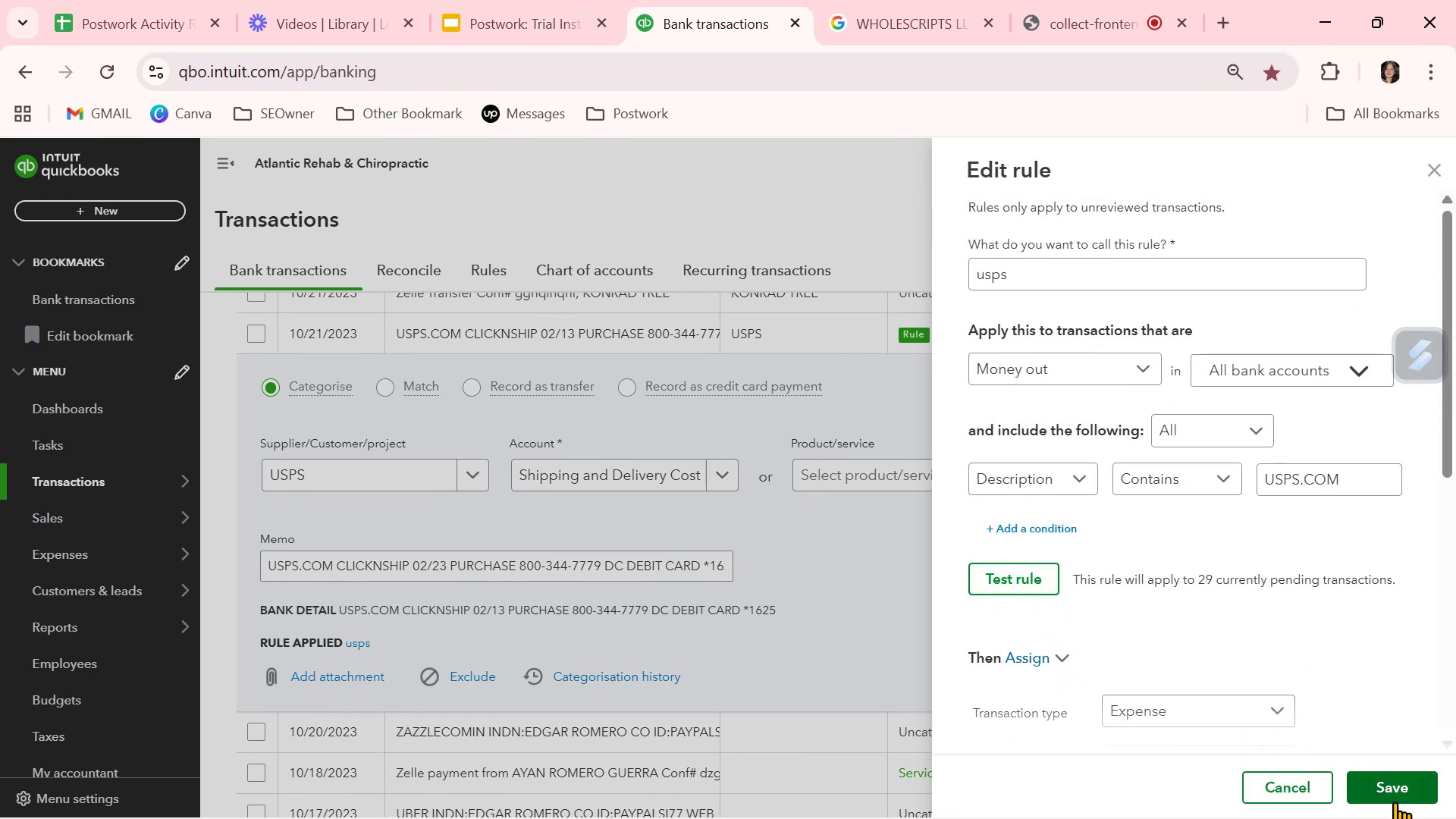 
left_click([1398, 786])
 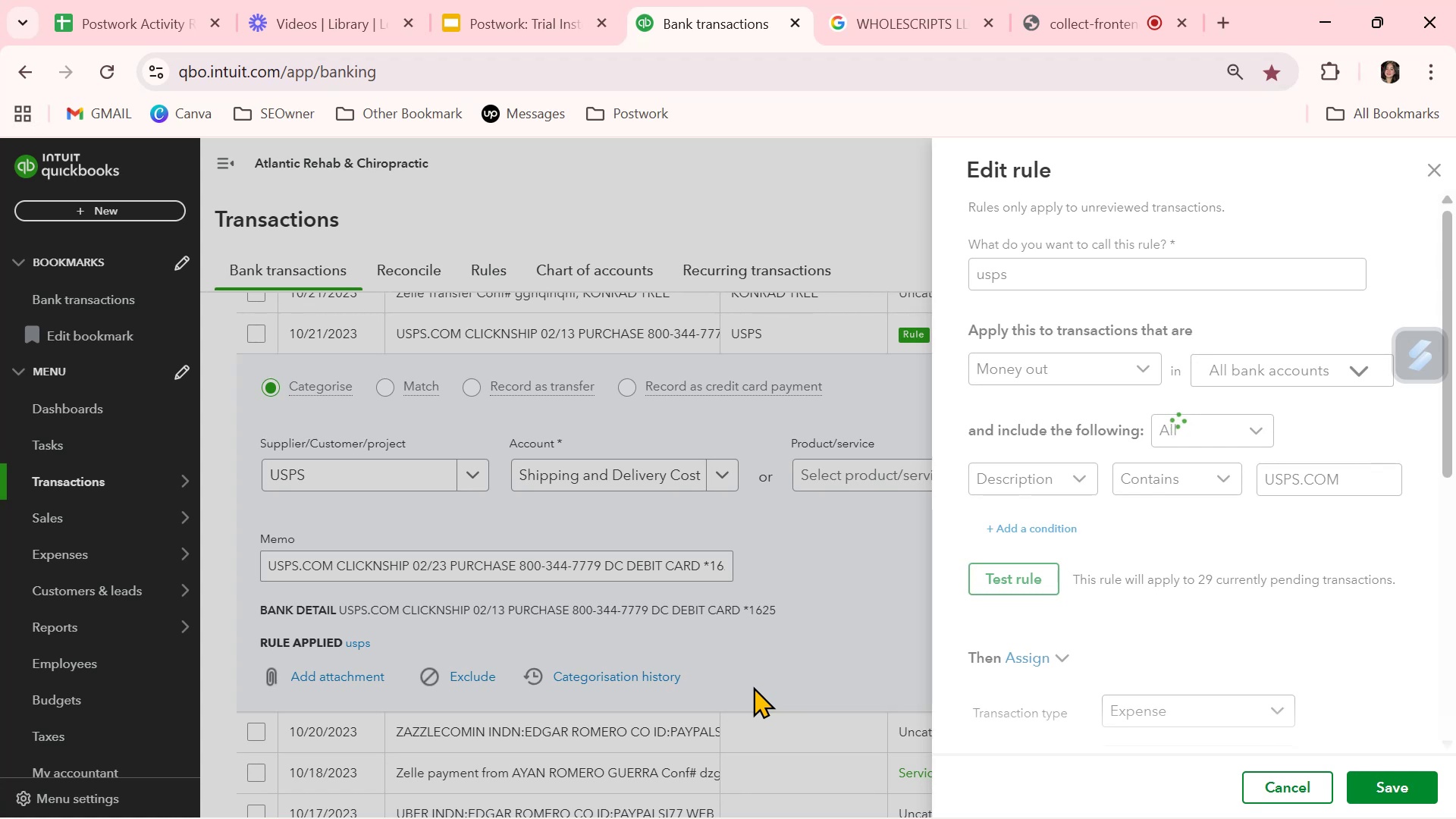 
wait(7.79)
 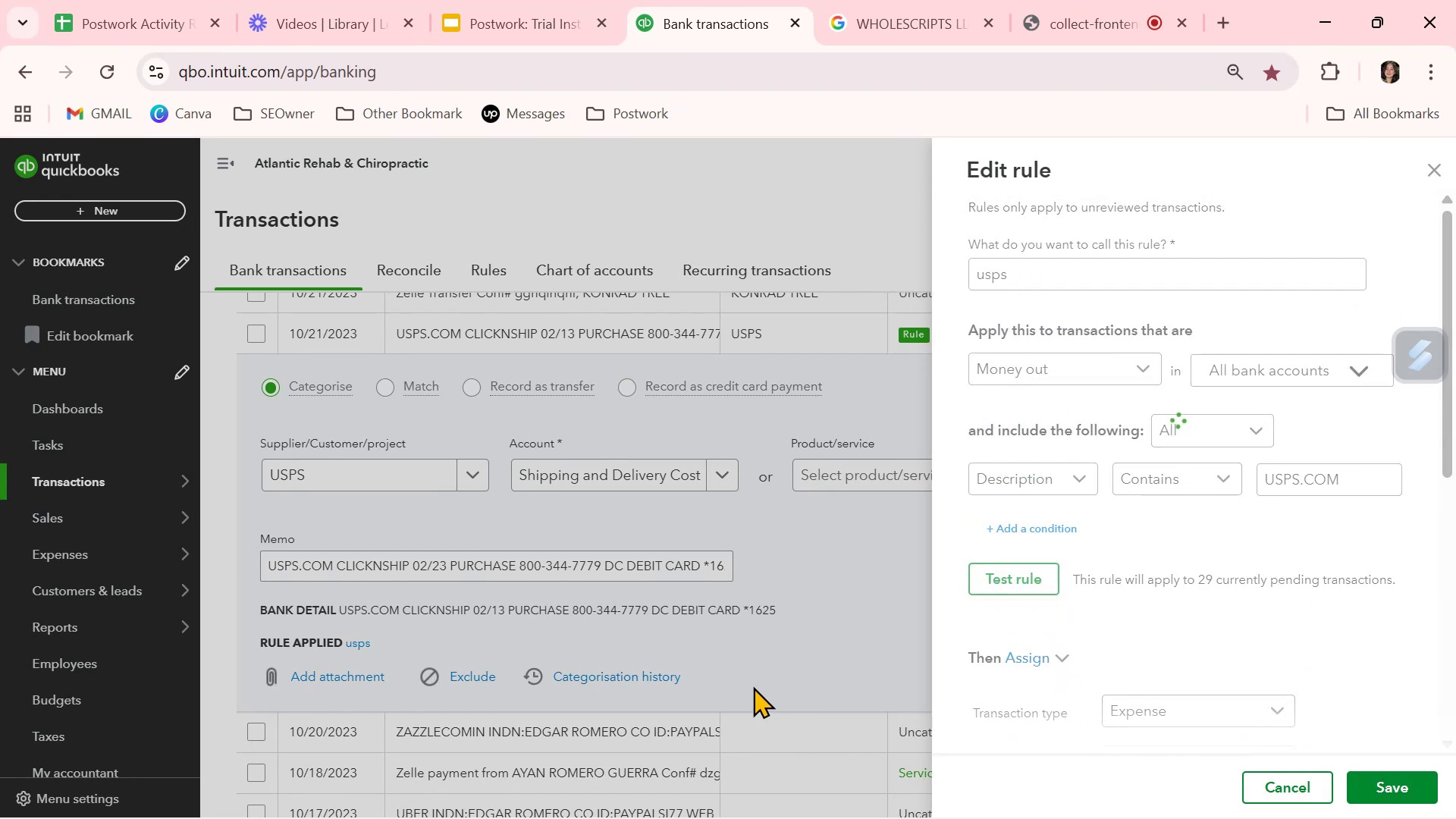 
scroll: coordinate [760, 682], scroll_direction: up, amount: 25.0
 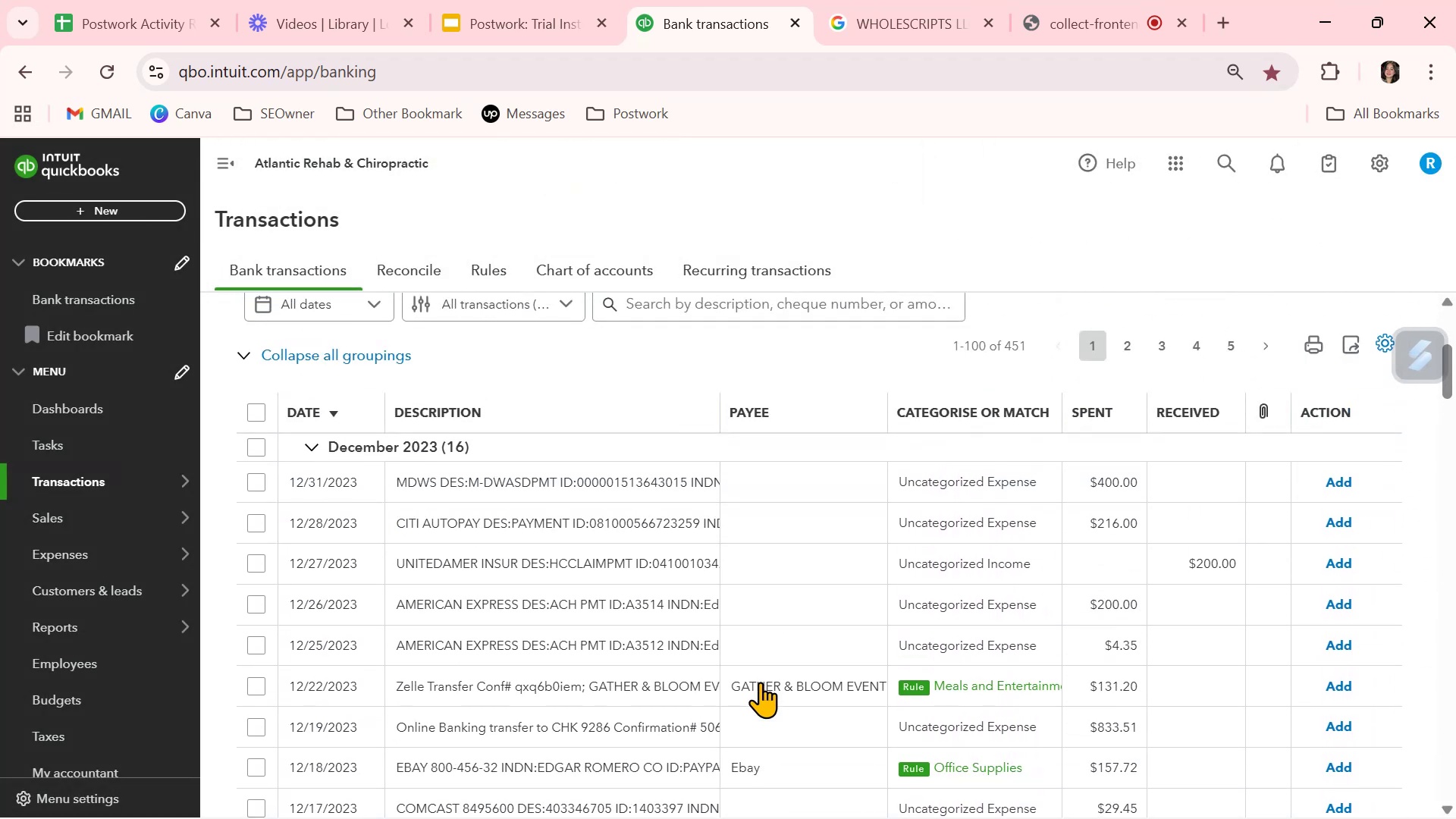 
scroll: coordinate [760, 682], scroll_direction: down, amount: 18.0
 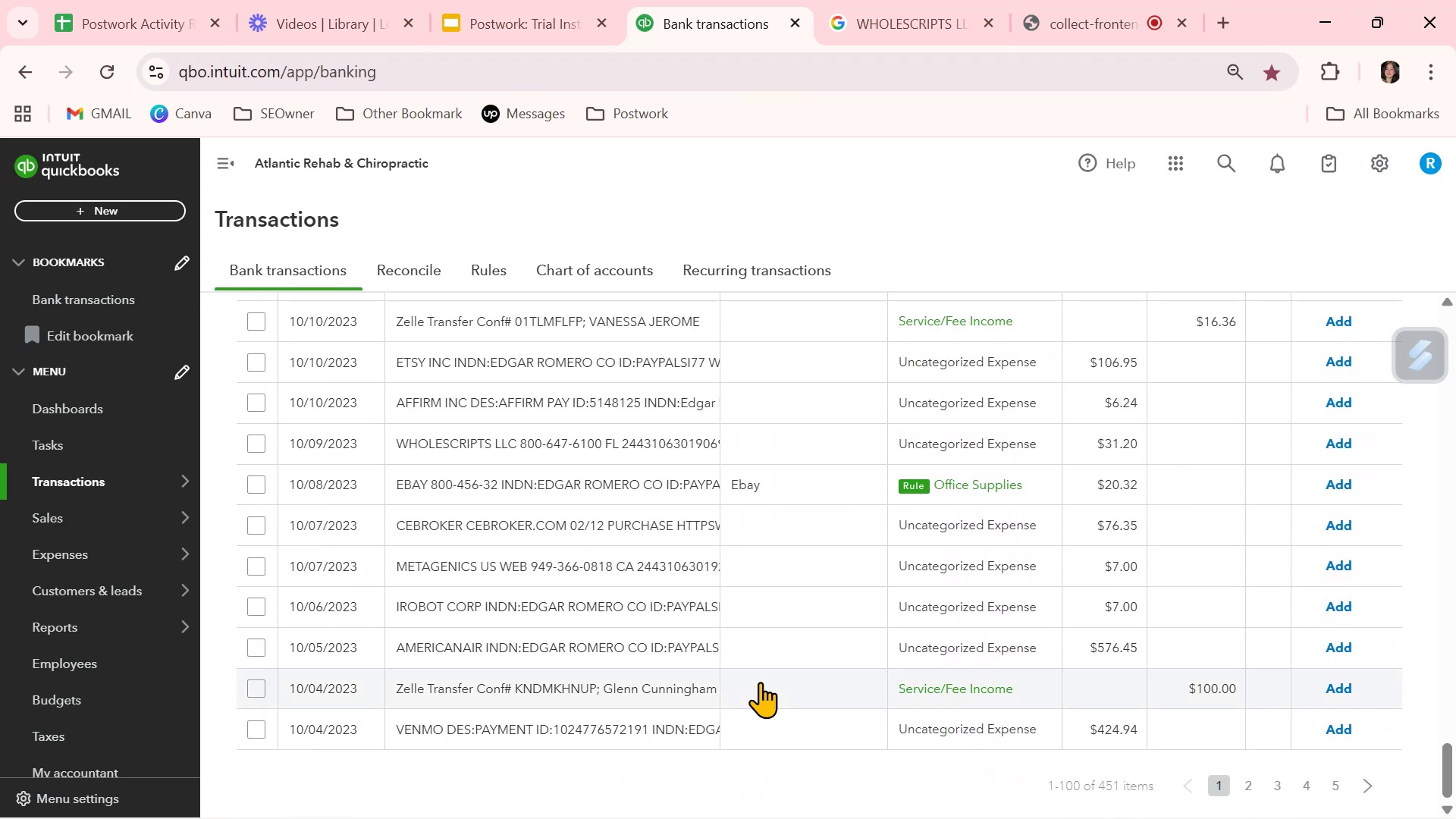 
scroll: coordinate [760, 682], scroll_direction: up, amount: 26.0
 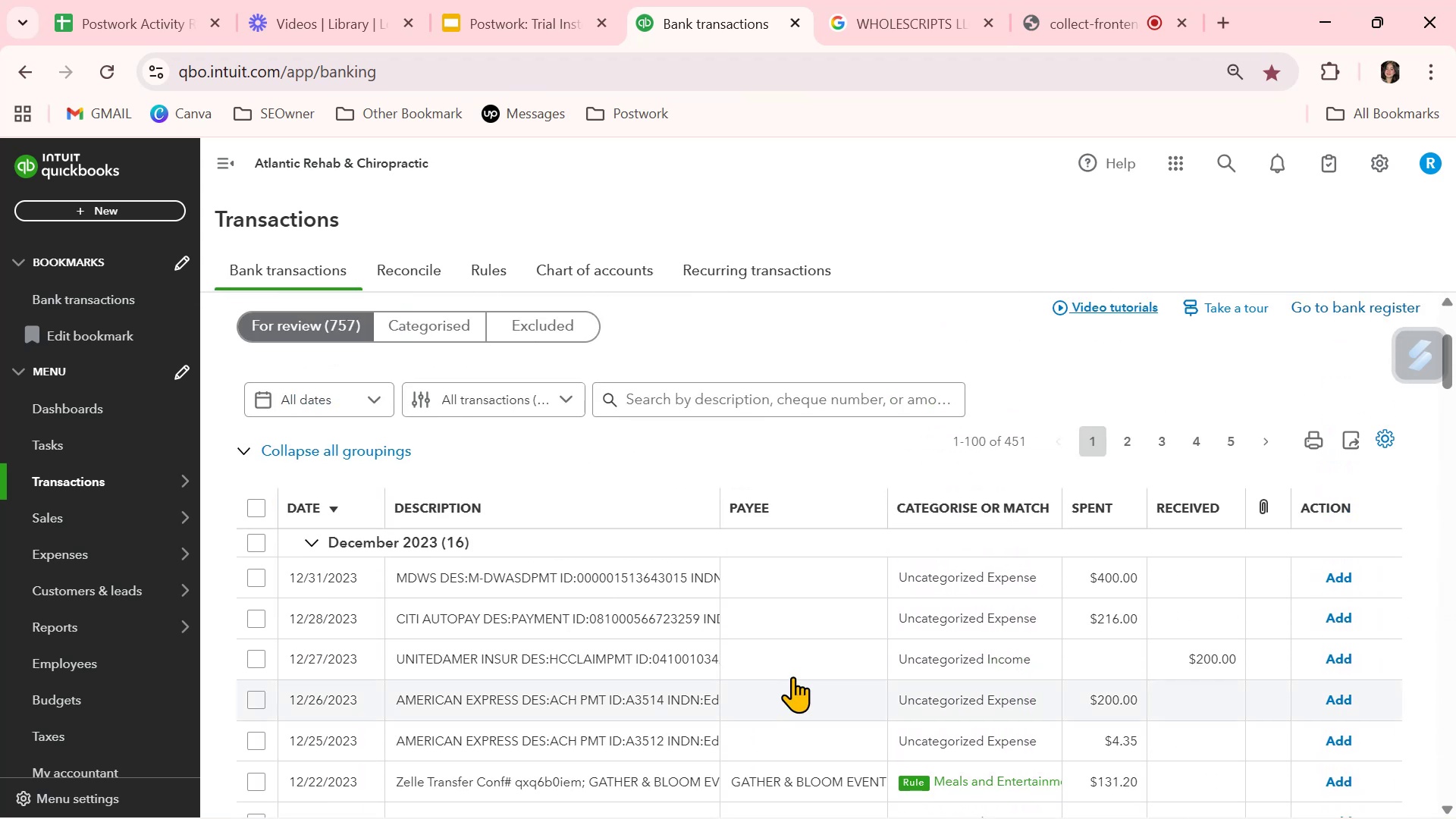 
left_click([1232, 439])
 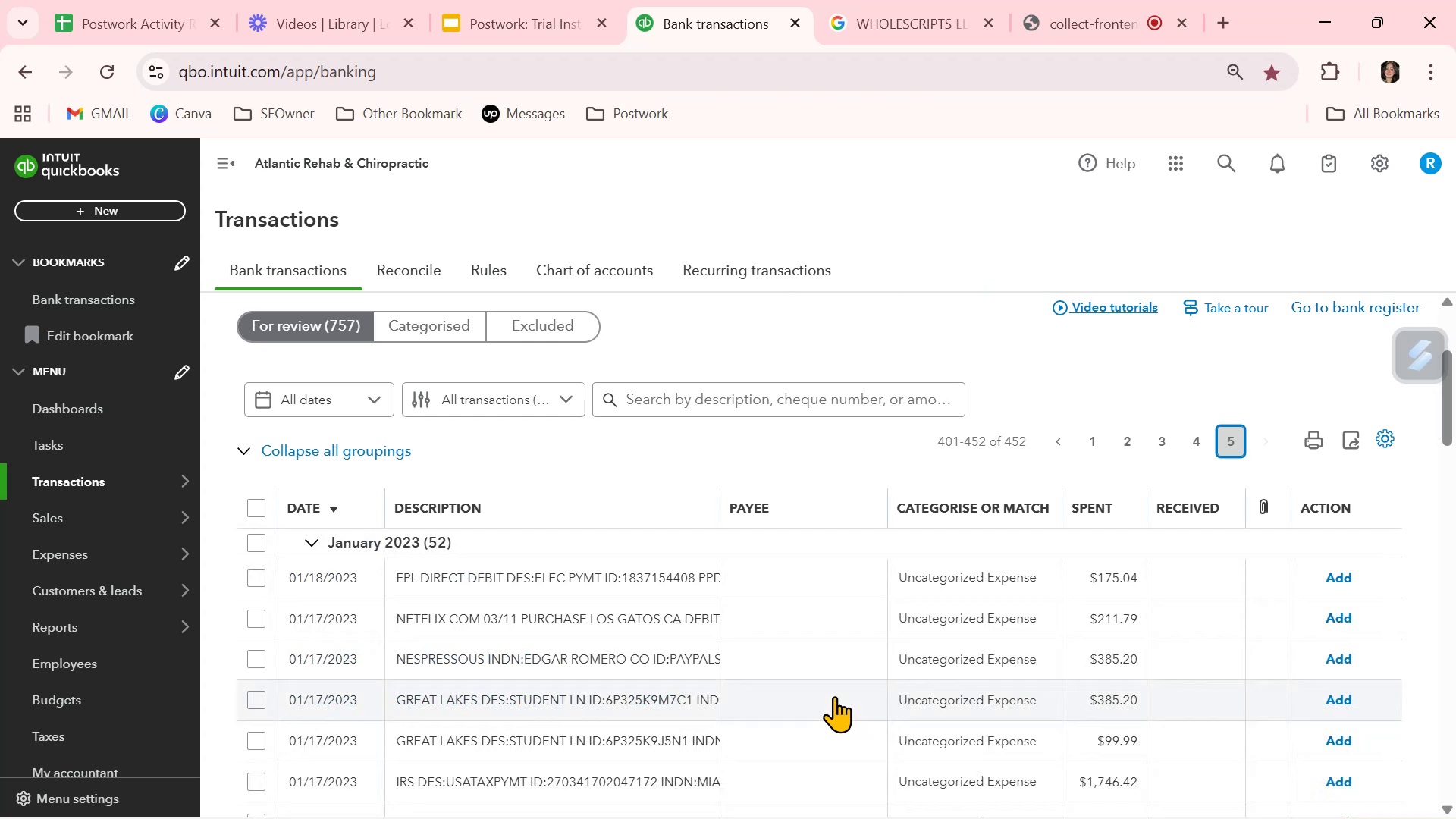 
scroll: coordinate [834, 696], scroll_direction: down, amount: 1.0
 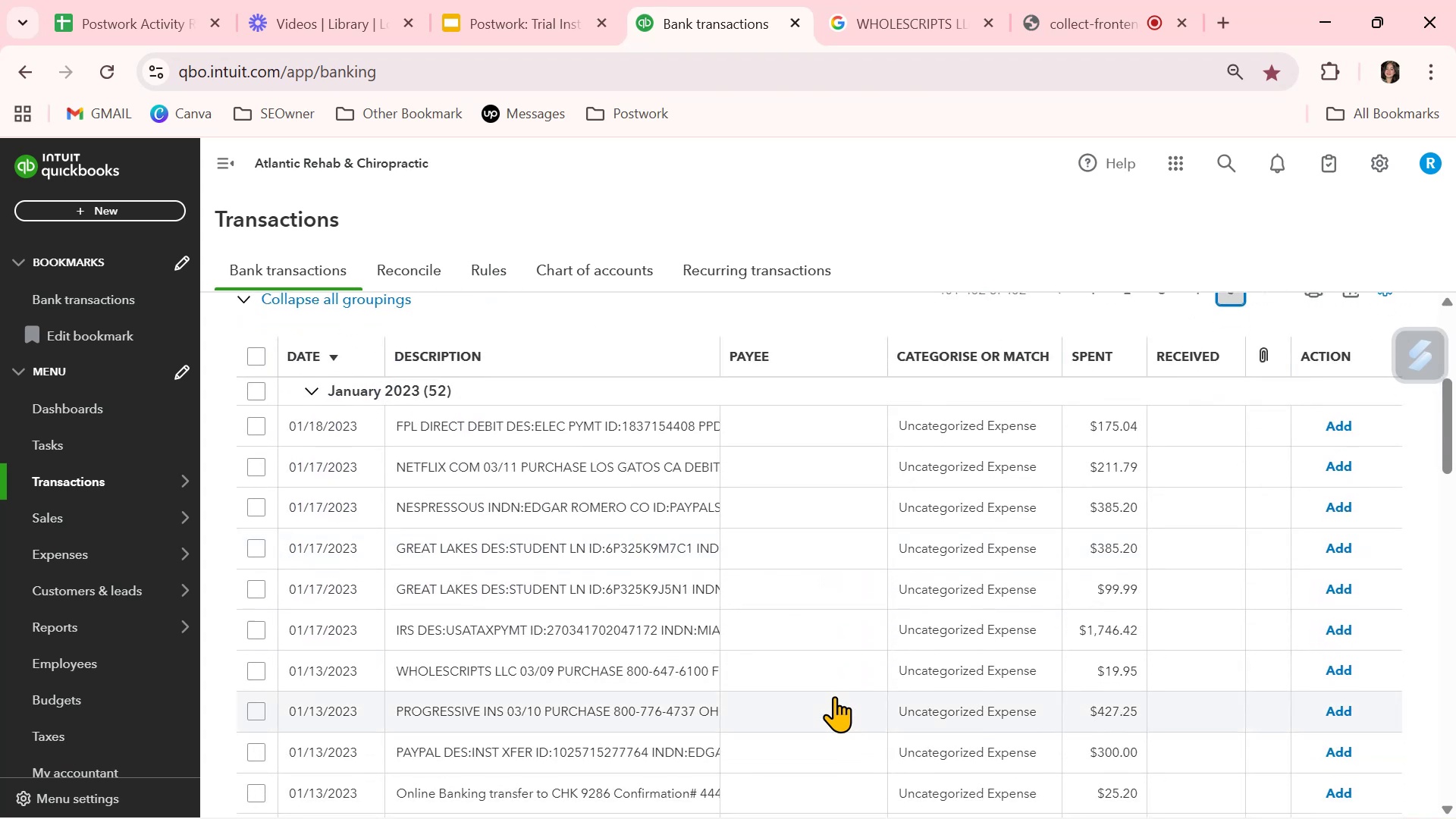 
scroll: coordinate [834, 696], scroll_direction: up, amount: 3.0
 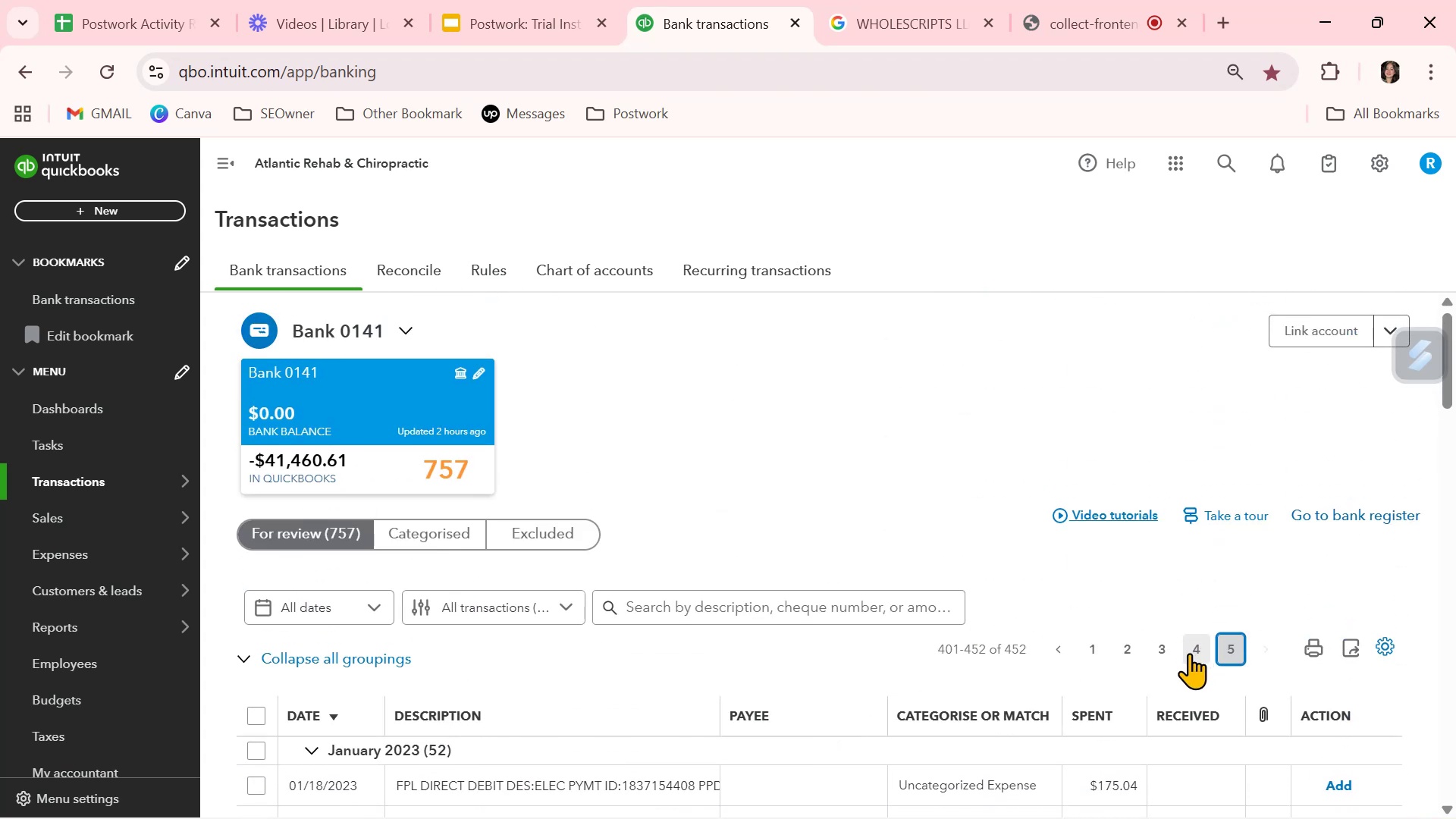 
scroll: coordinate [799, 741], scroll_direction: down, amount: 4.0
 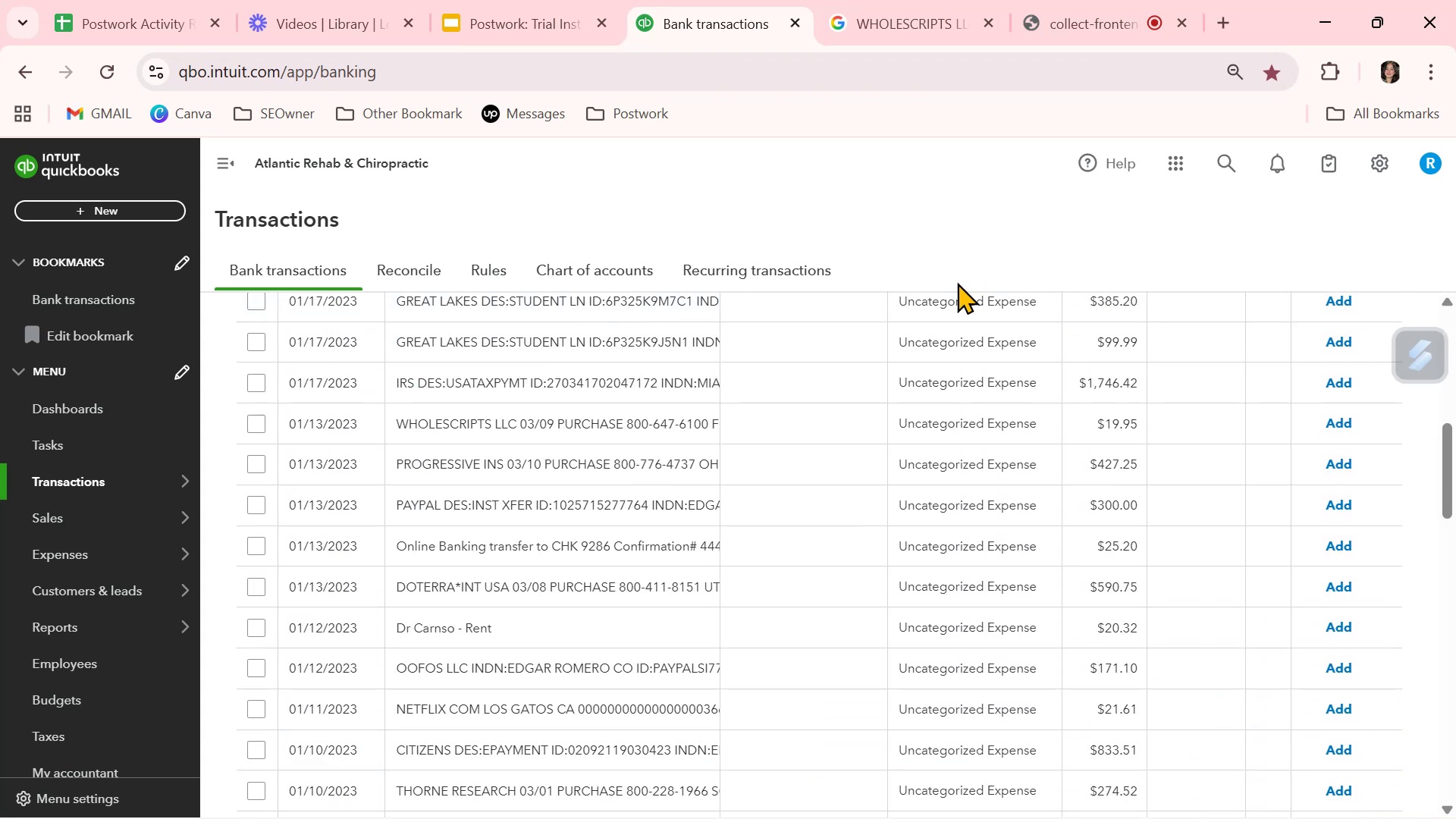 
left_click([1051, 8])
 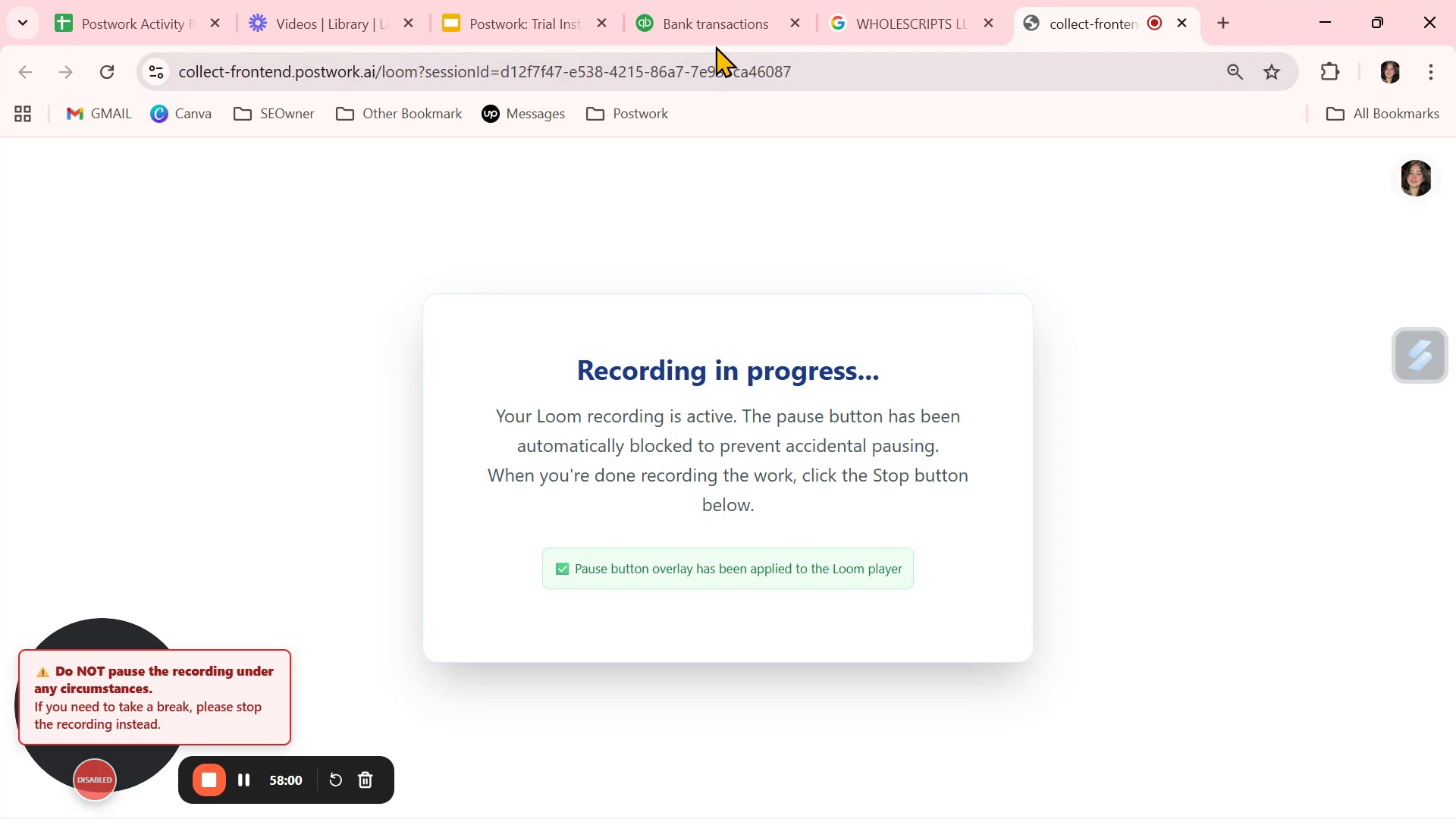 
left_click([657, 20])
 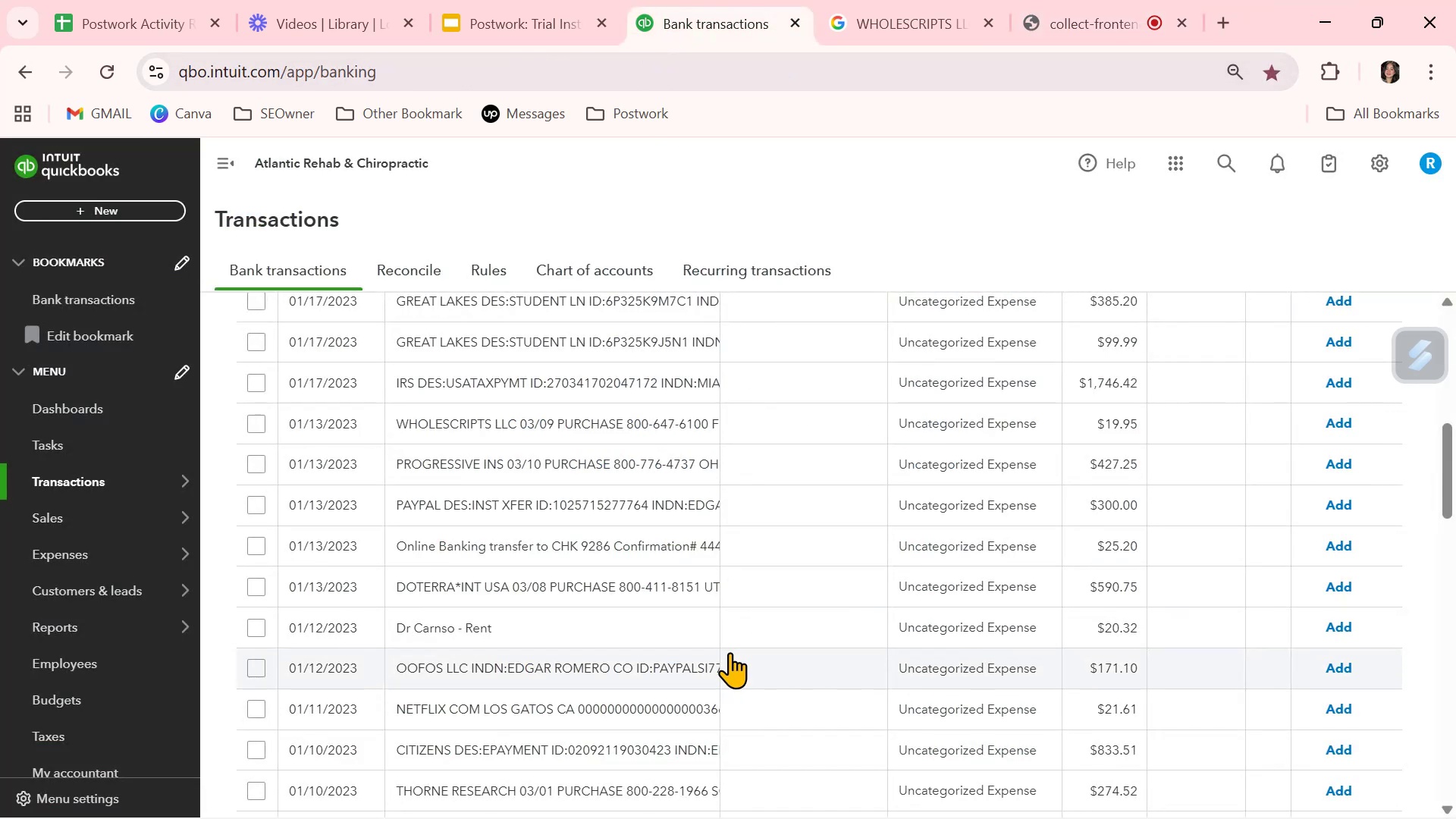 
scroll: coordinate [593, 723], scroll_direction: down, amount: 3.0
 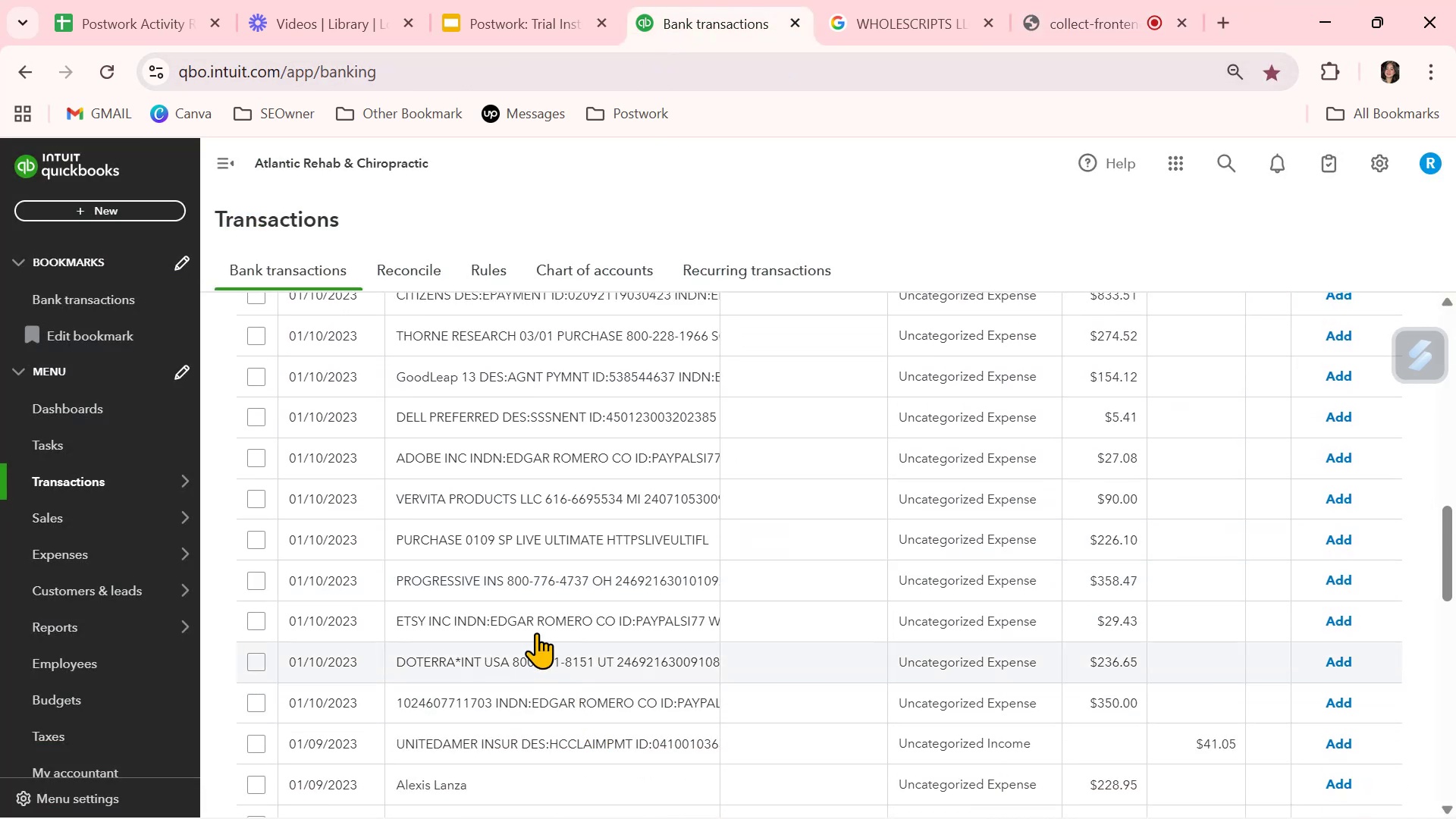 
left_click([531, 623])
 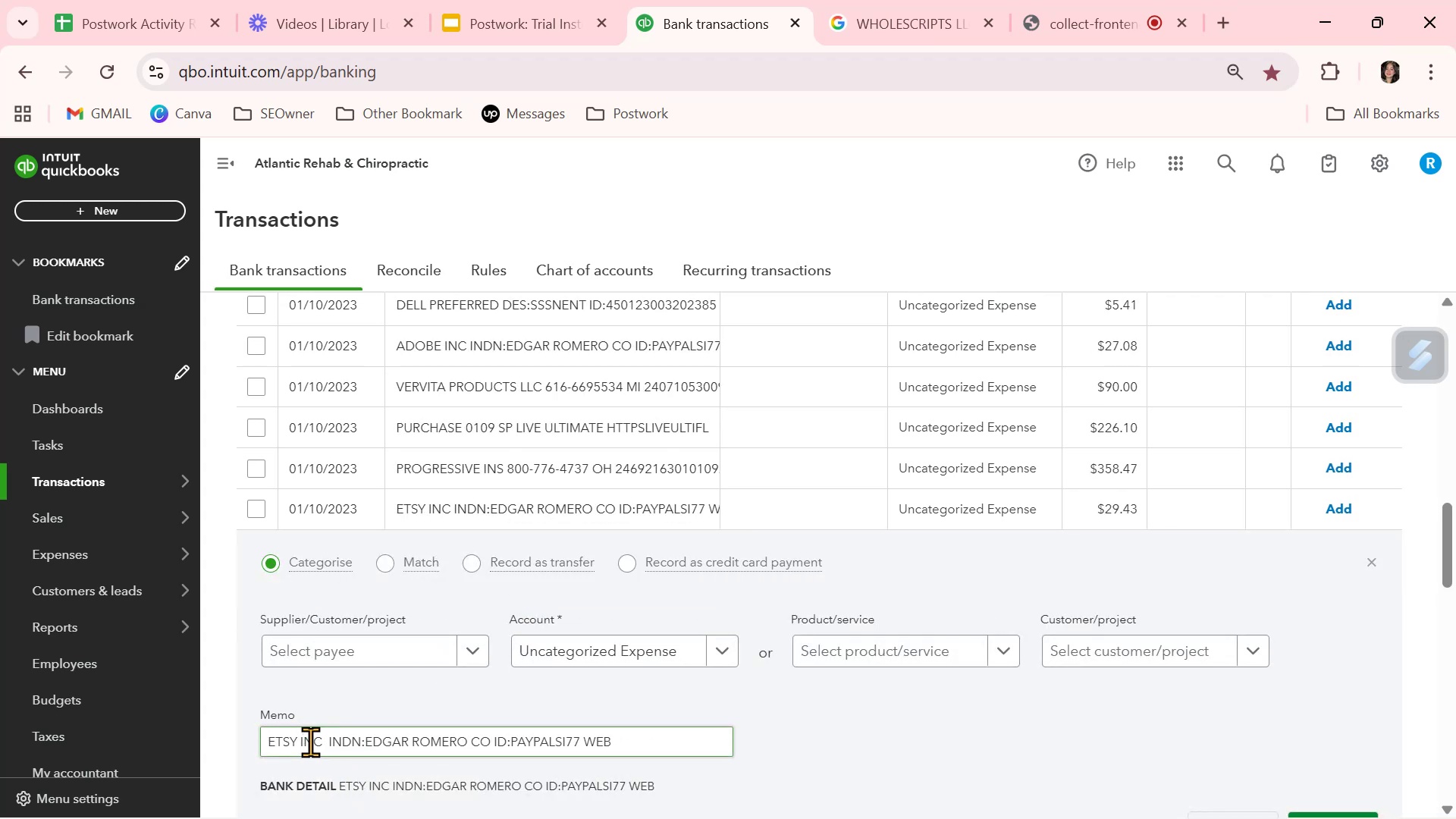 
left_click_drag(start_coordinate=[321, 740], to_coordinate=[246, 741])
 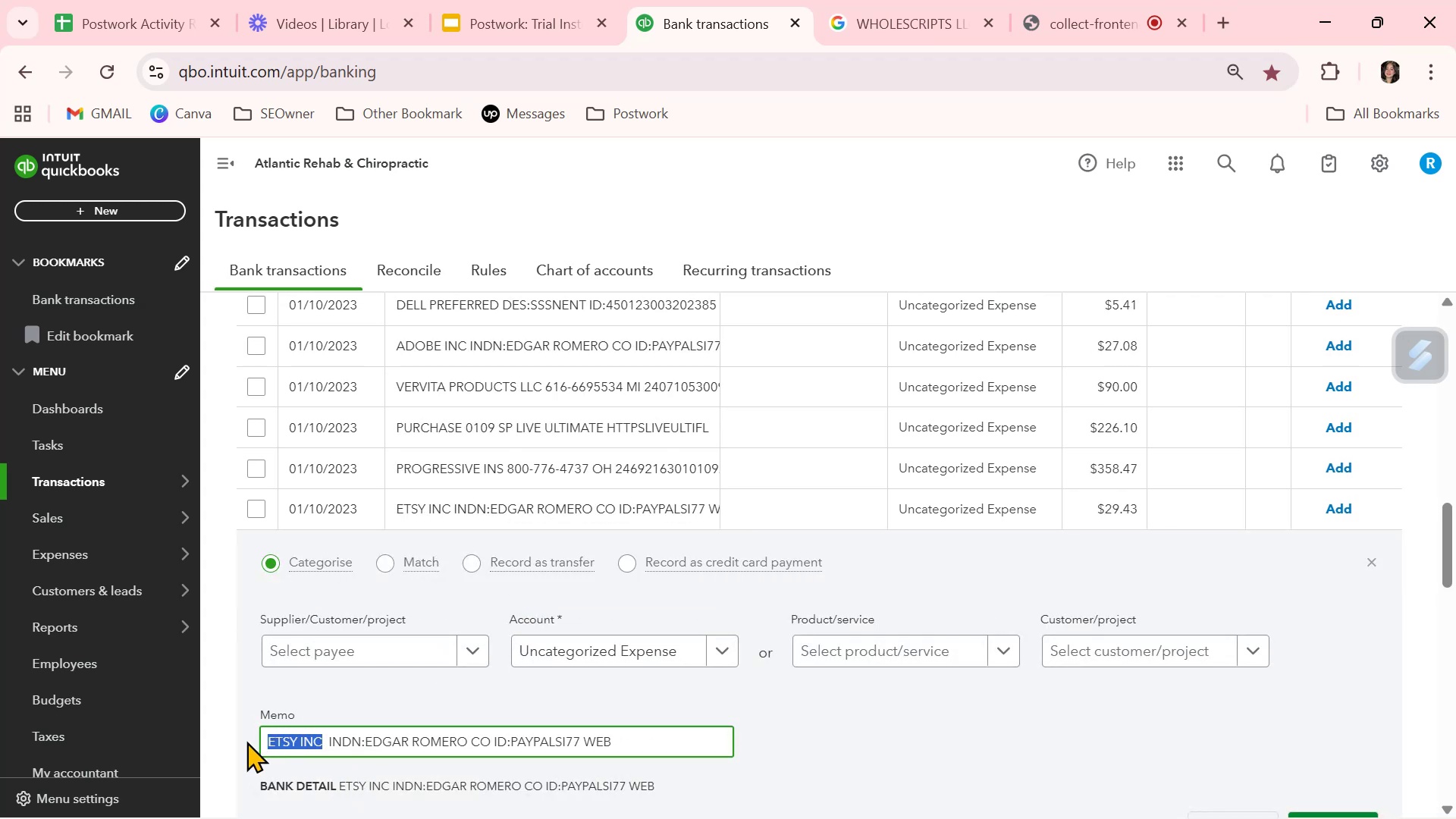 
key(Control+ControlLeft)
 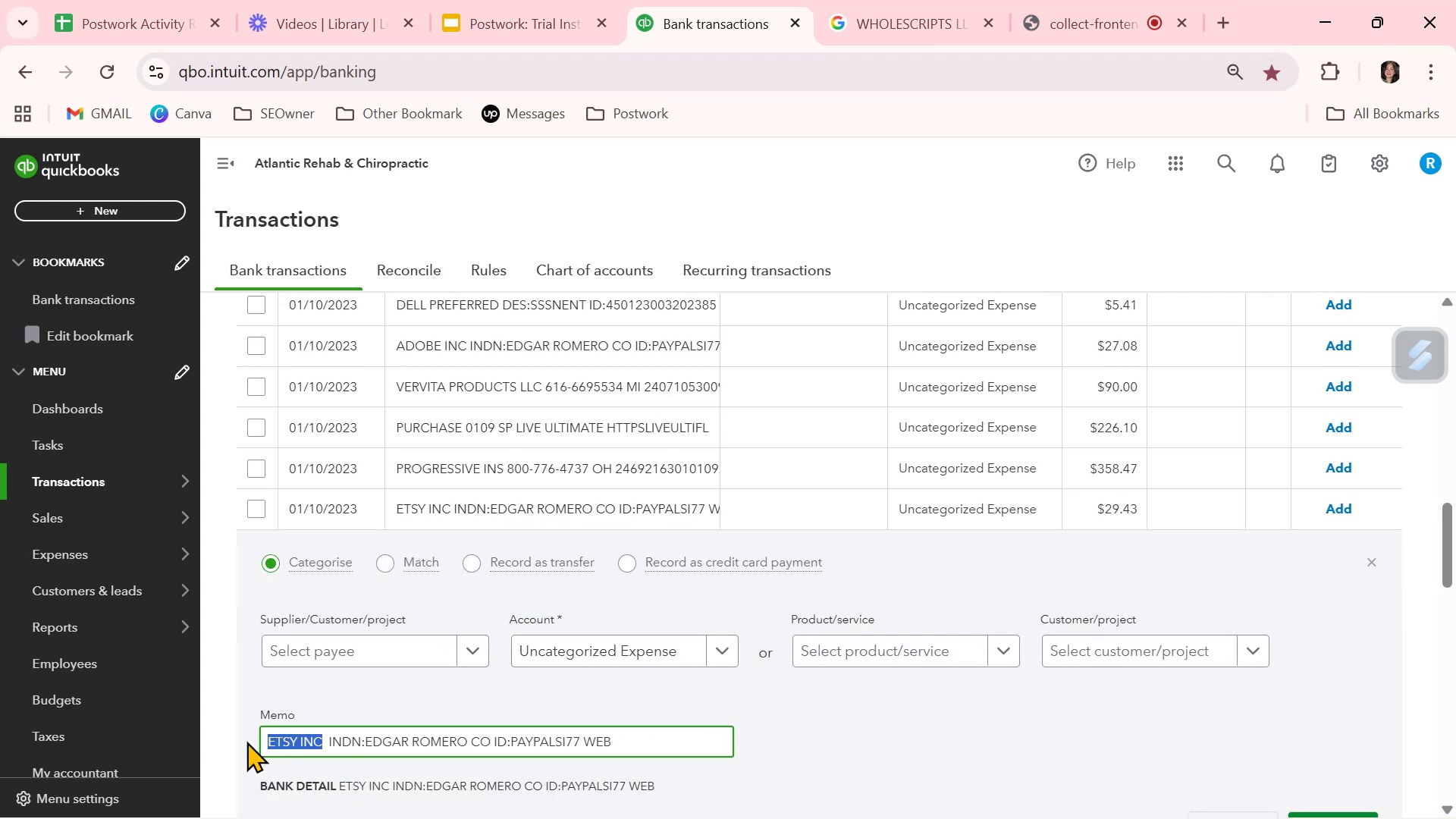 
key(Control+C)
 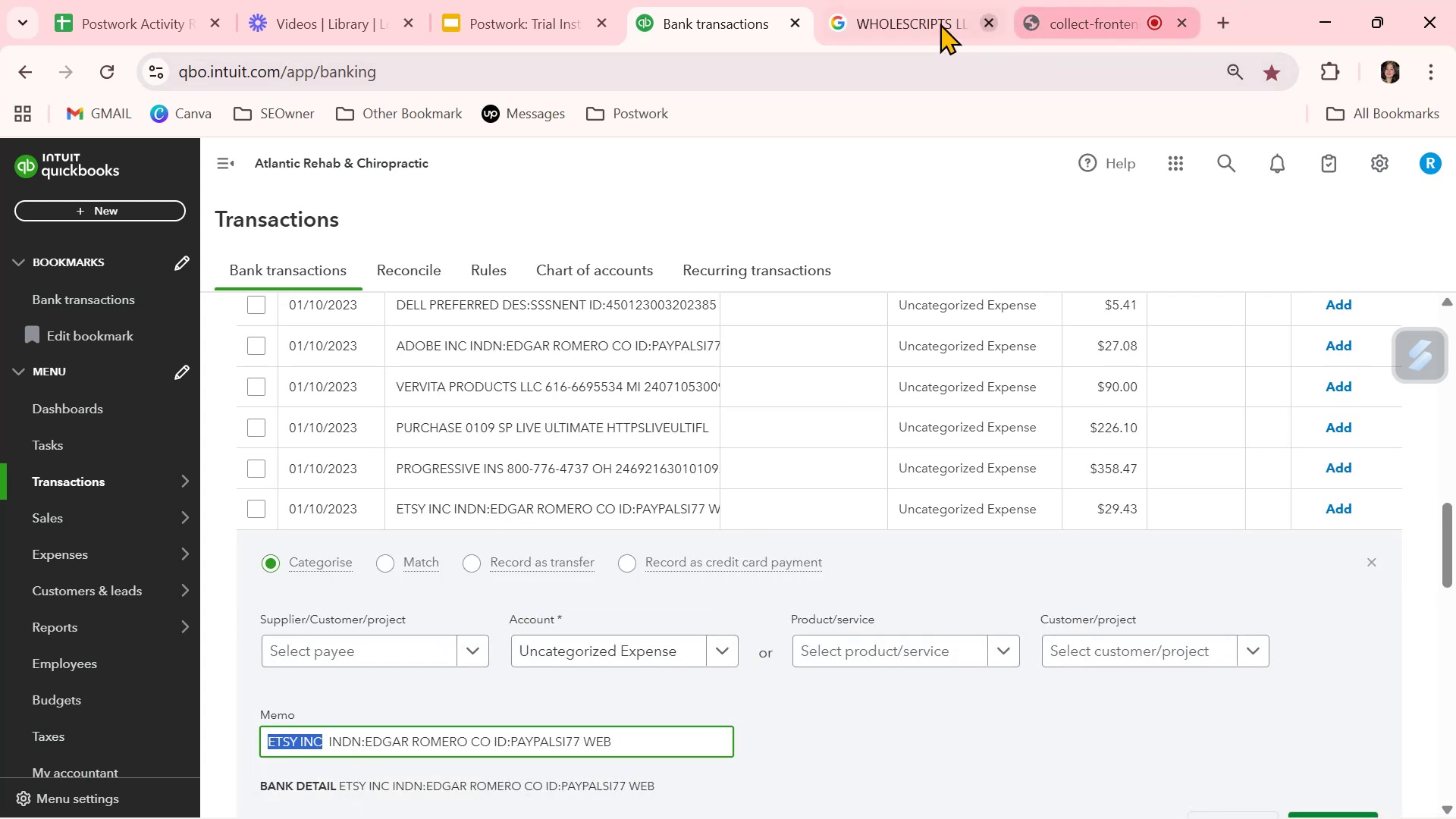 
left_click([851, 21])
 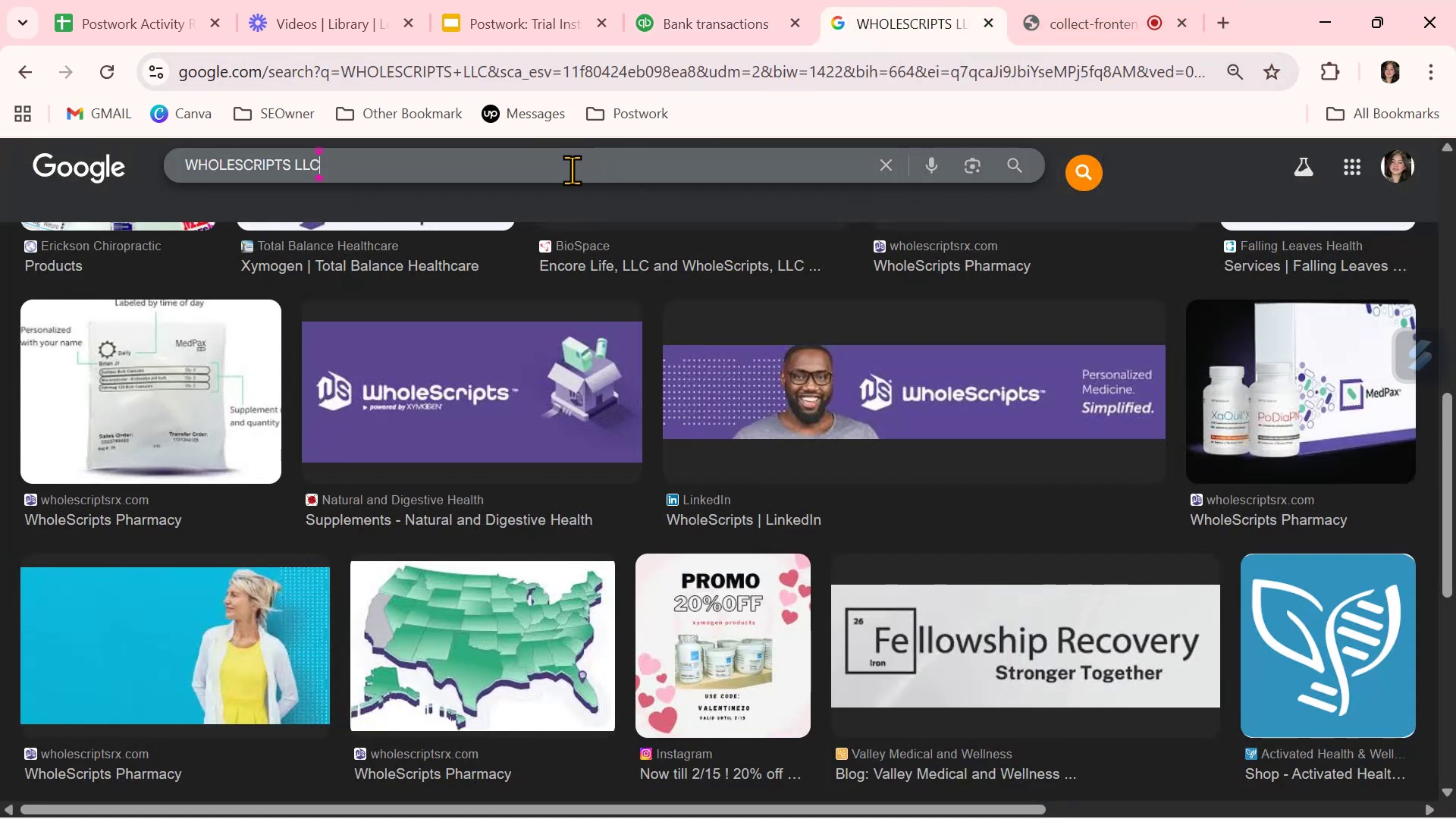 
double_click([572, 170])
 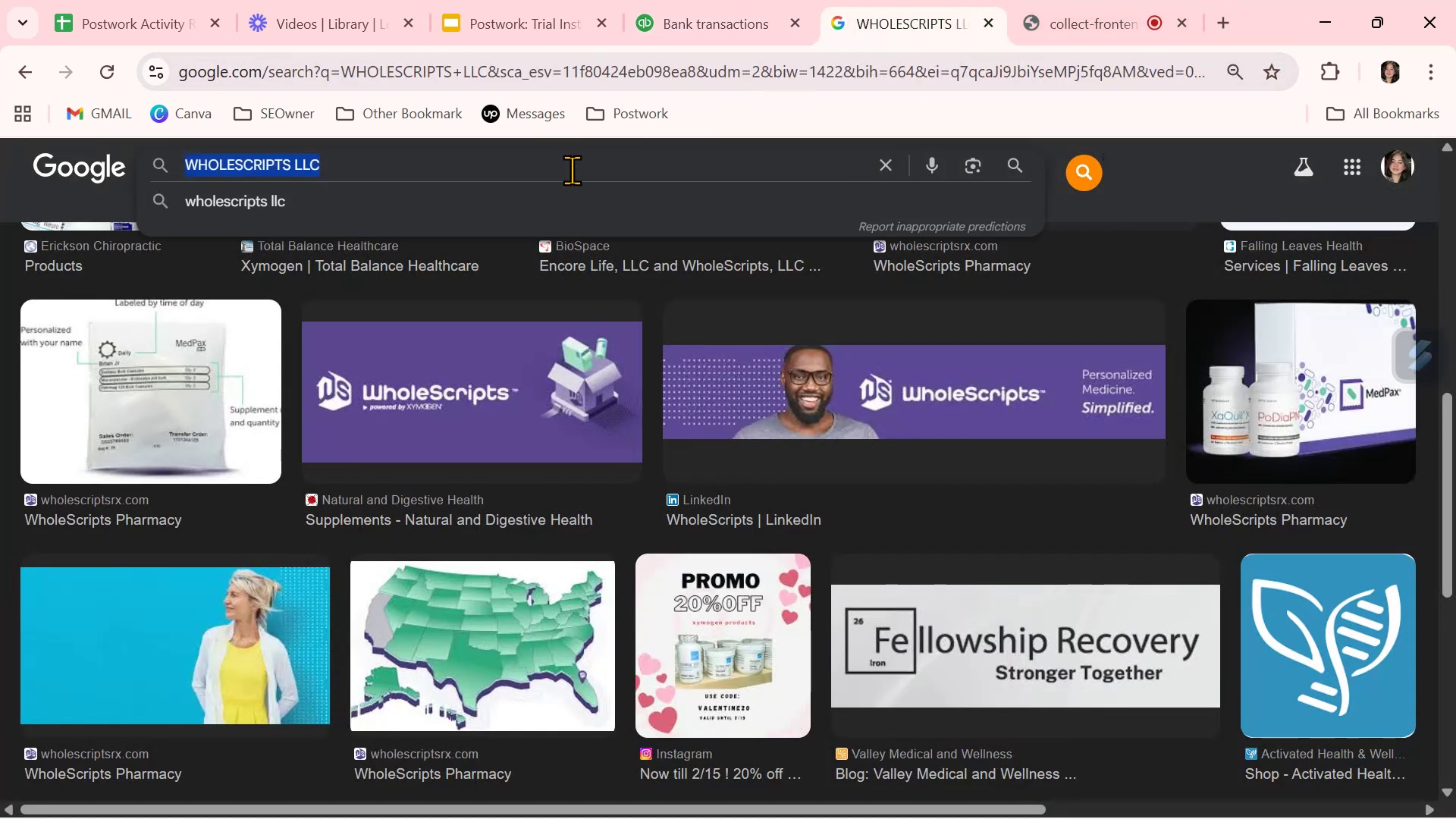 
triple_click([572, 170])
 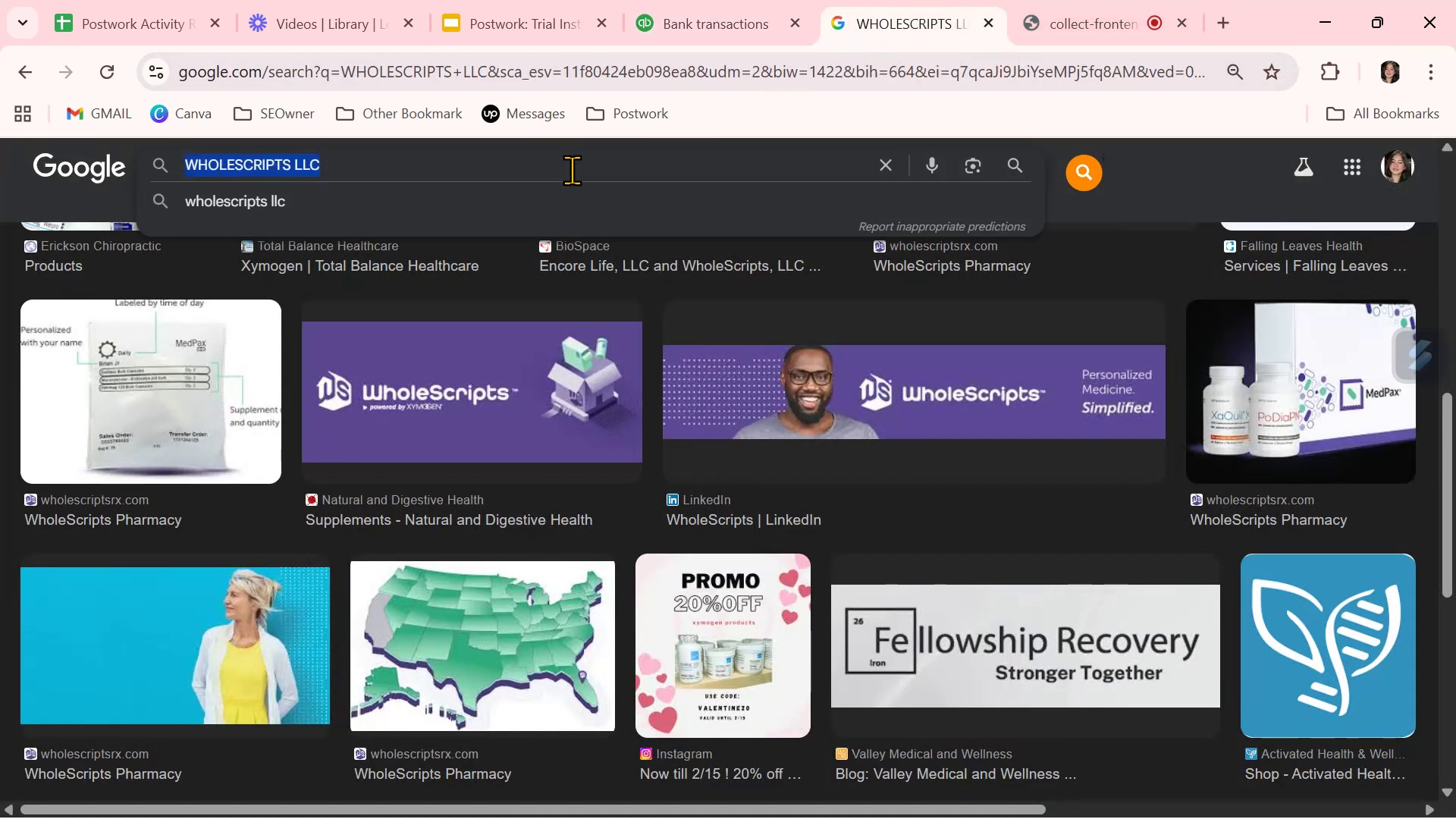 
key(Control+ControlLeft)
 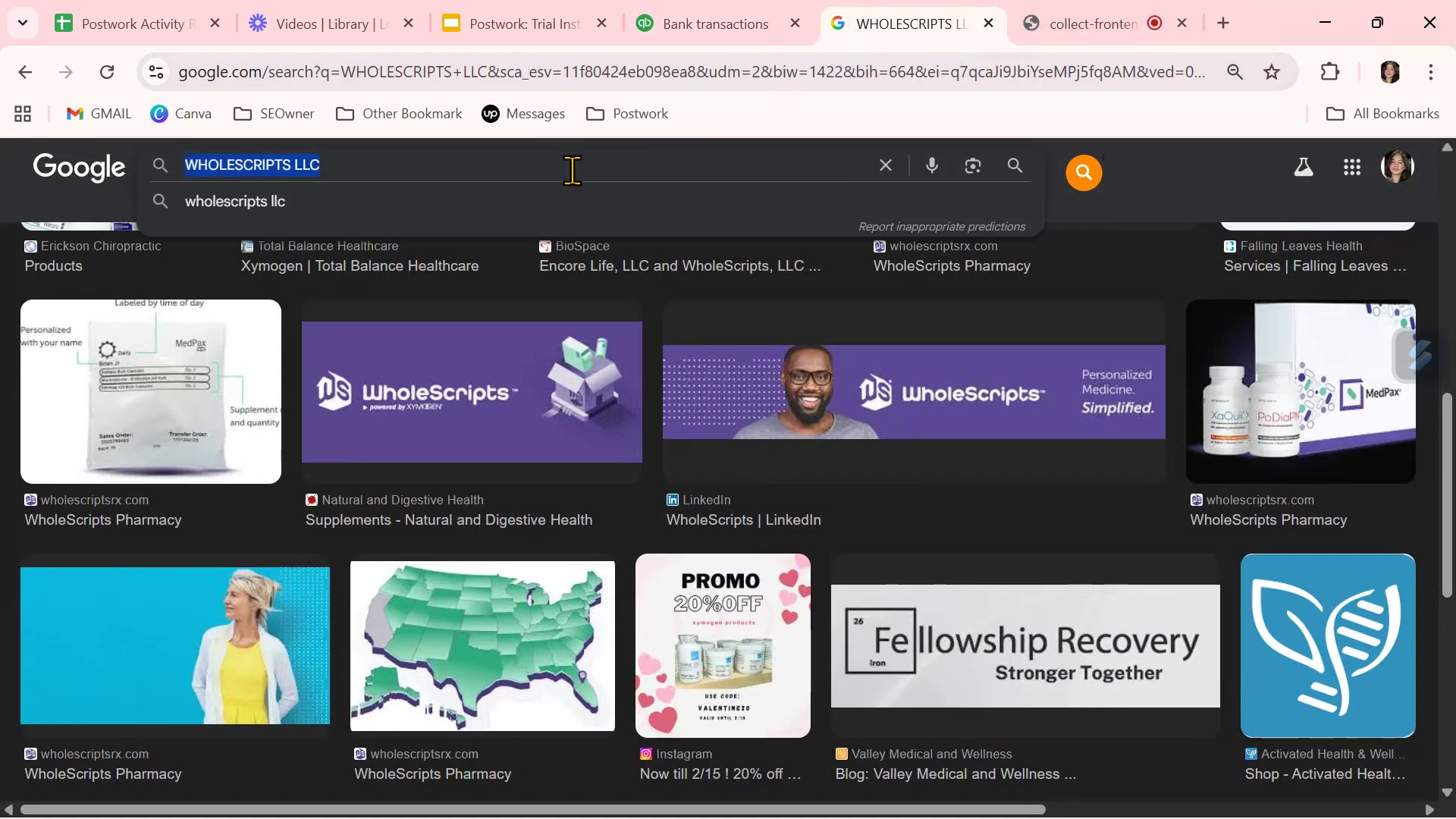 
key(Control+V)
 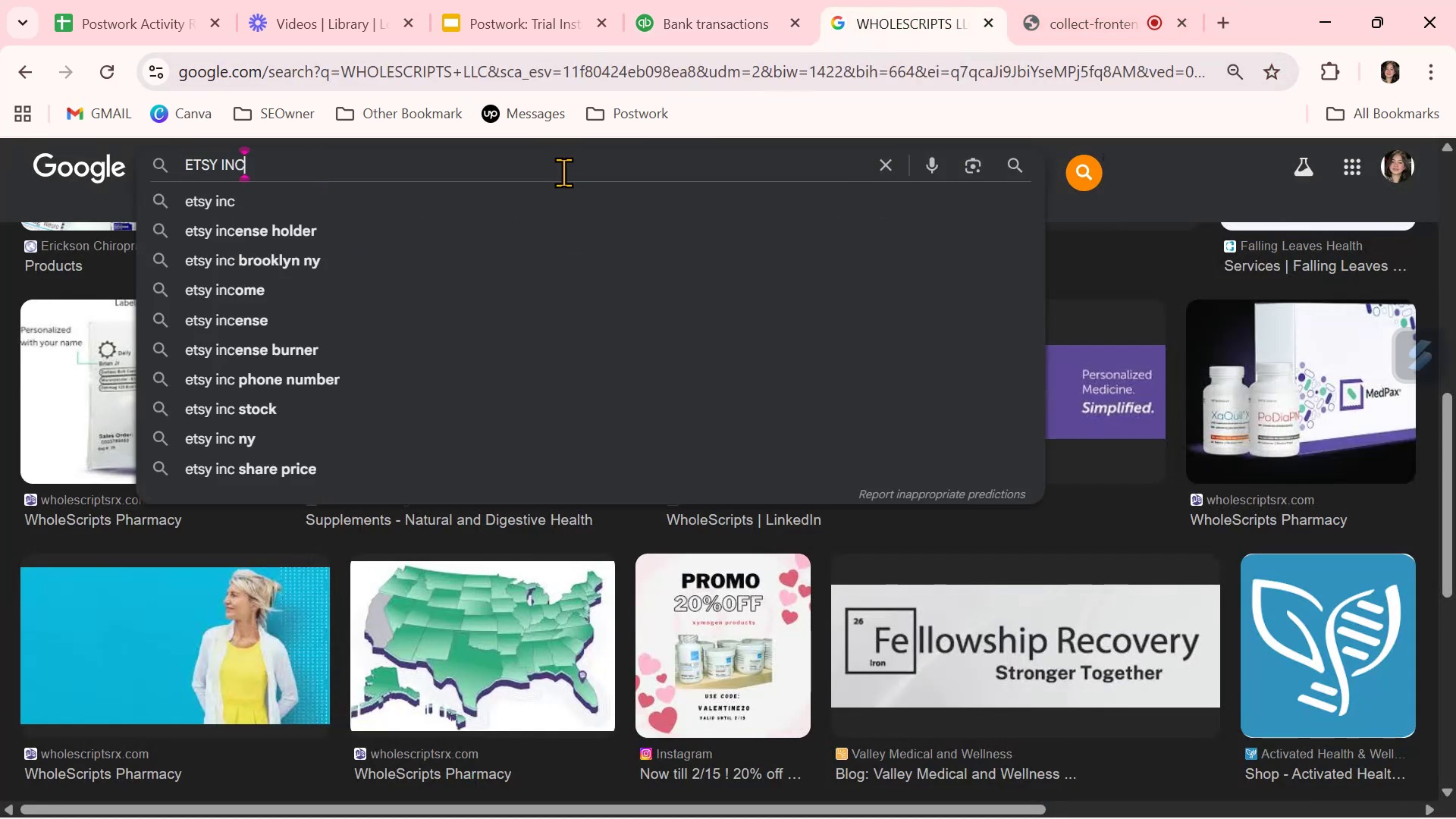 
key(NumpadEnter)
 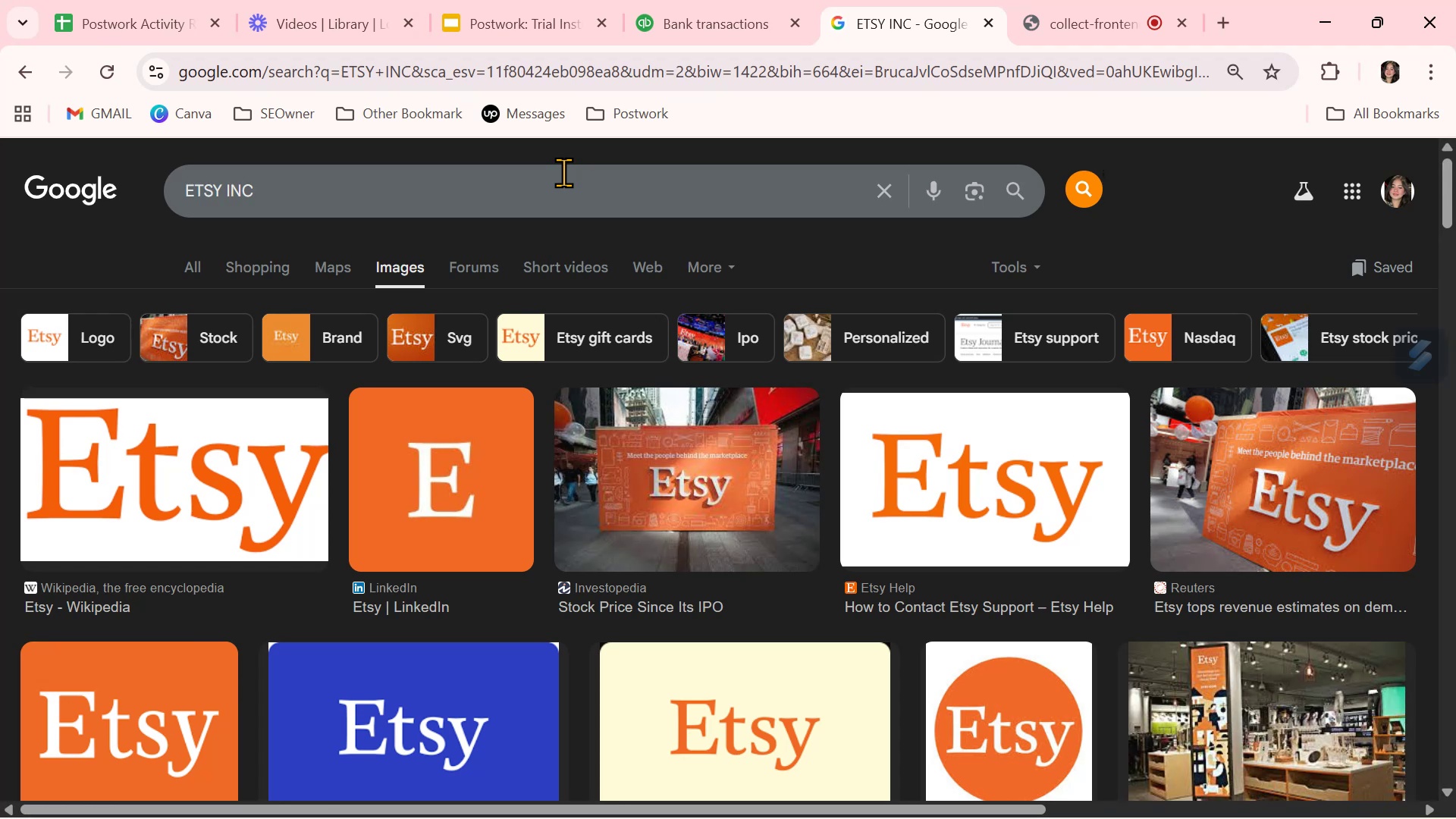 
wait(6.01)
 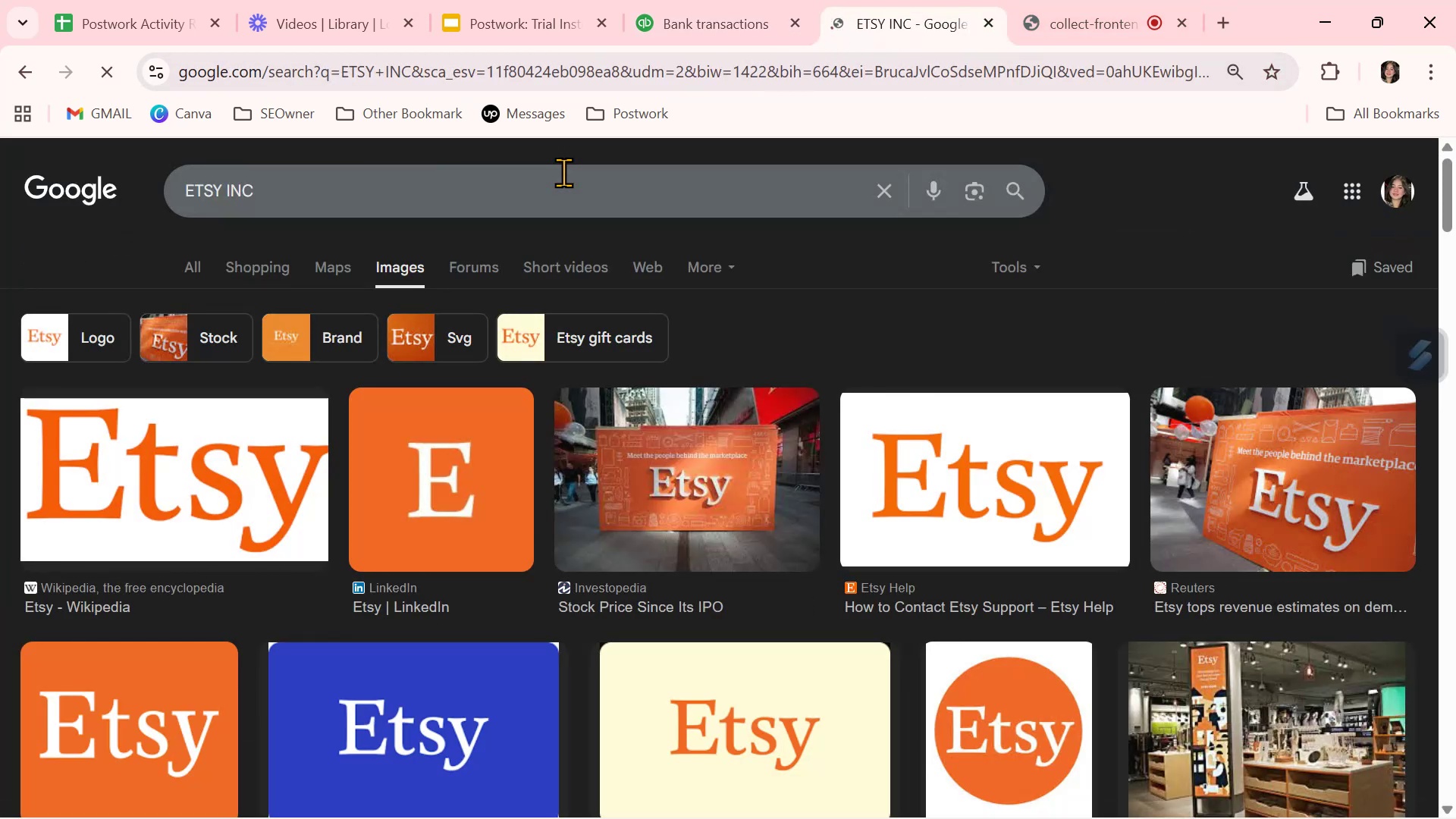 
left_click([686, 8])
 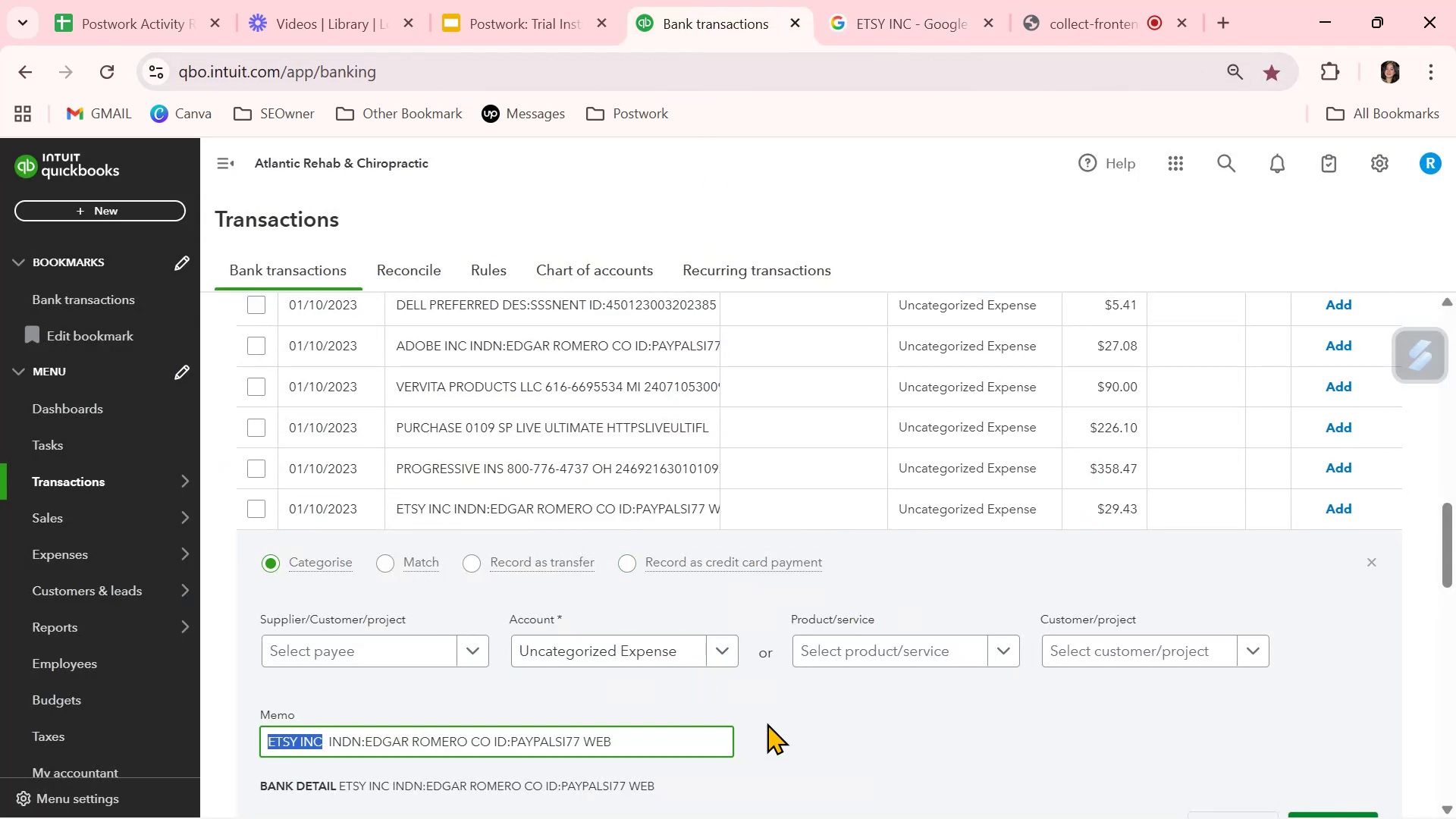 
left_click([861, 724])
 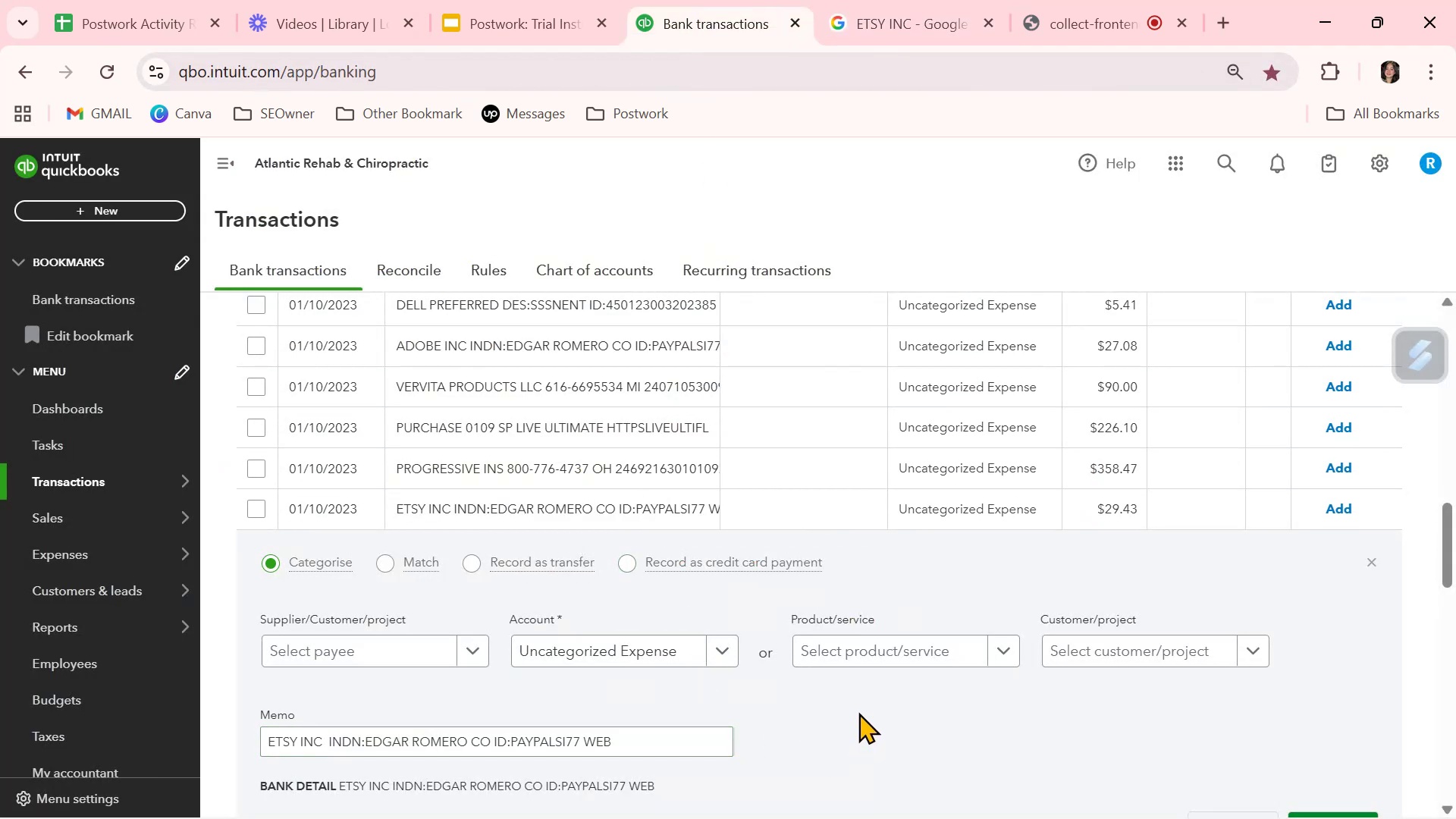 
wait(5.64)
 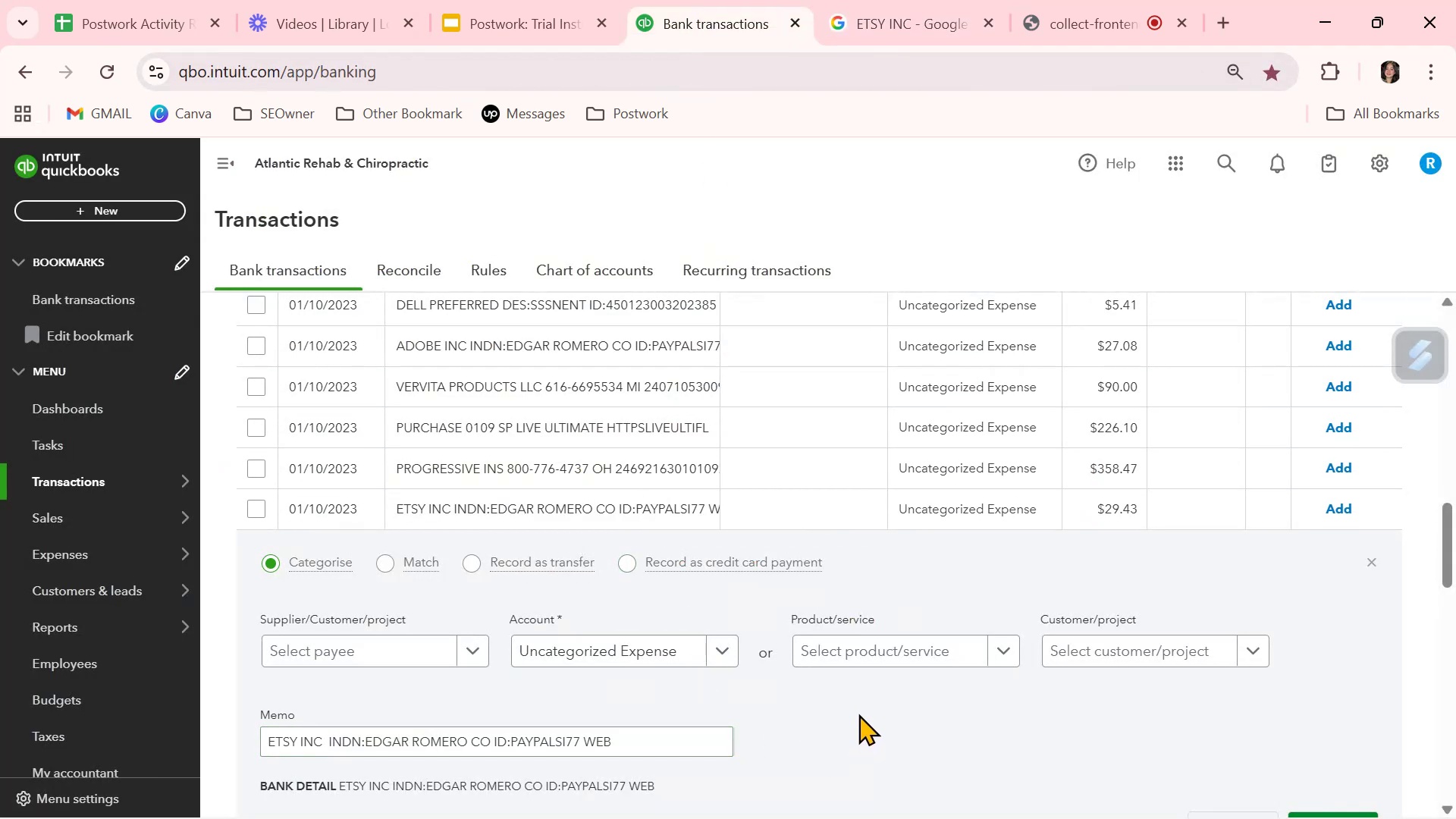 
left_click([416, 645])
 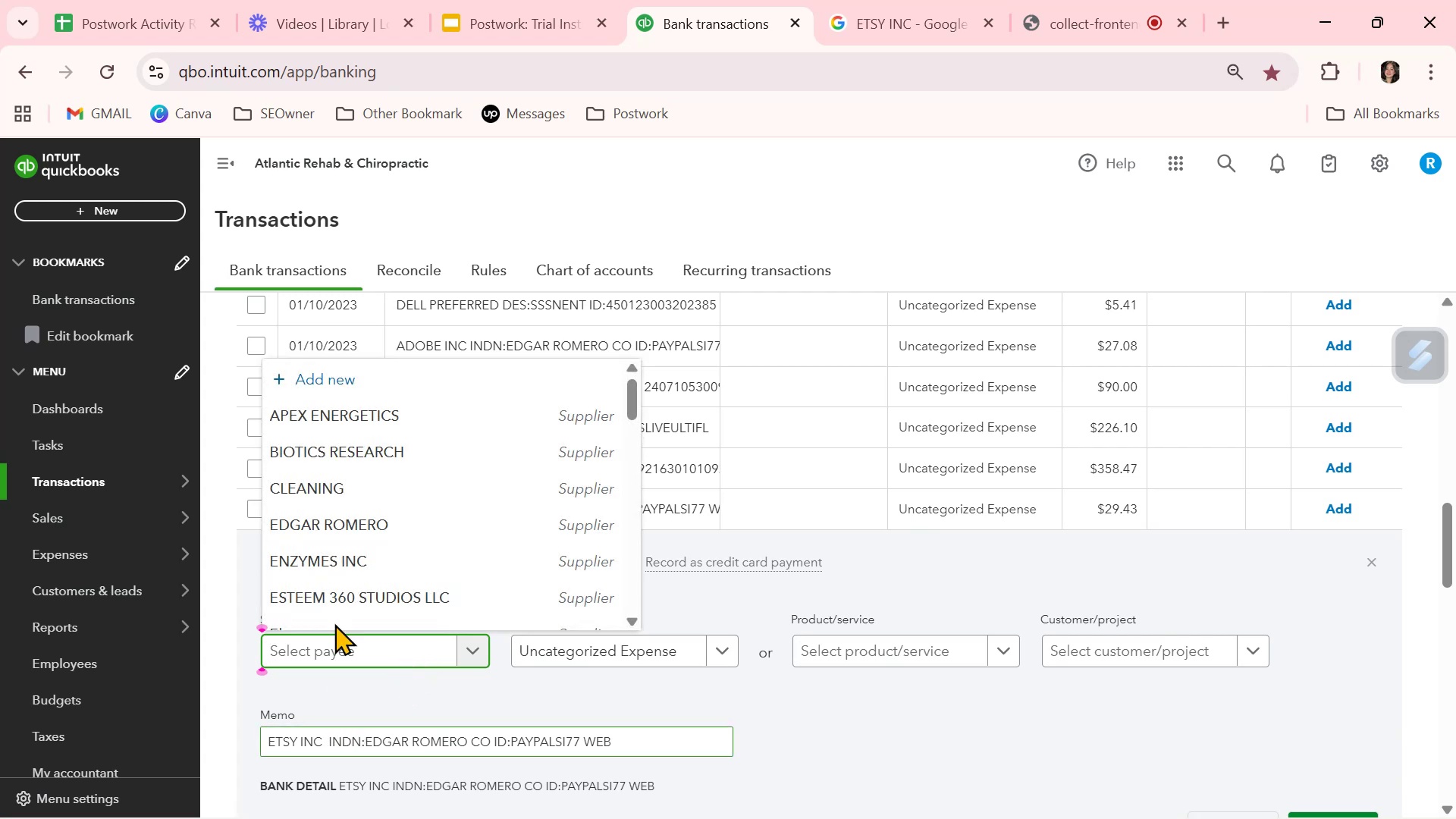 
left_click([368, 372])
 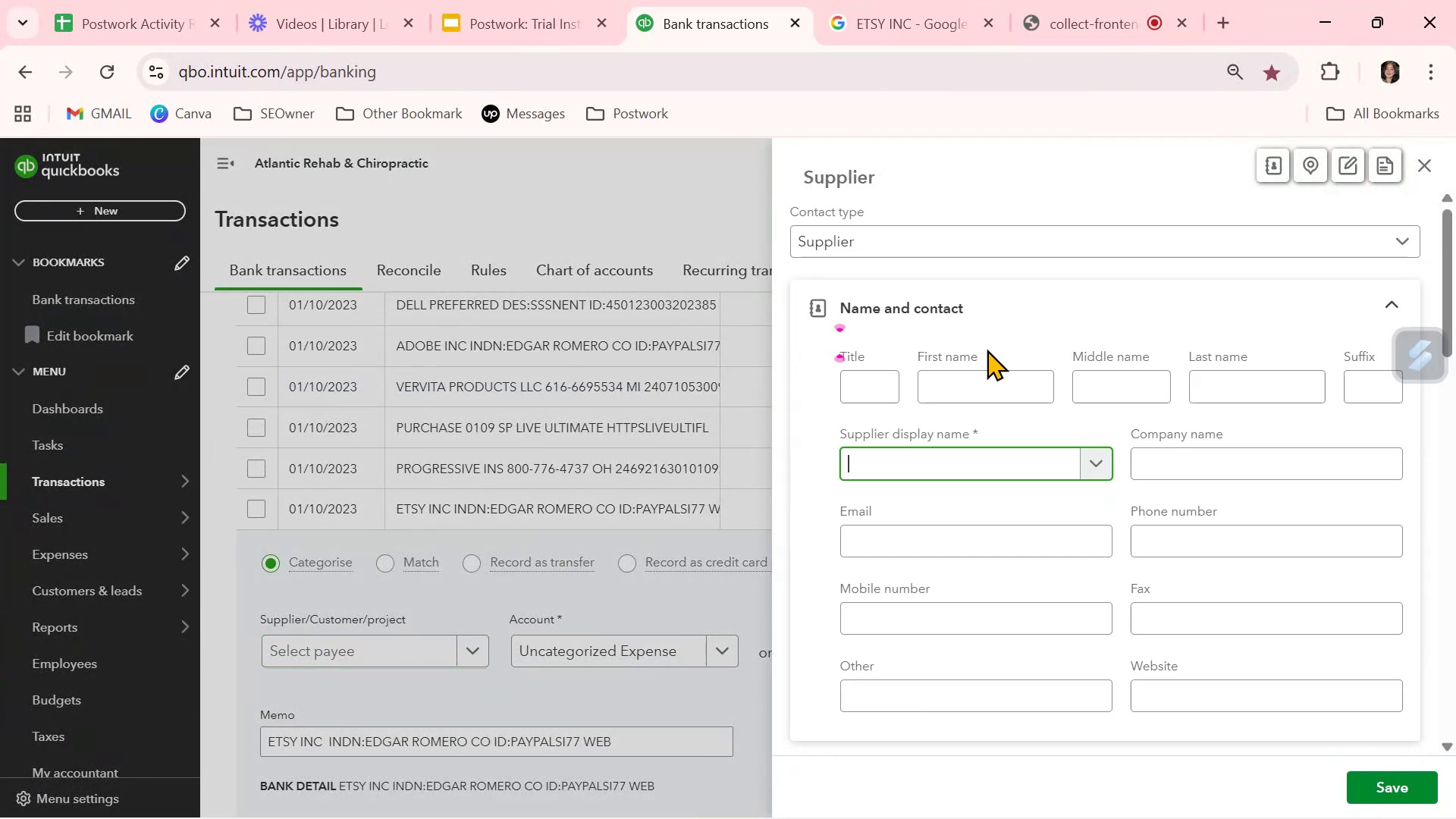 
key(Control+ControlLeft)
 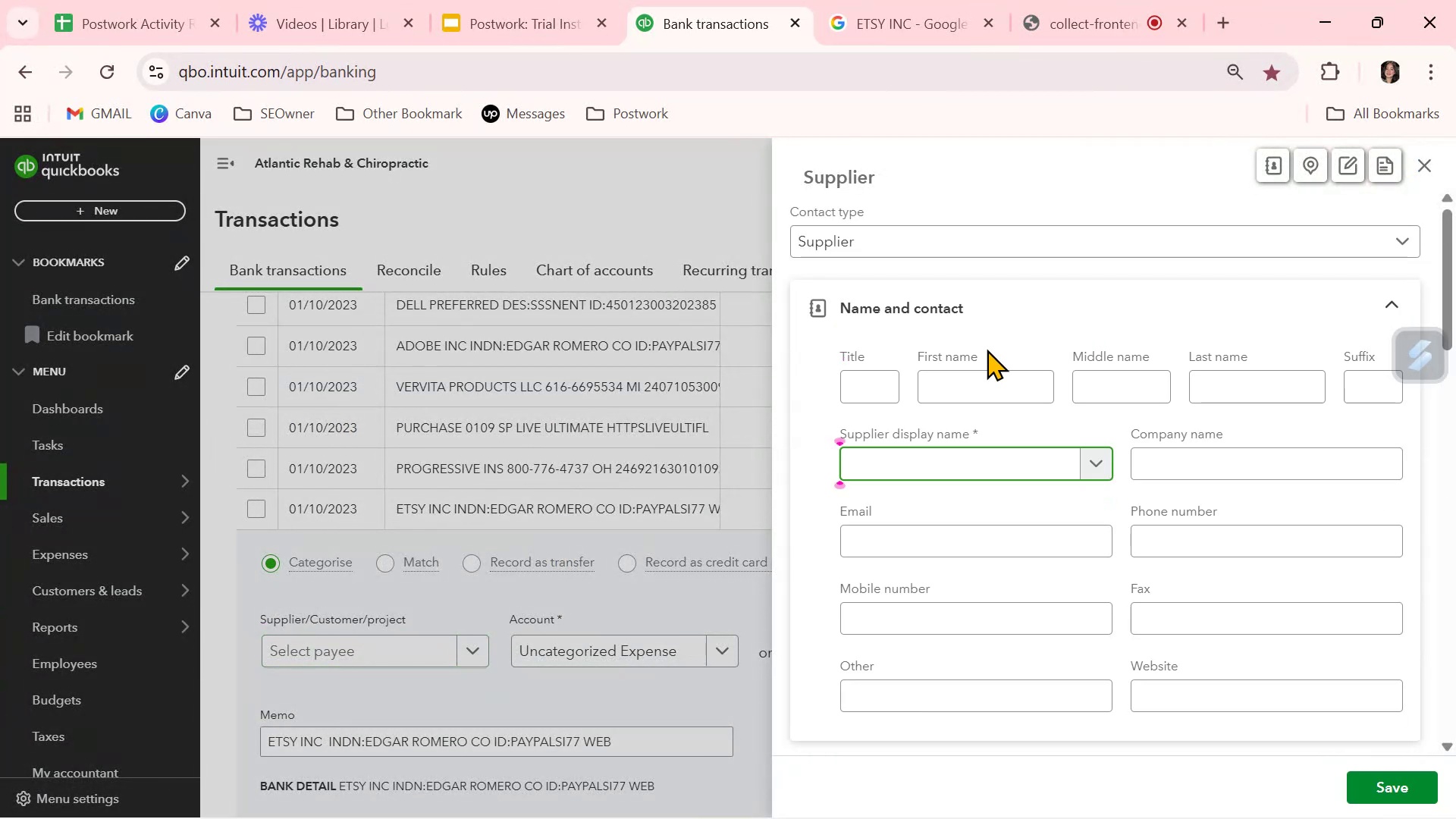 
key(Control+V)
 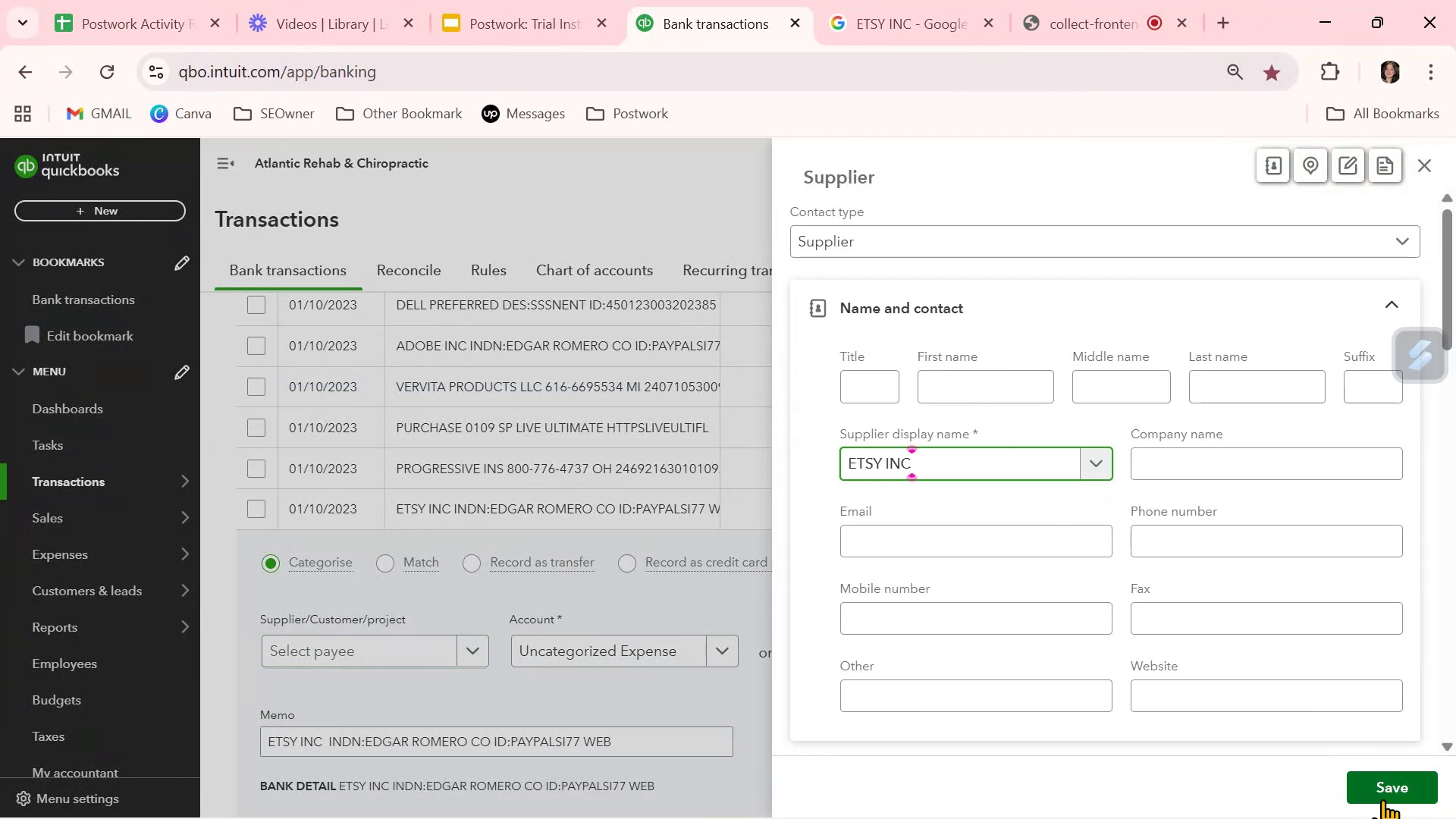 
left_click([1393, 791])
 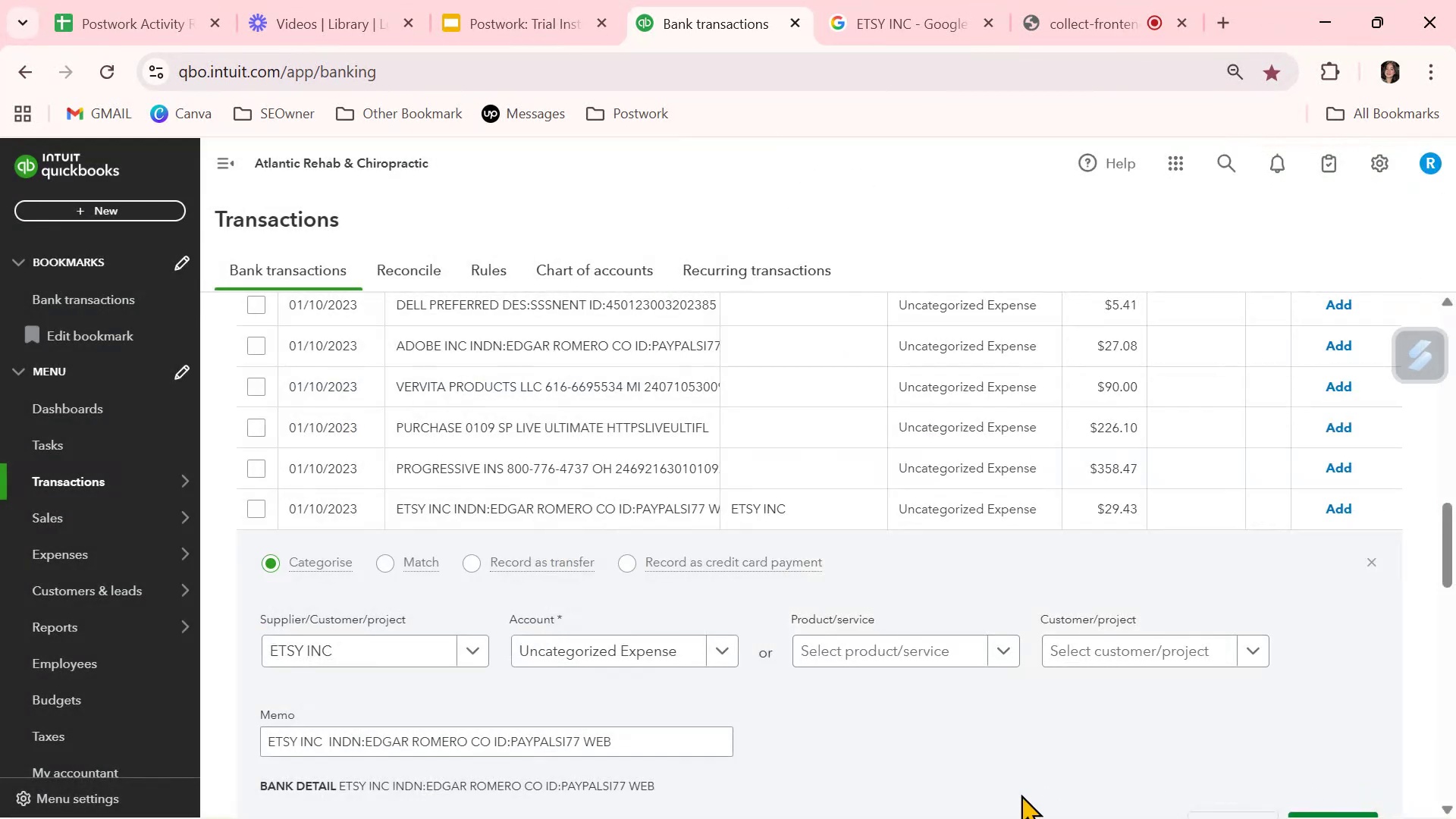 
left_click([951, 752])
 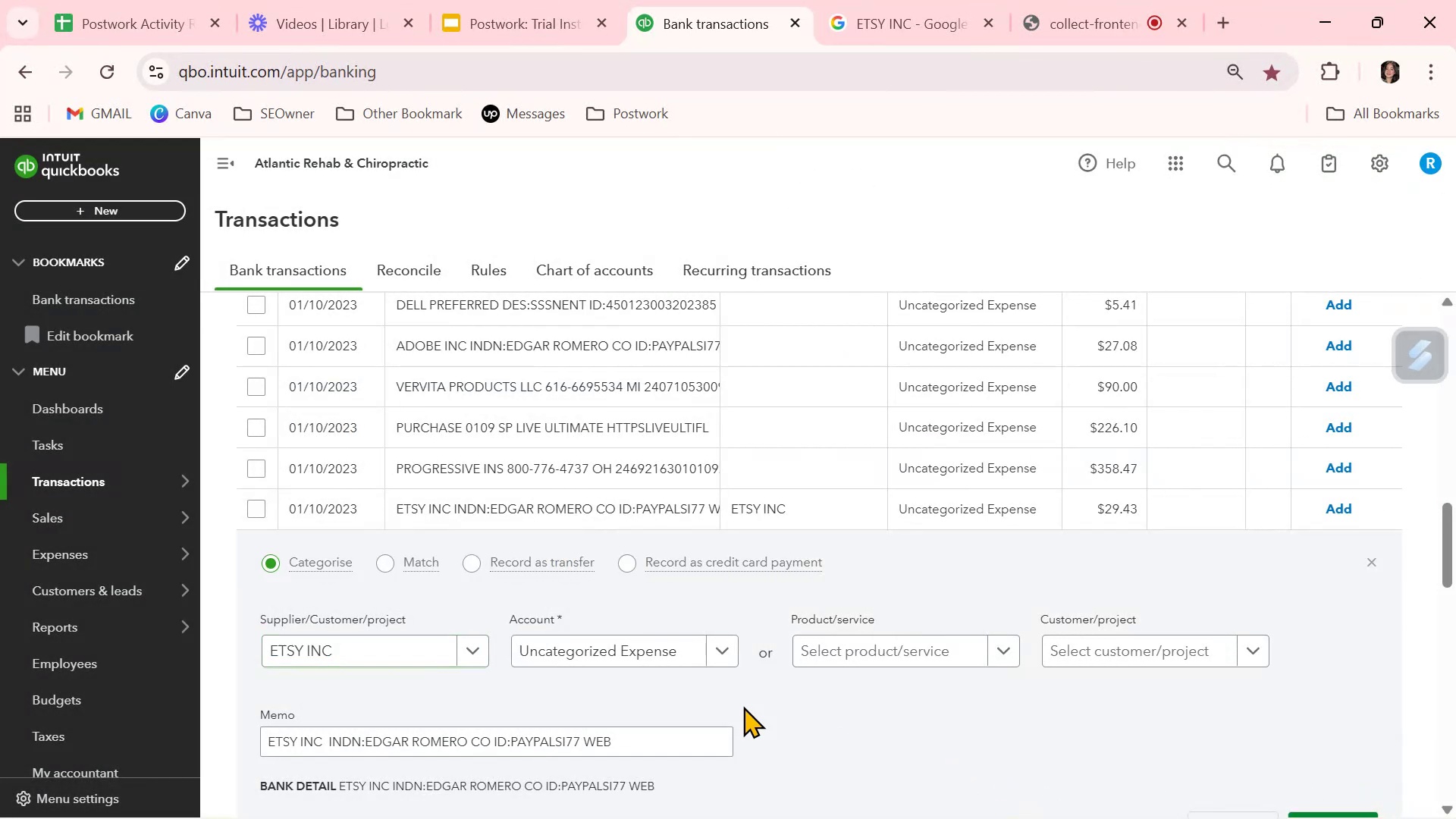 
scroll: coordinate [679, 704], scroll_direction: down, amount: 2.0
 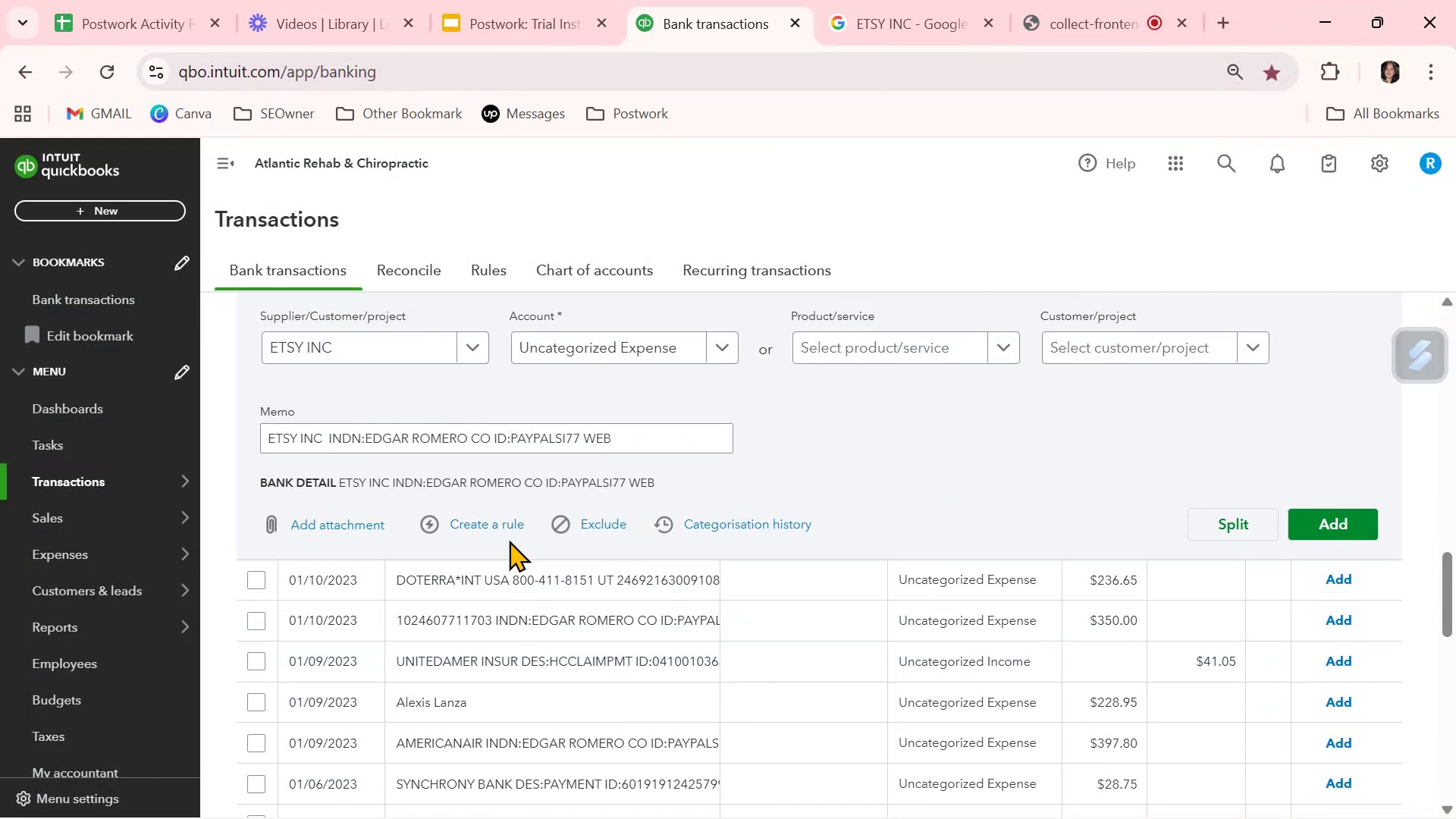 
left_click([506, 529])
 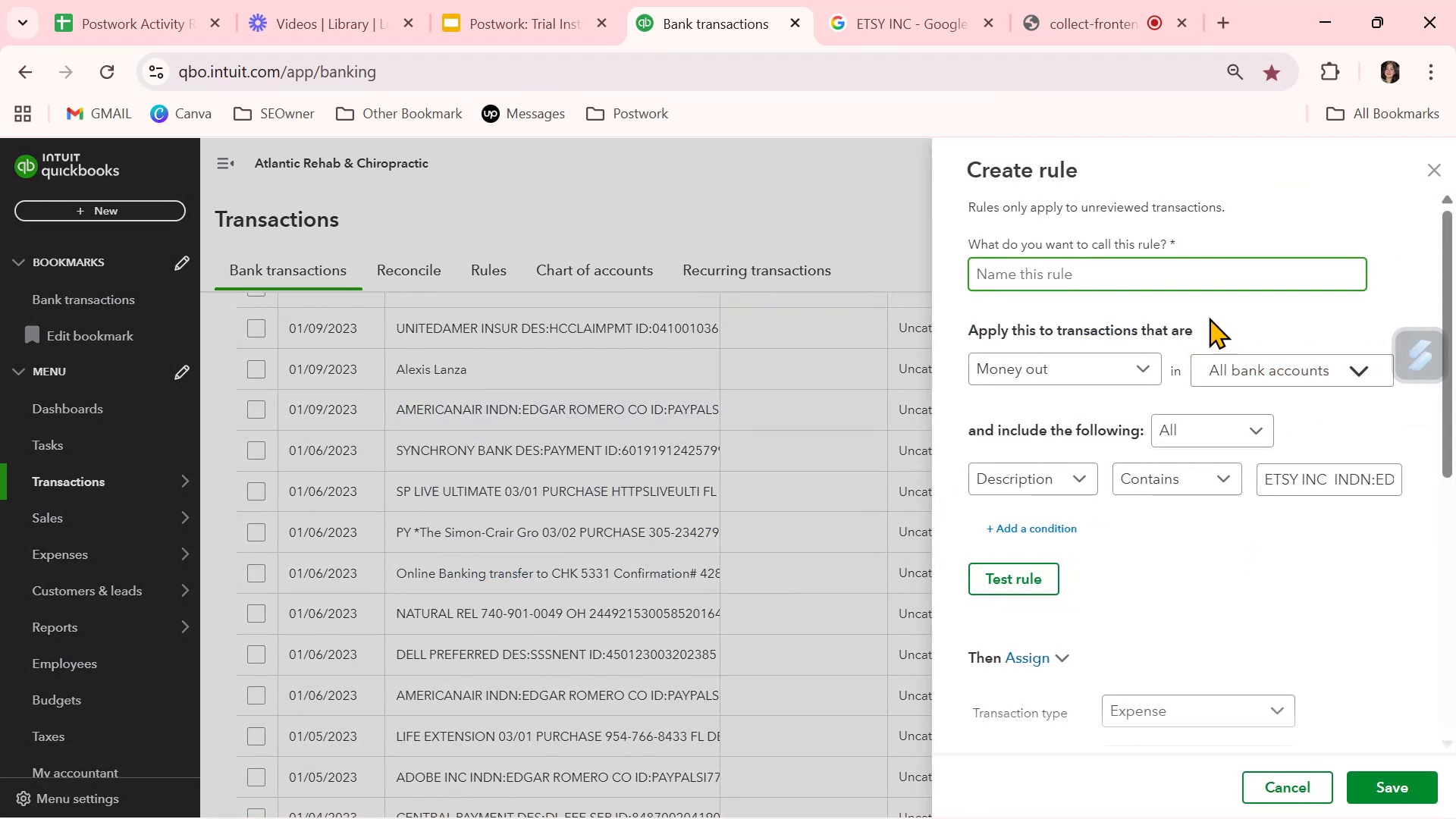 
left_click([1205, 278])
 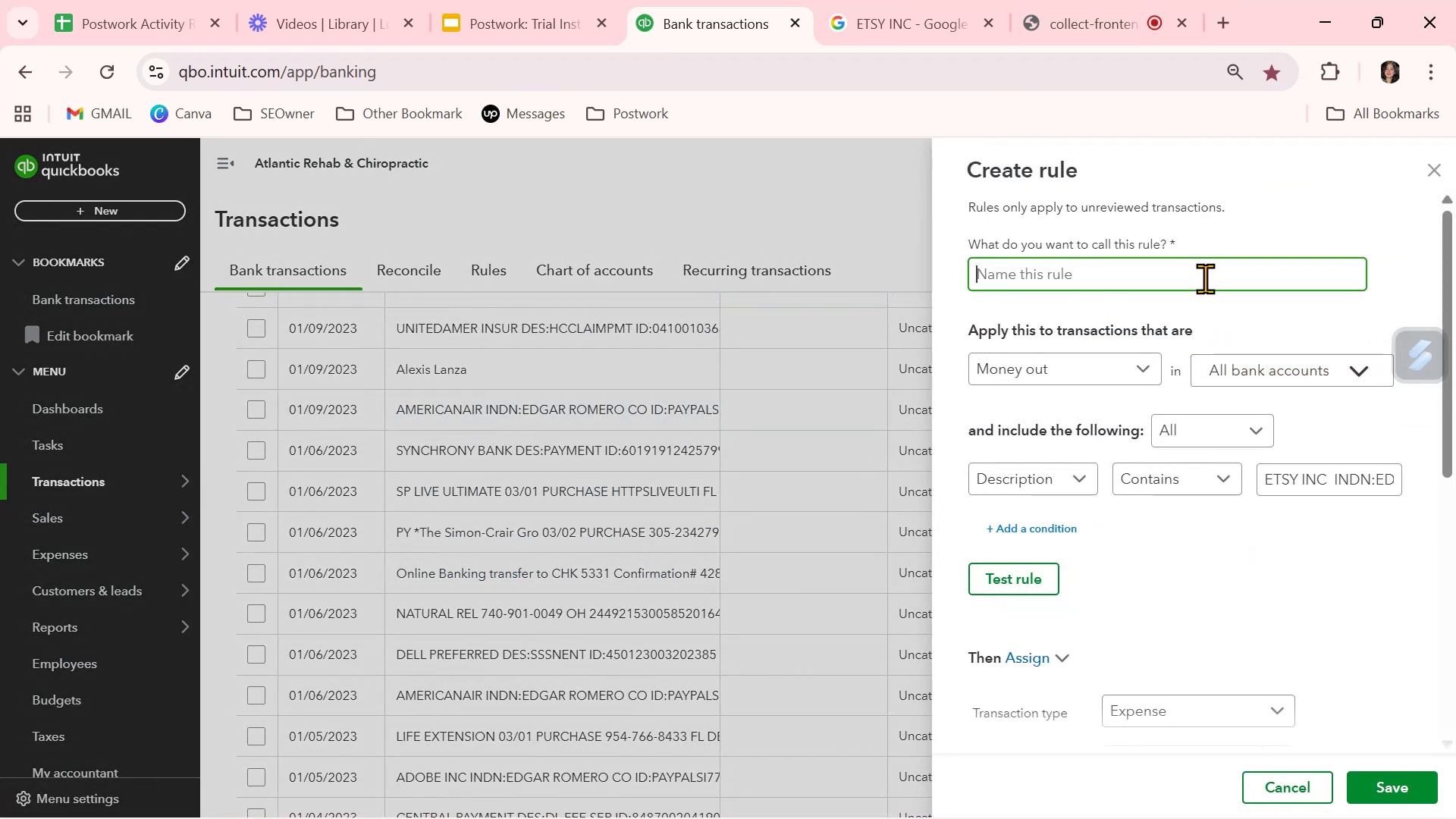 
key(Control+ControlLeft)
 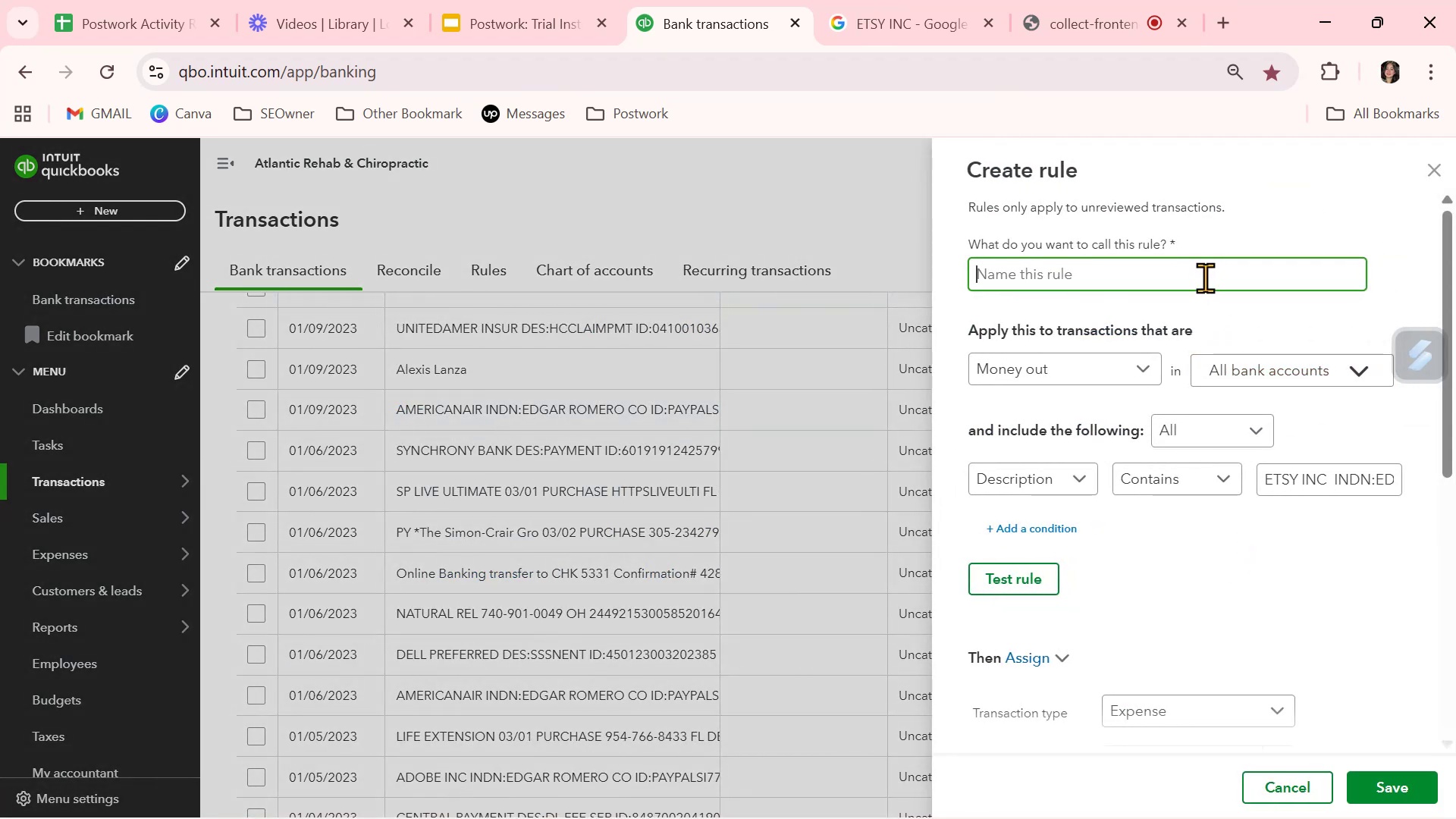 
key(Control+V)
 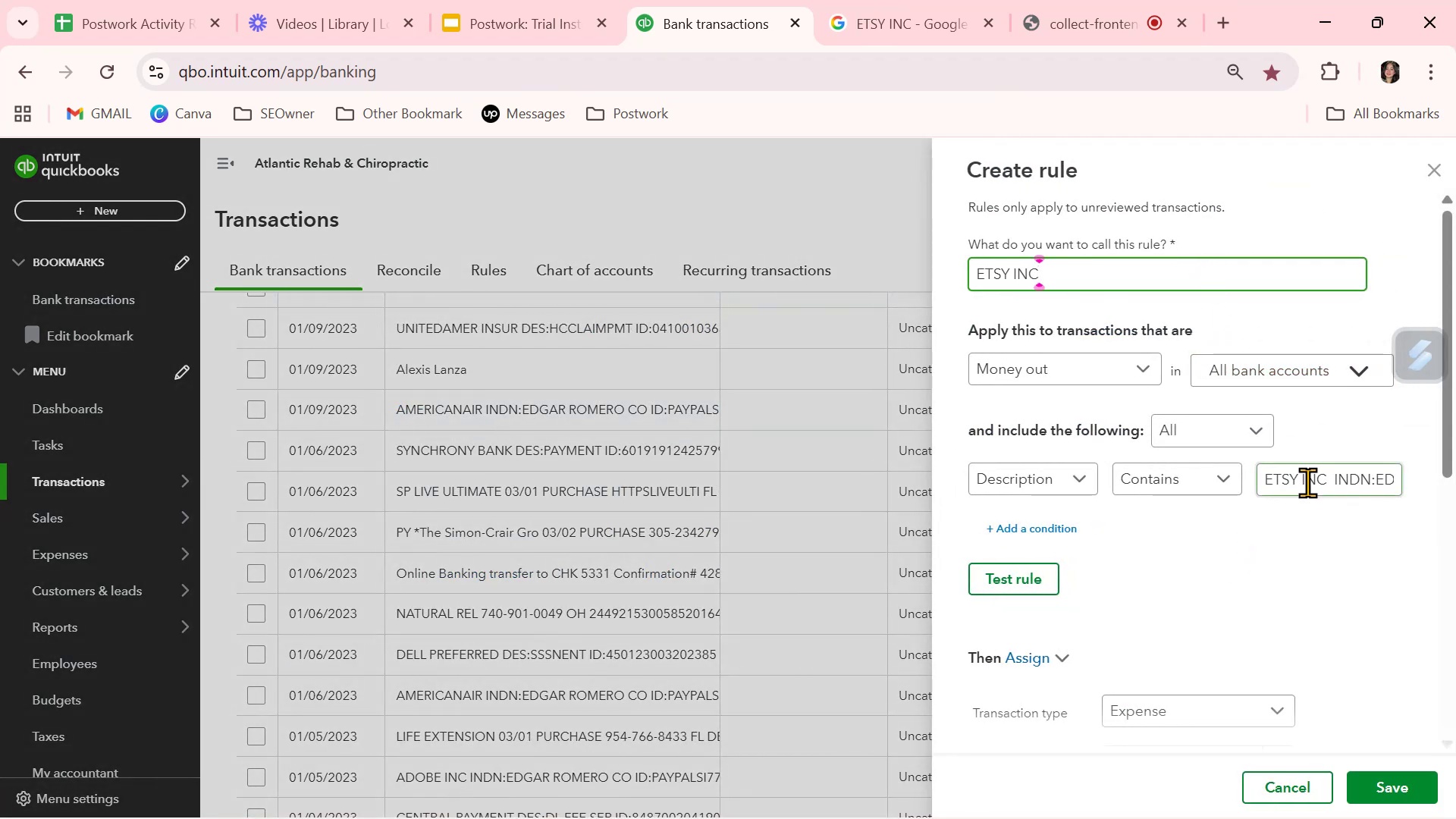 
double_click([1307, 482])
 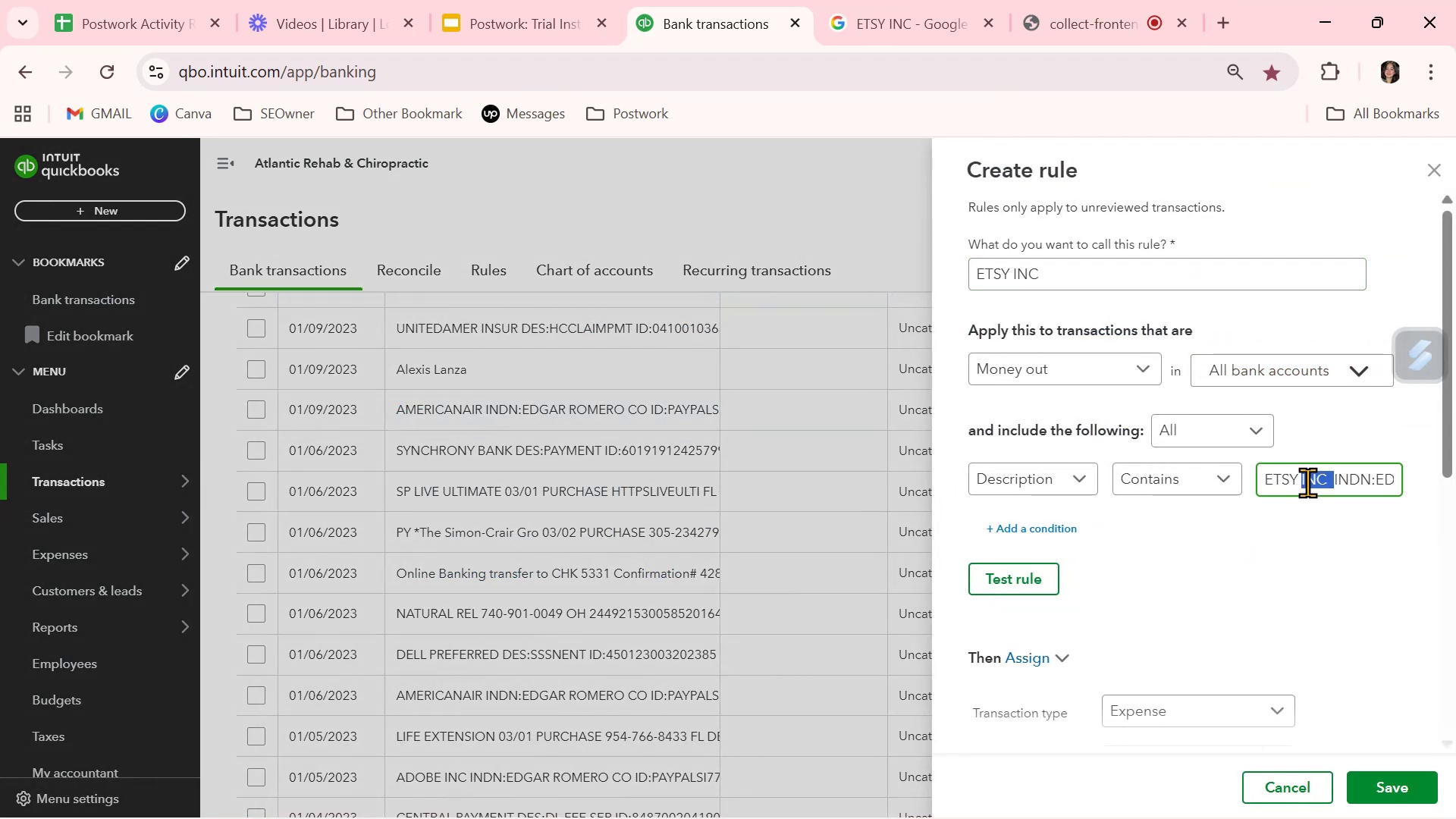 
triple_click([1307, 482])
 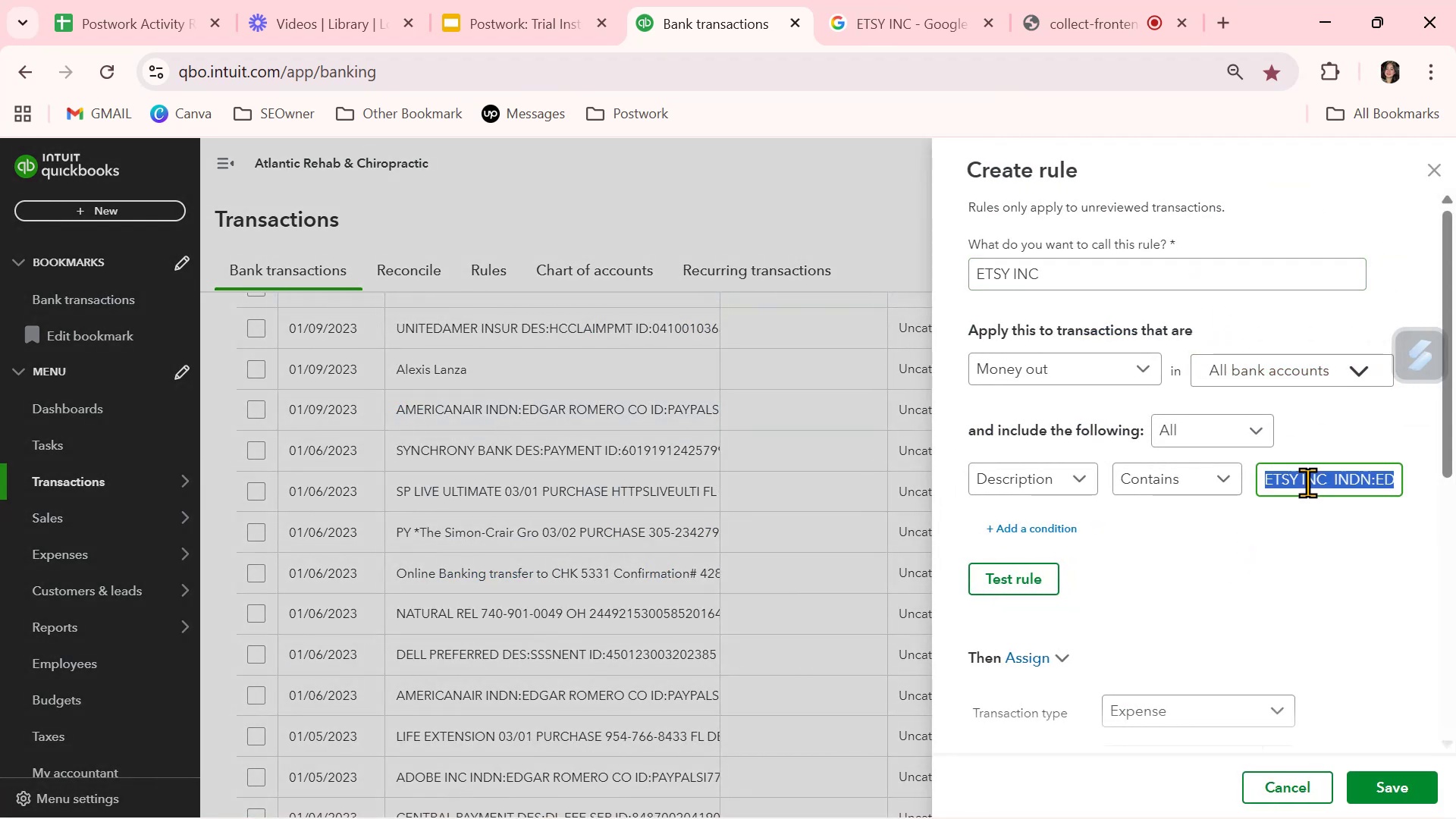 
key(Control+ControlLeft)
 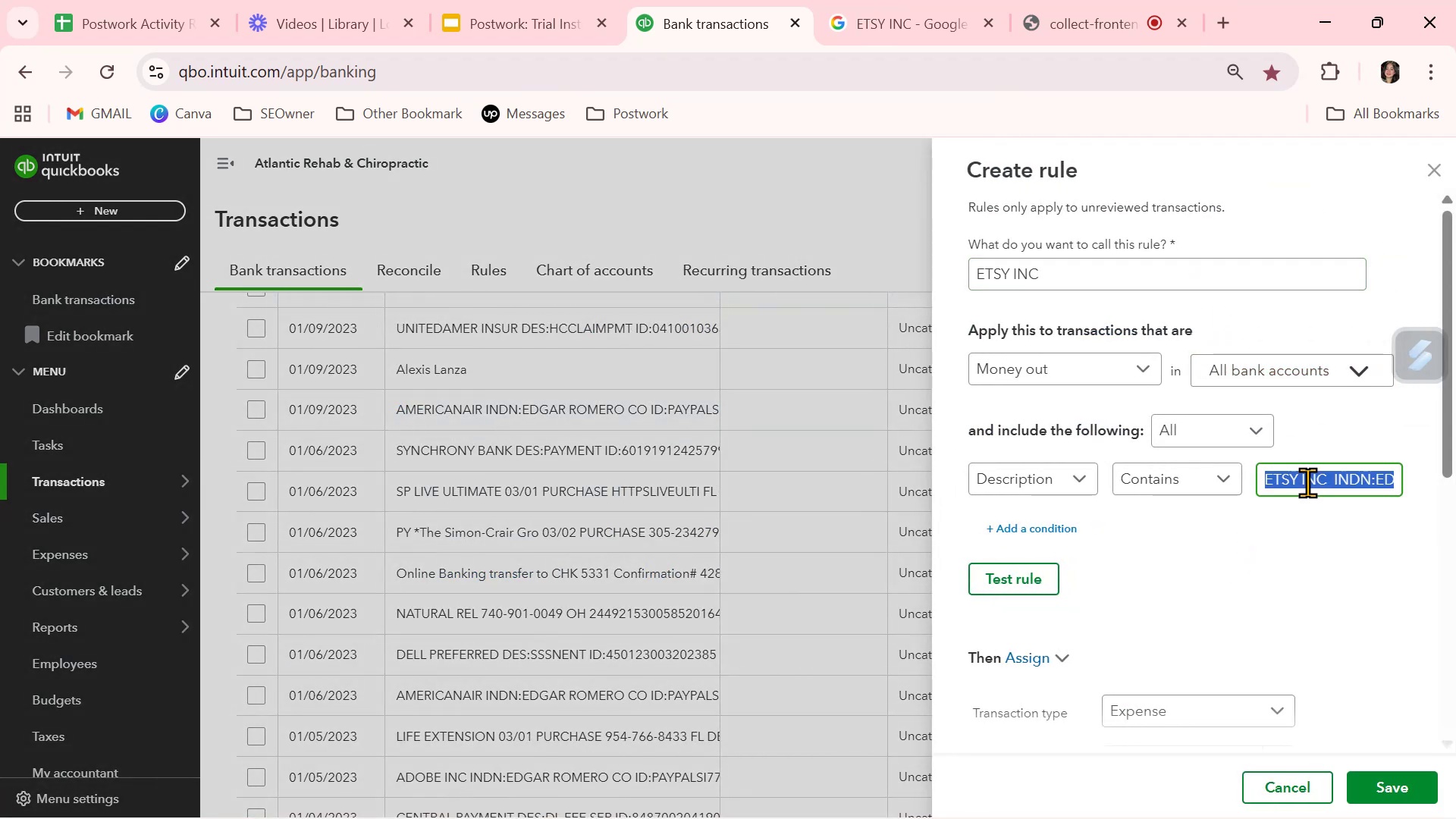 
key(Control+V)
 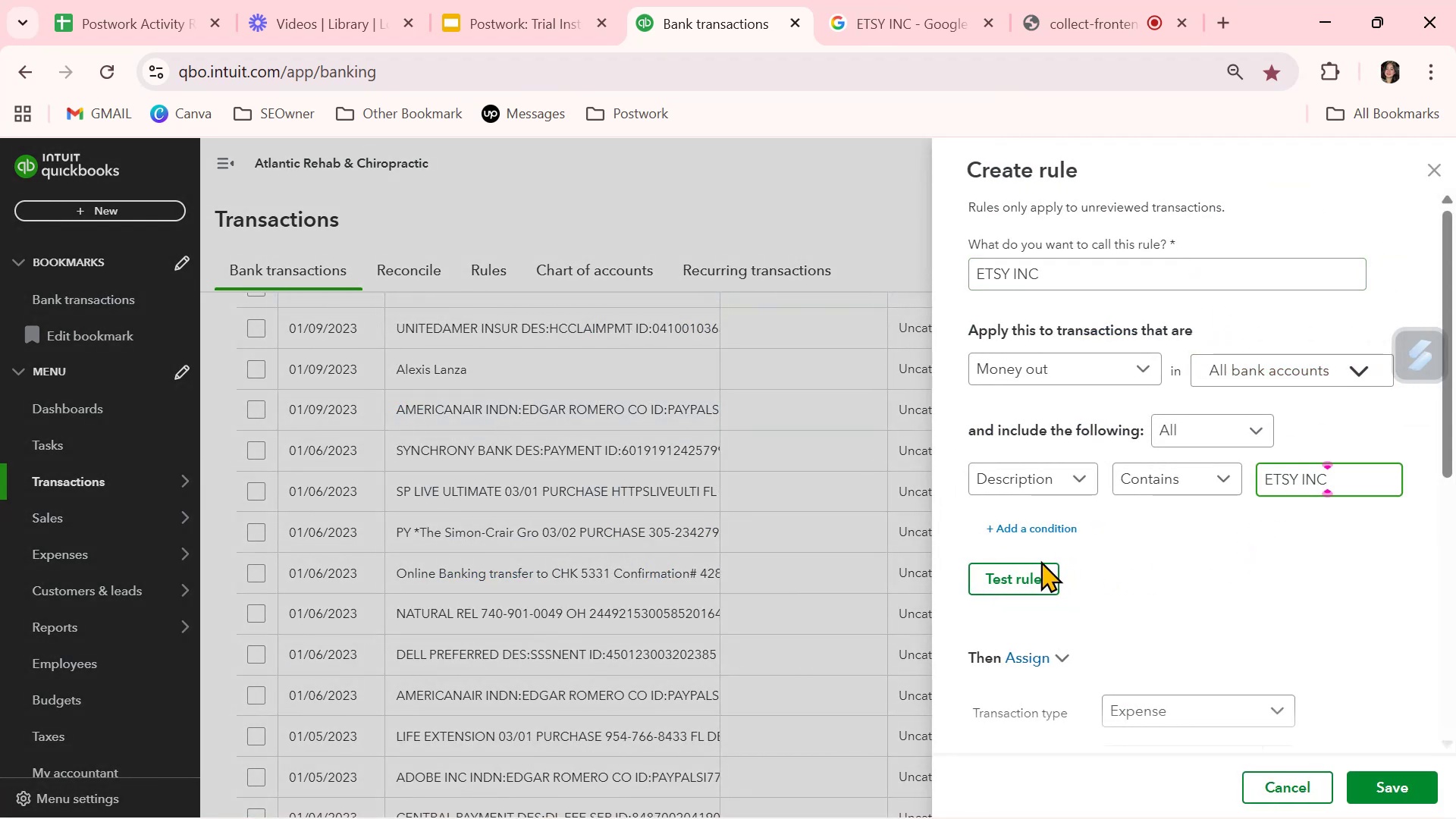 
left_click([1009, 576])
 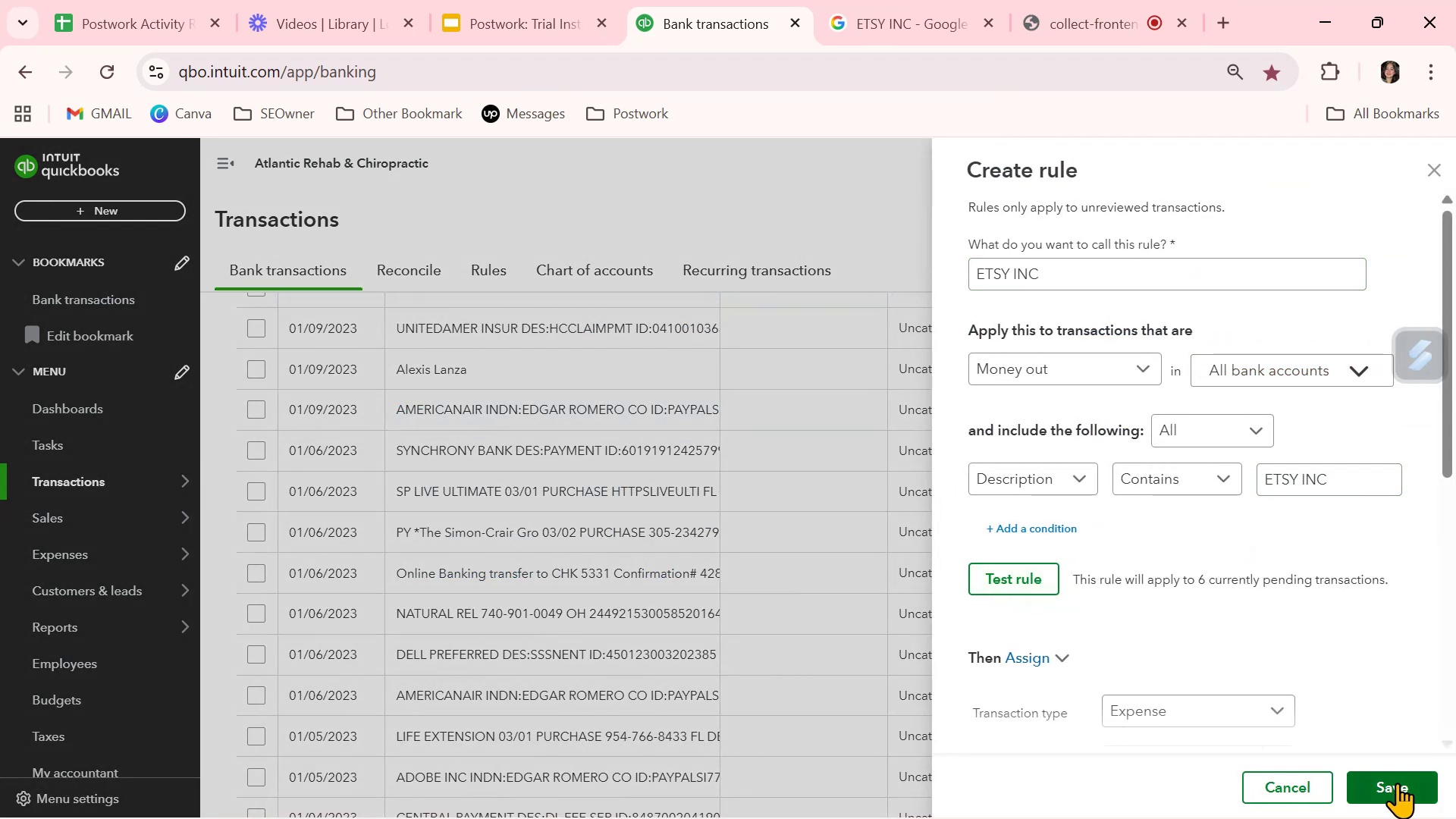 
left_click([1395, 781])
 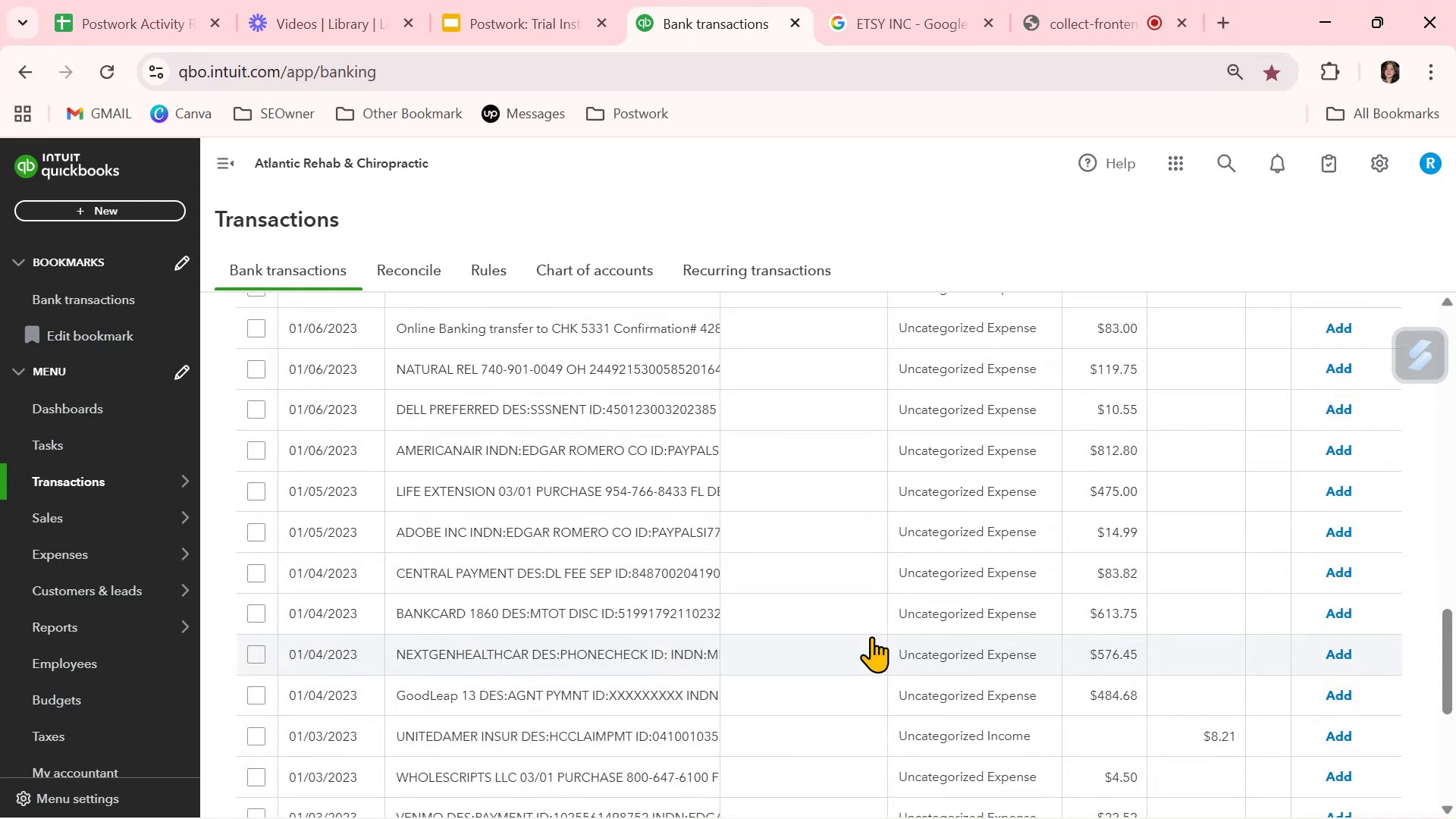 
wait(7.49)
 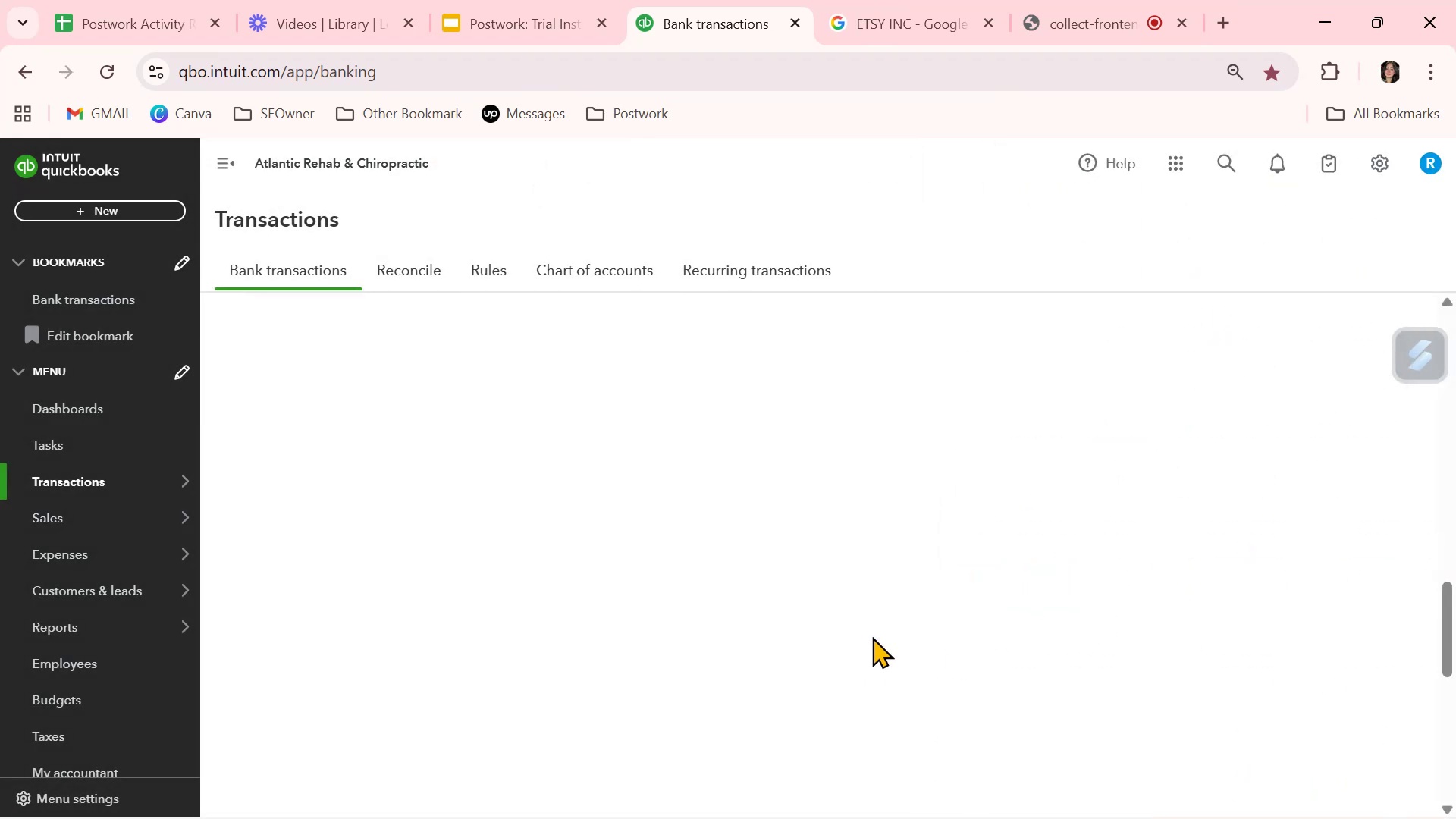 
left_click([588, 617])
 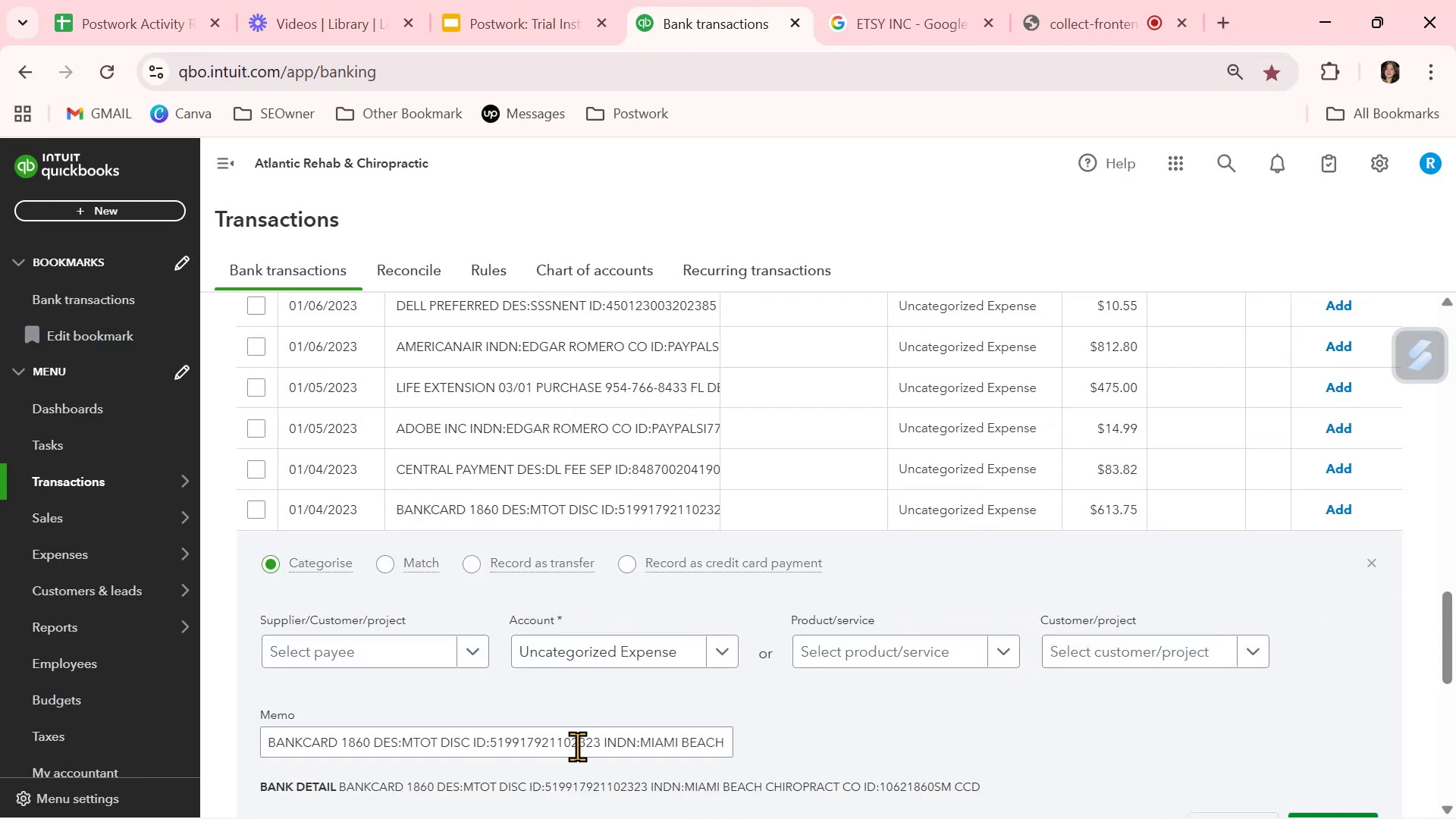 
scroll: coordinate [580, 767], scroll_direction: down, amount: 1.0
 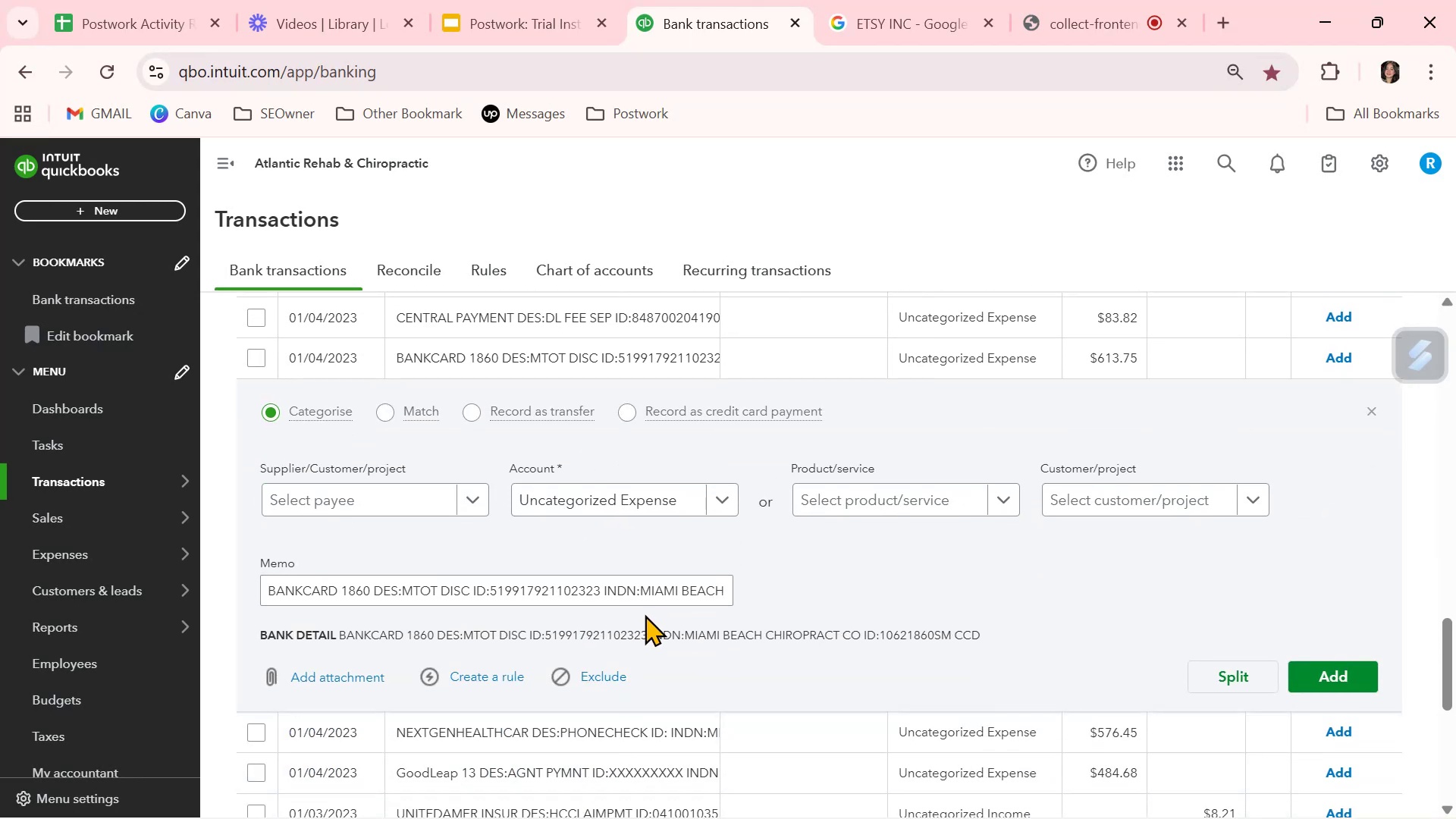 
left_click_drag(start_coordinate=[642, 588], to_coordinate=[490, 590])
 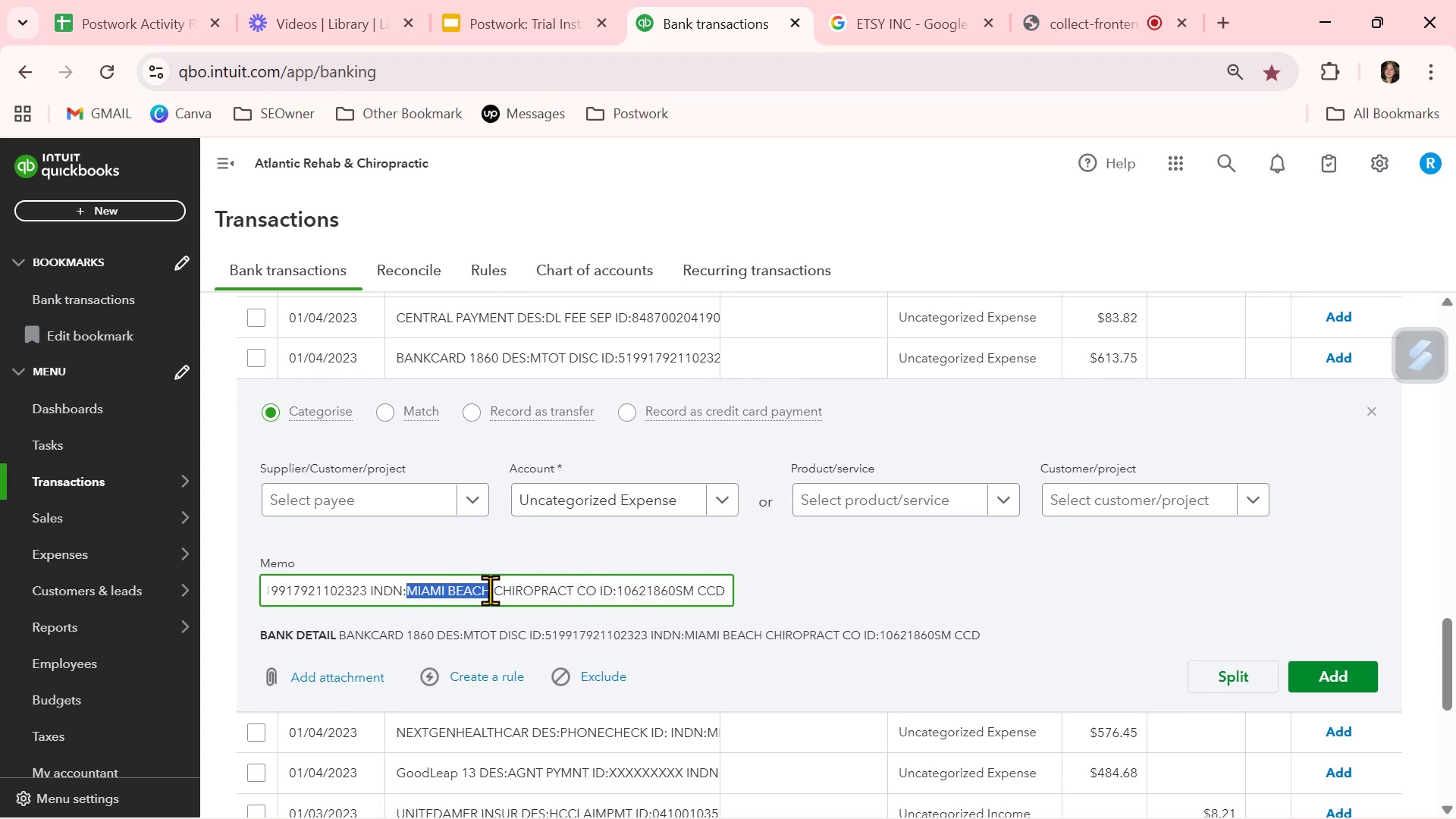 
left_click([490, 590])
 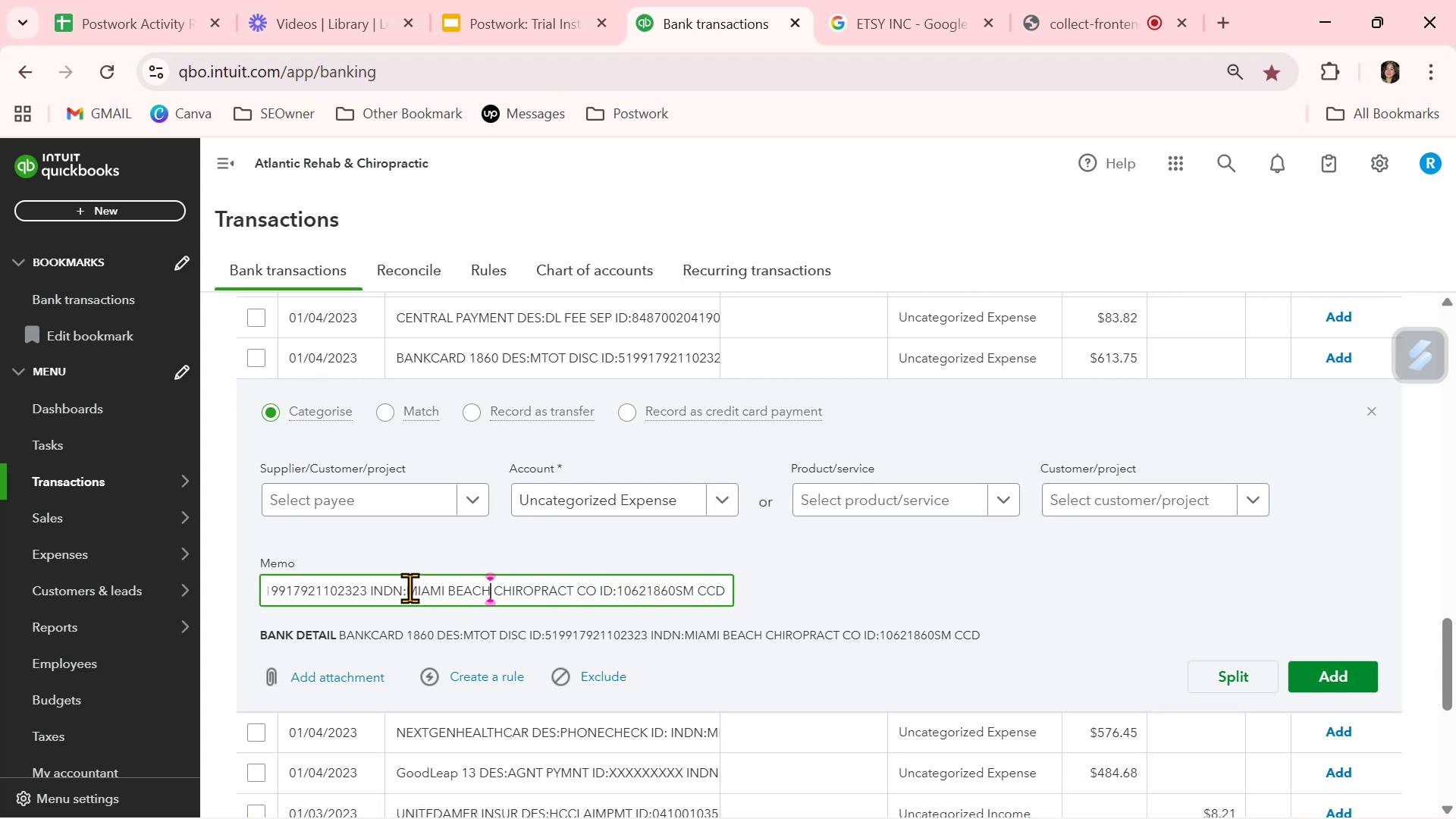 
left_click_drag(start_coordinate=[410, 588], to_coordinate=[573, 591])
 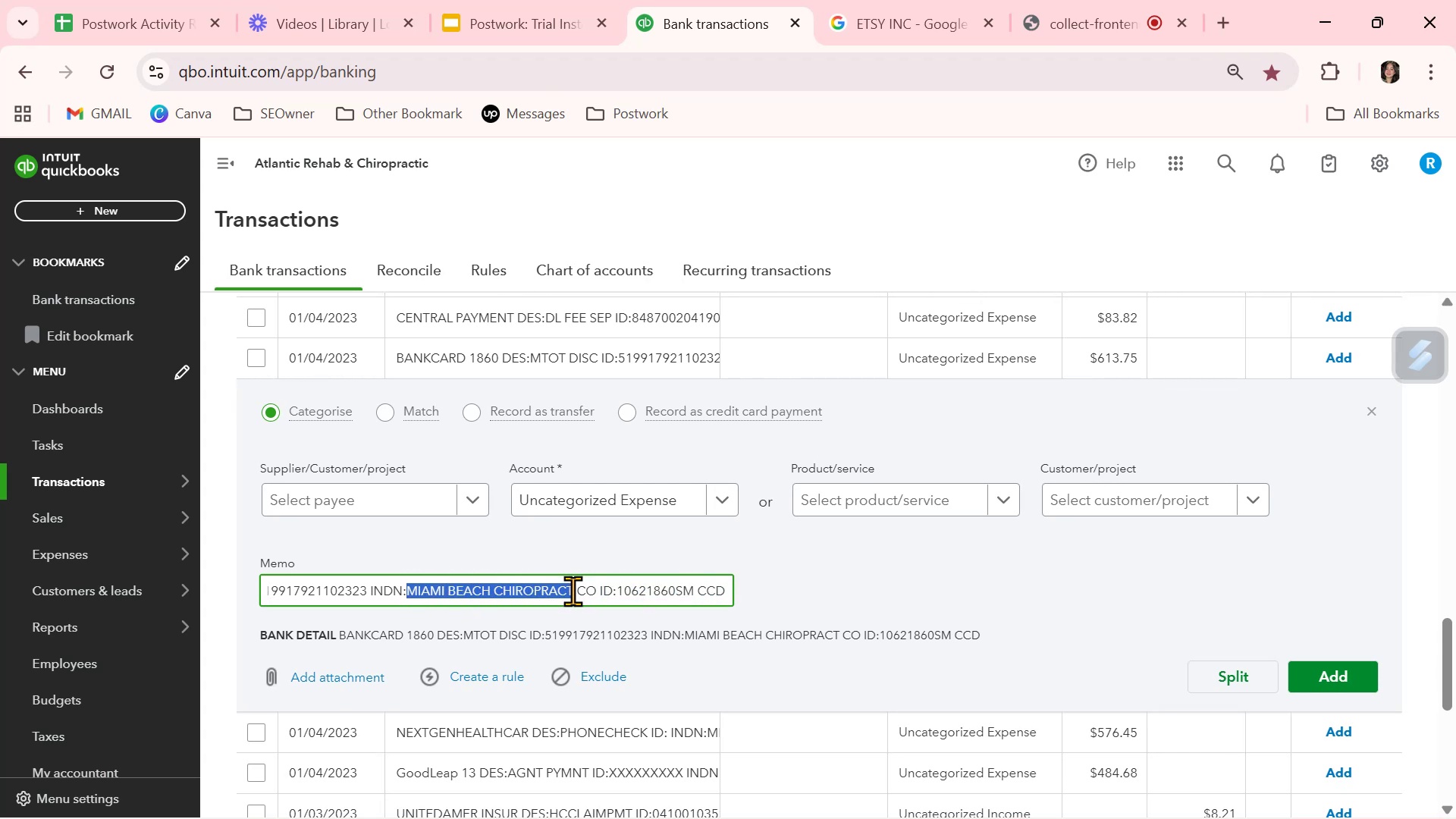 
key(Control+ControlLeft)
 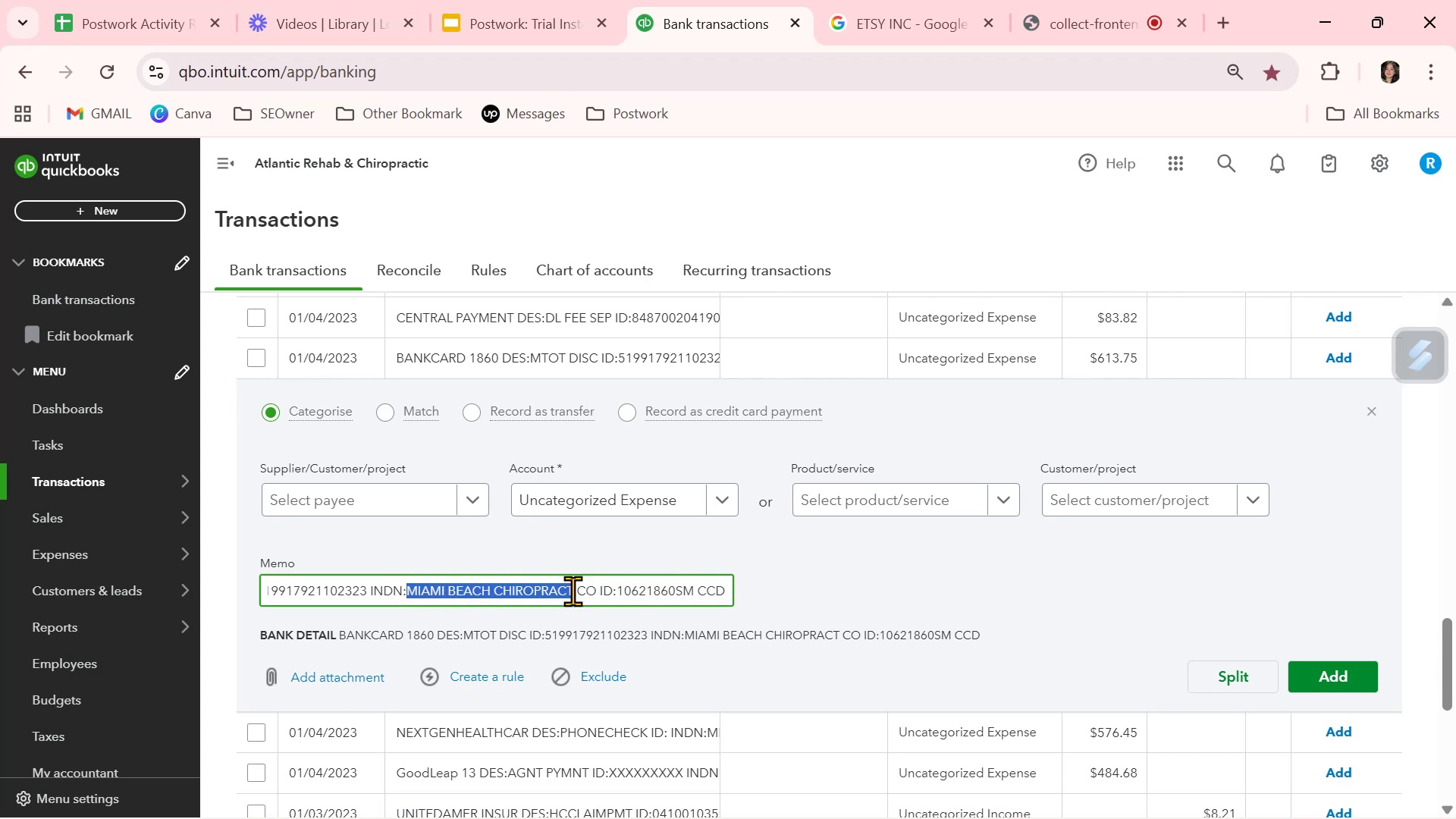 
key(Control+C)
 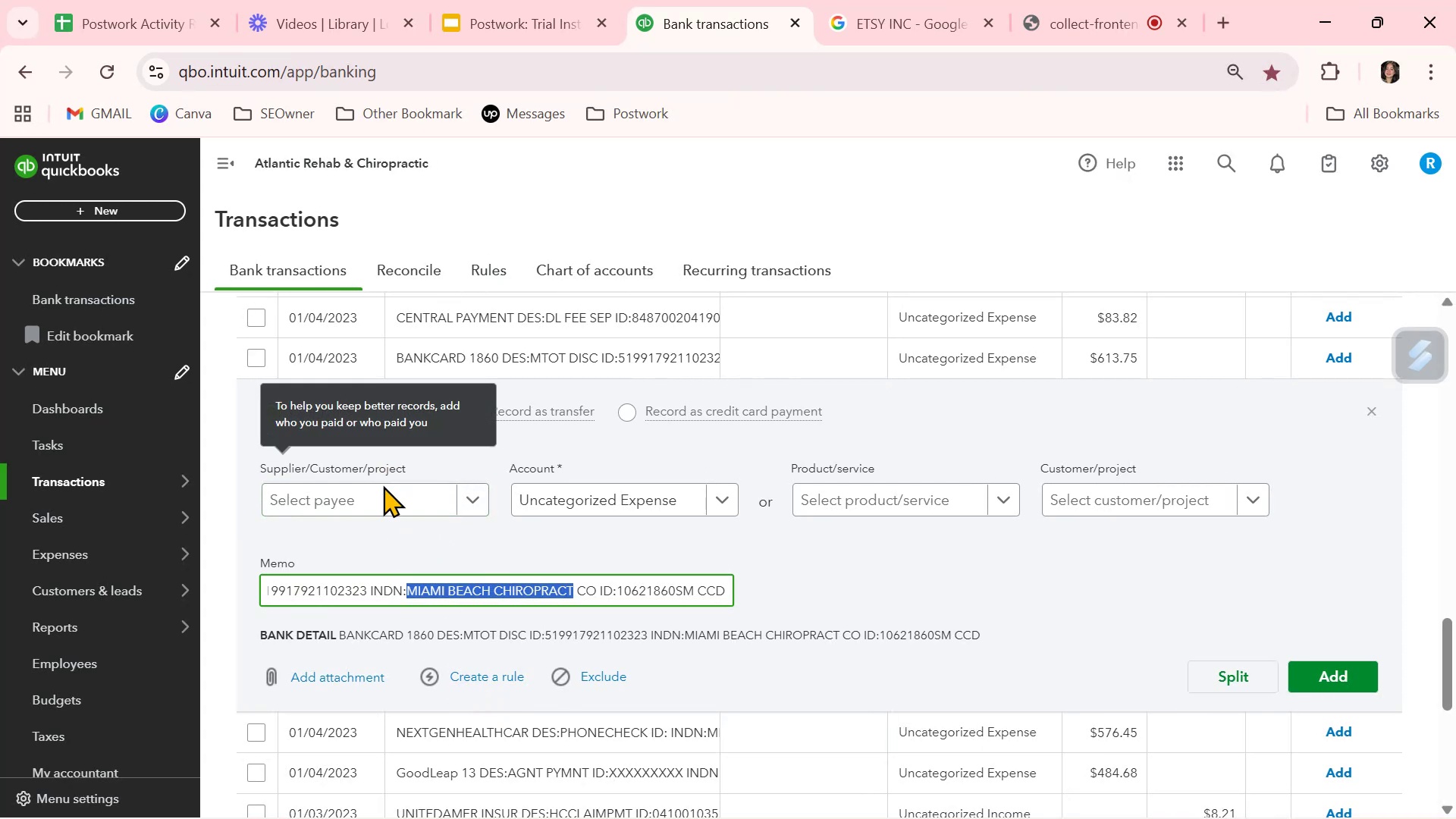 
left_click([383, 502])
 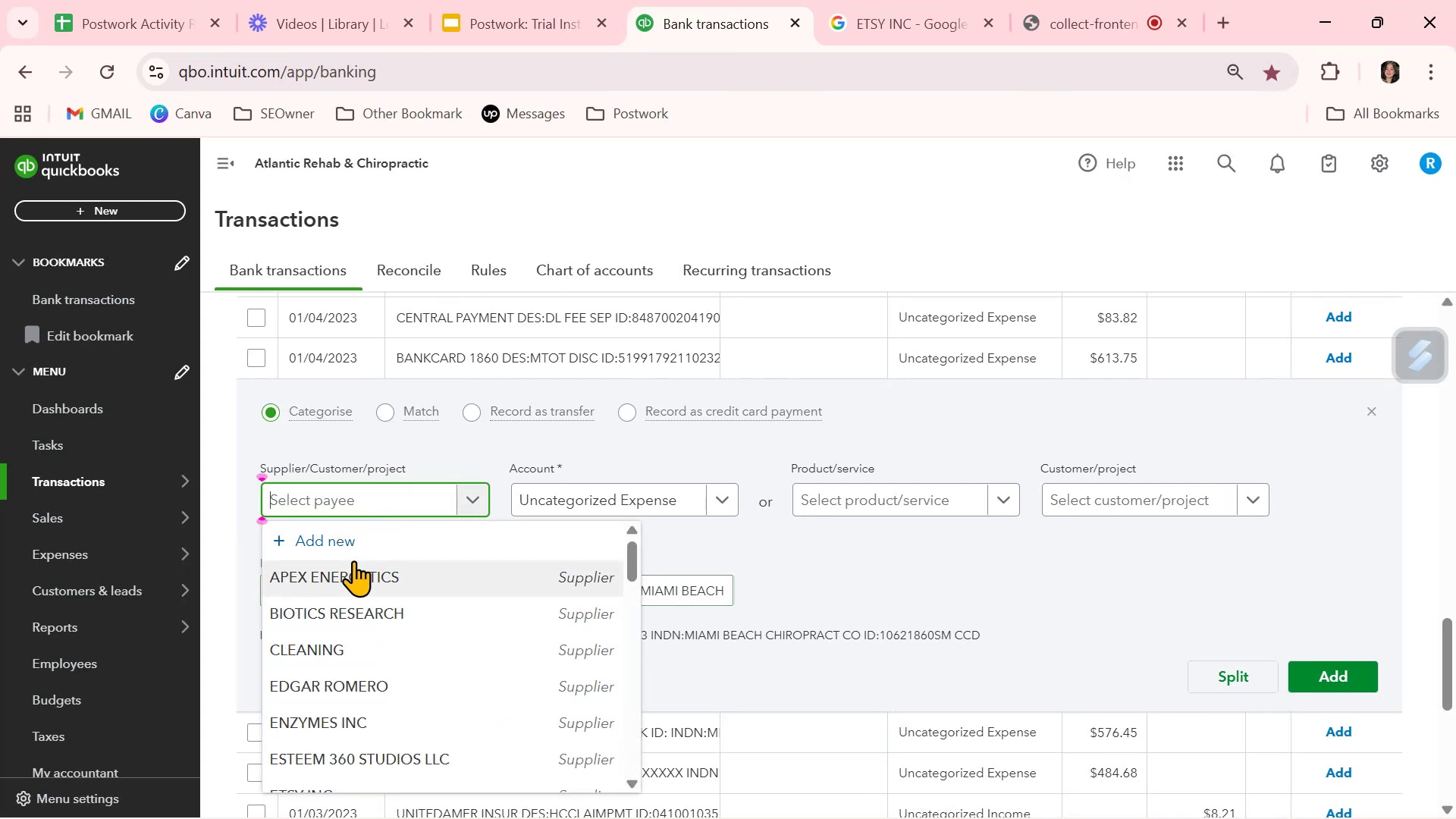 
scroll: coordinate [359, 624], scroll_direction: down, amount: 7.0
 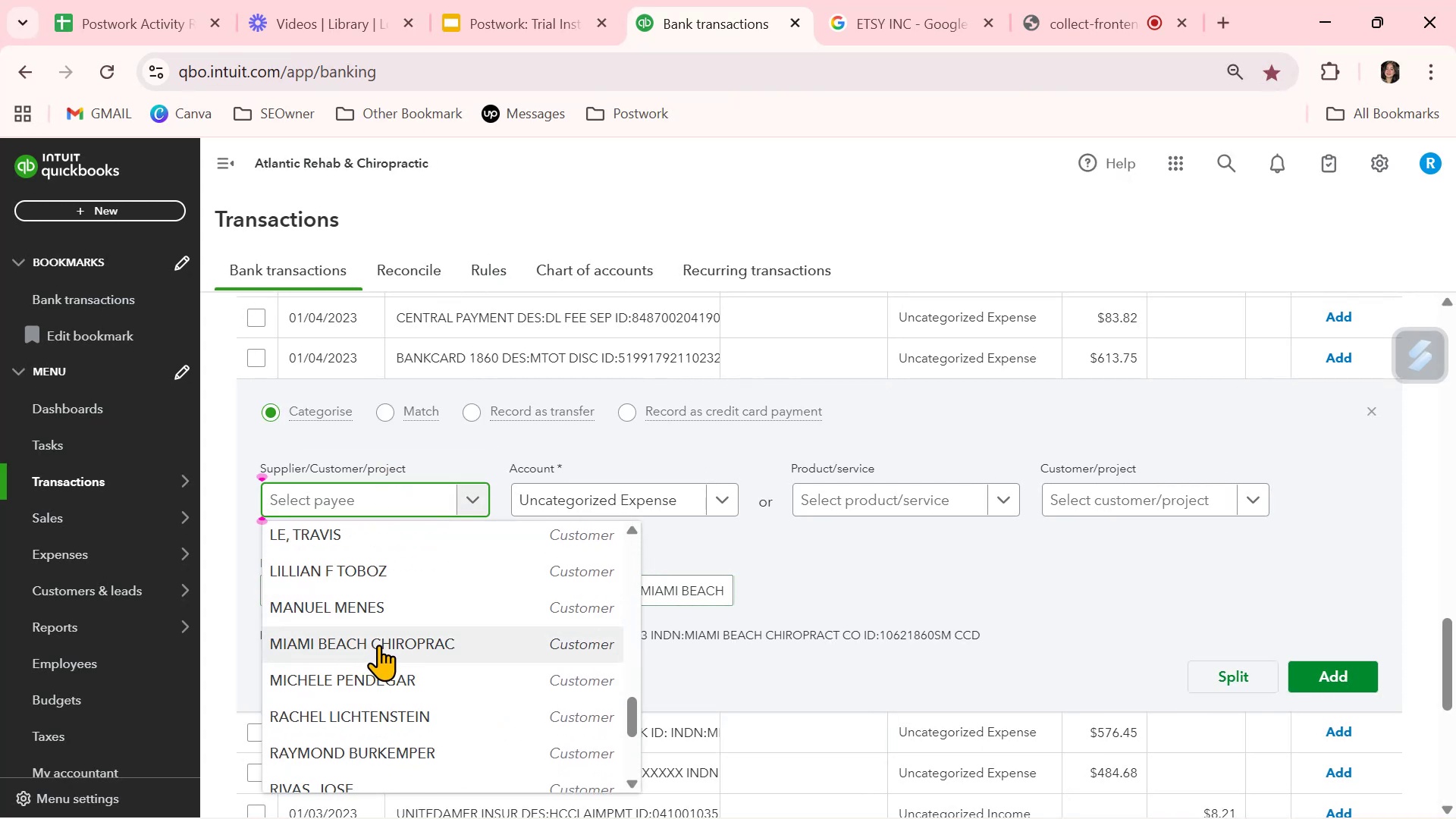 
left_click([378, 645])
 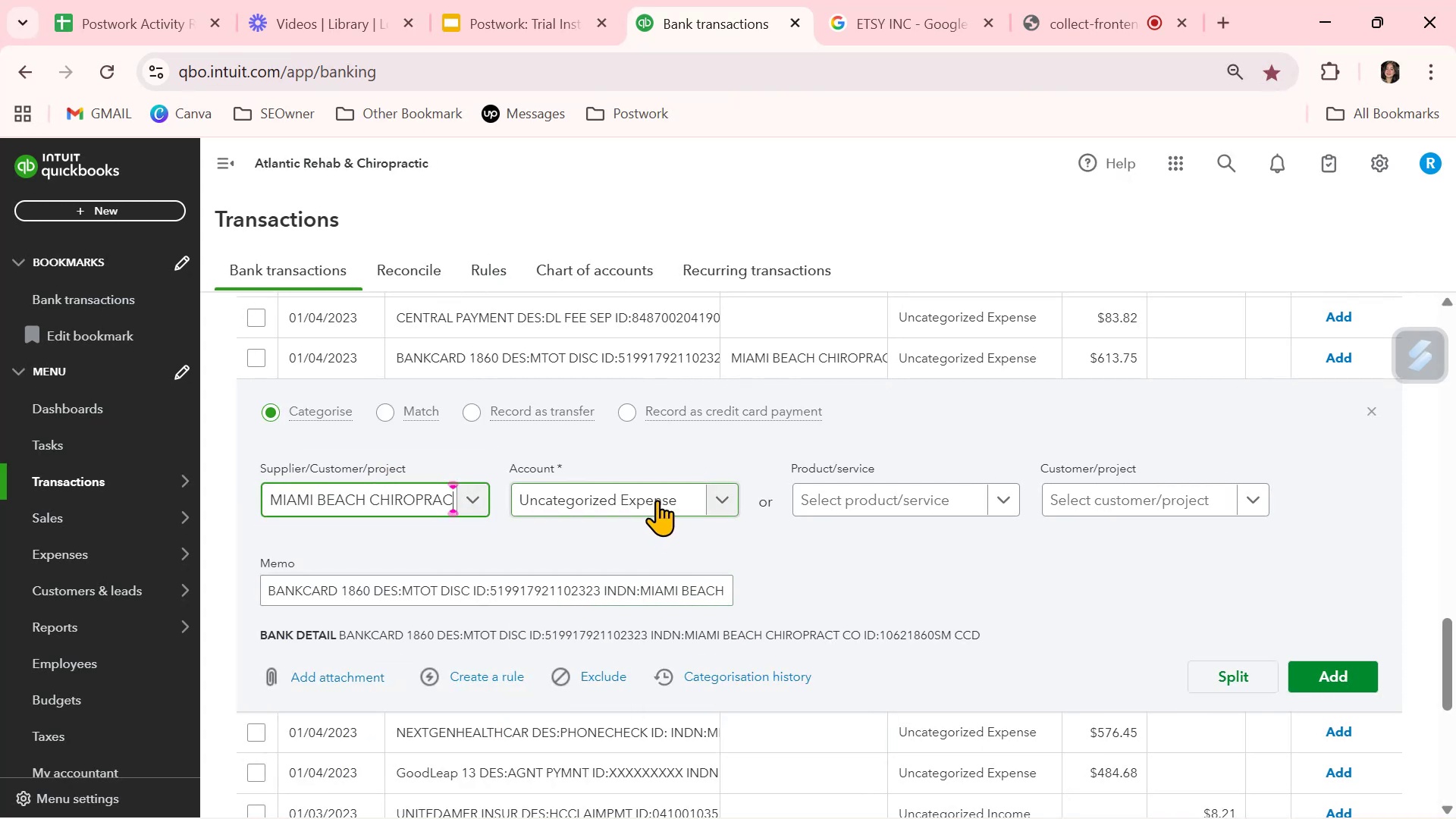 
wait(8.62)
 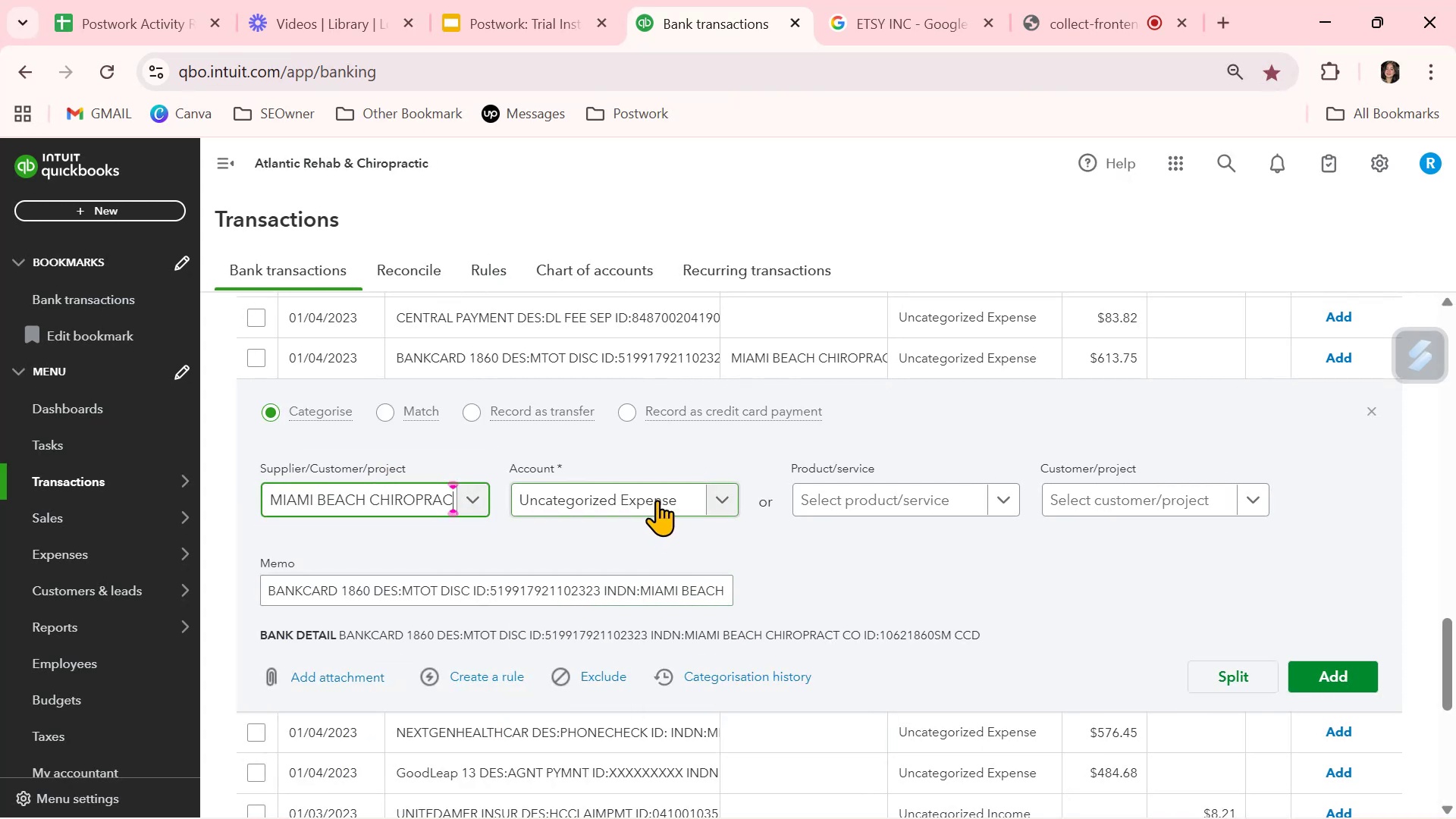 
left_click([1375, 417])
 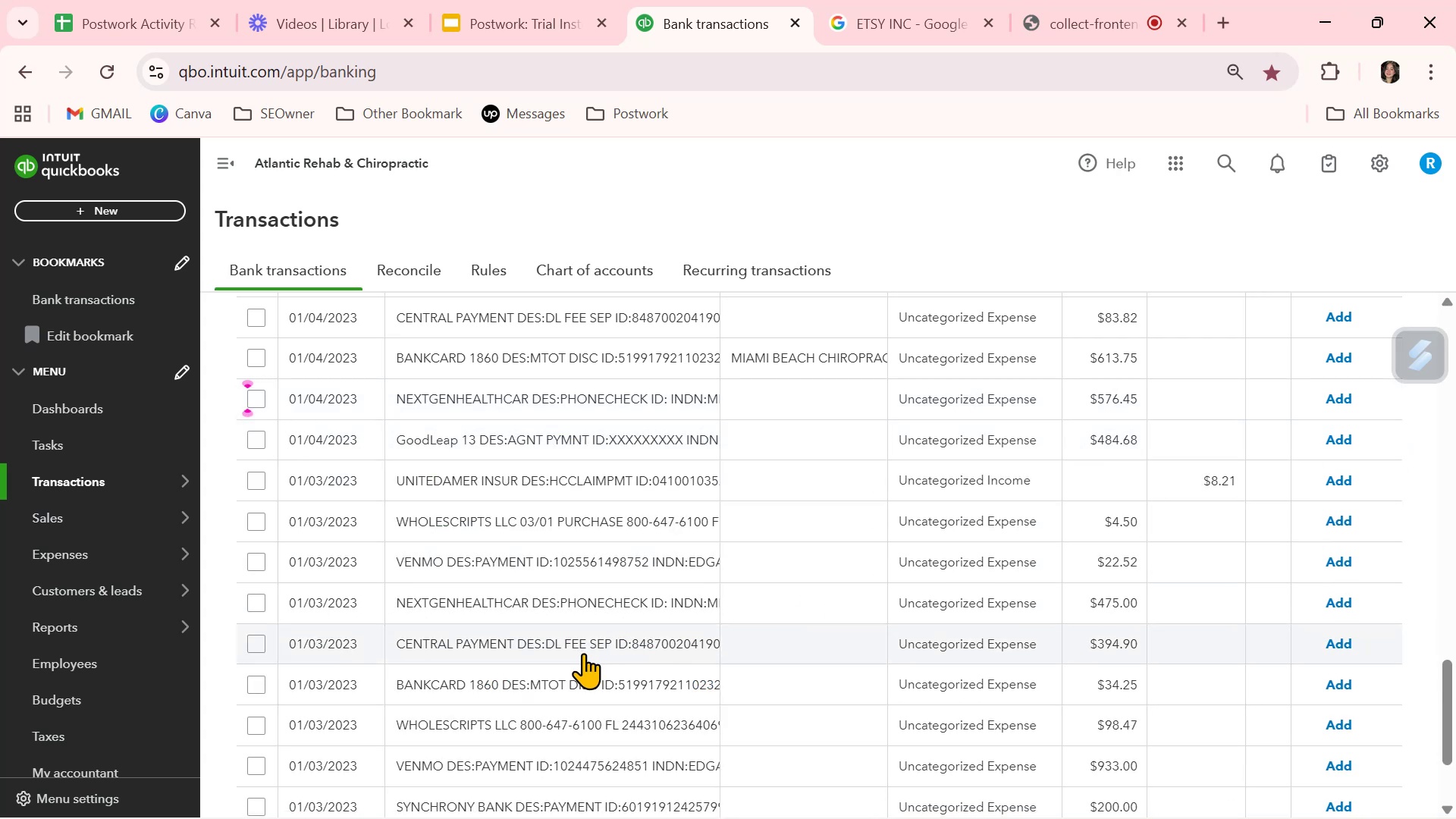 
scroll: coordinate [583, 653], scroll_direction: down, amount: 1.0
 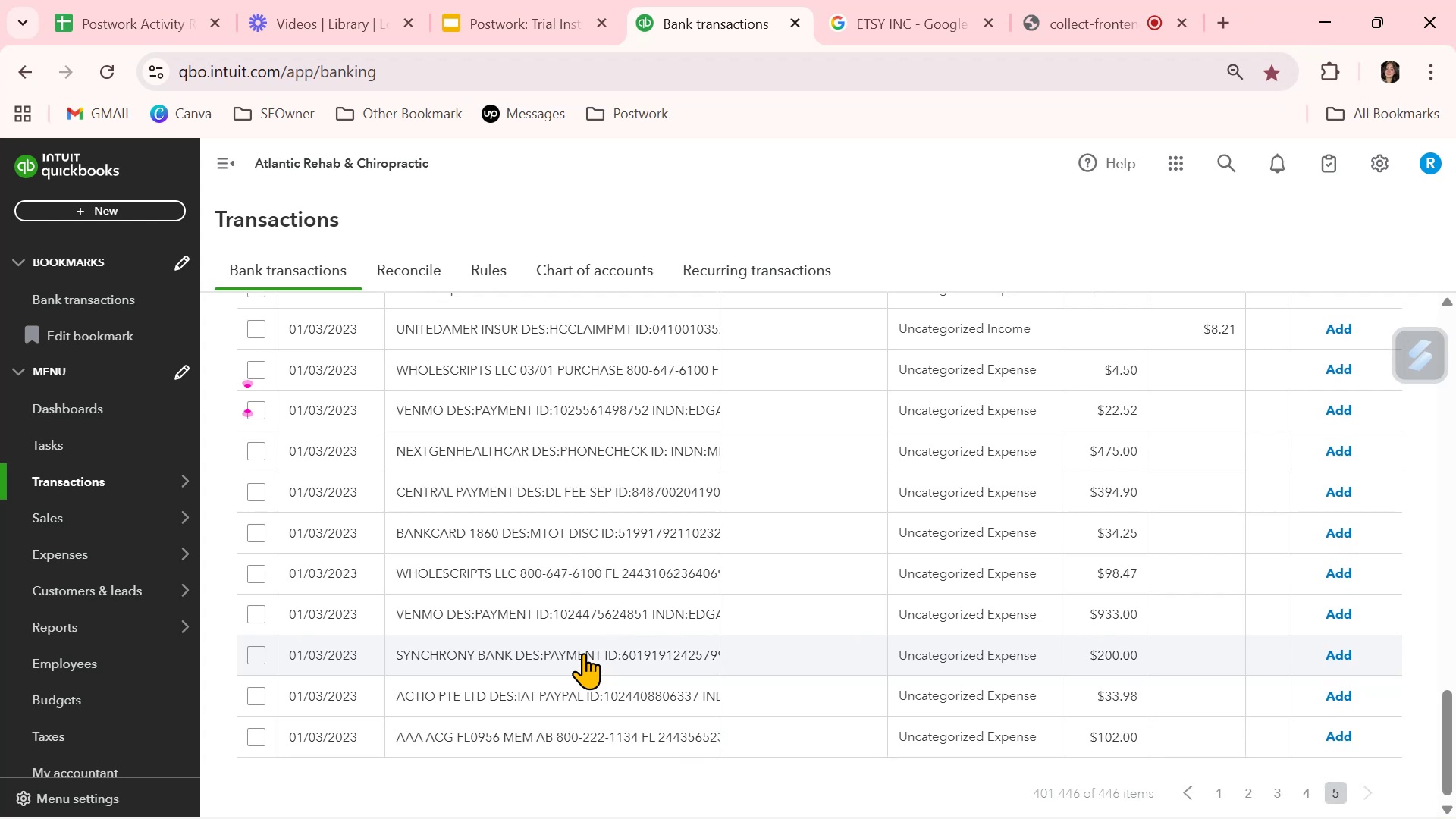 
wait(6.38)
 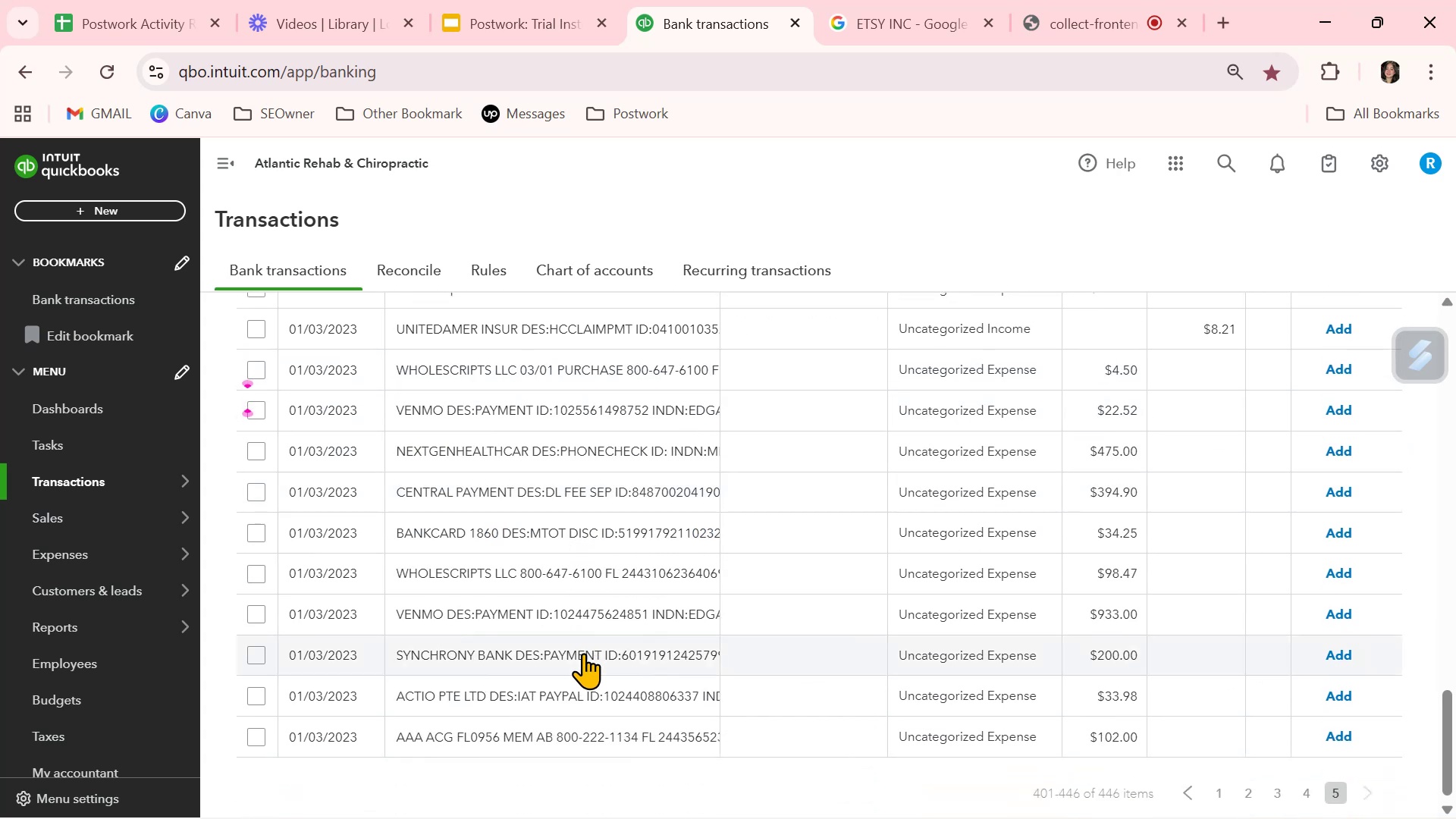 
left_click([1305, 795])
 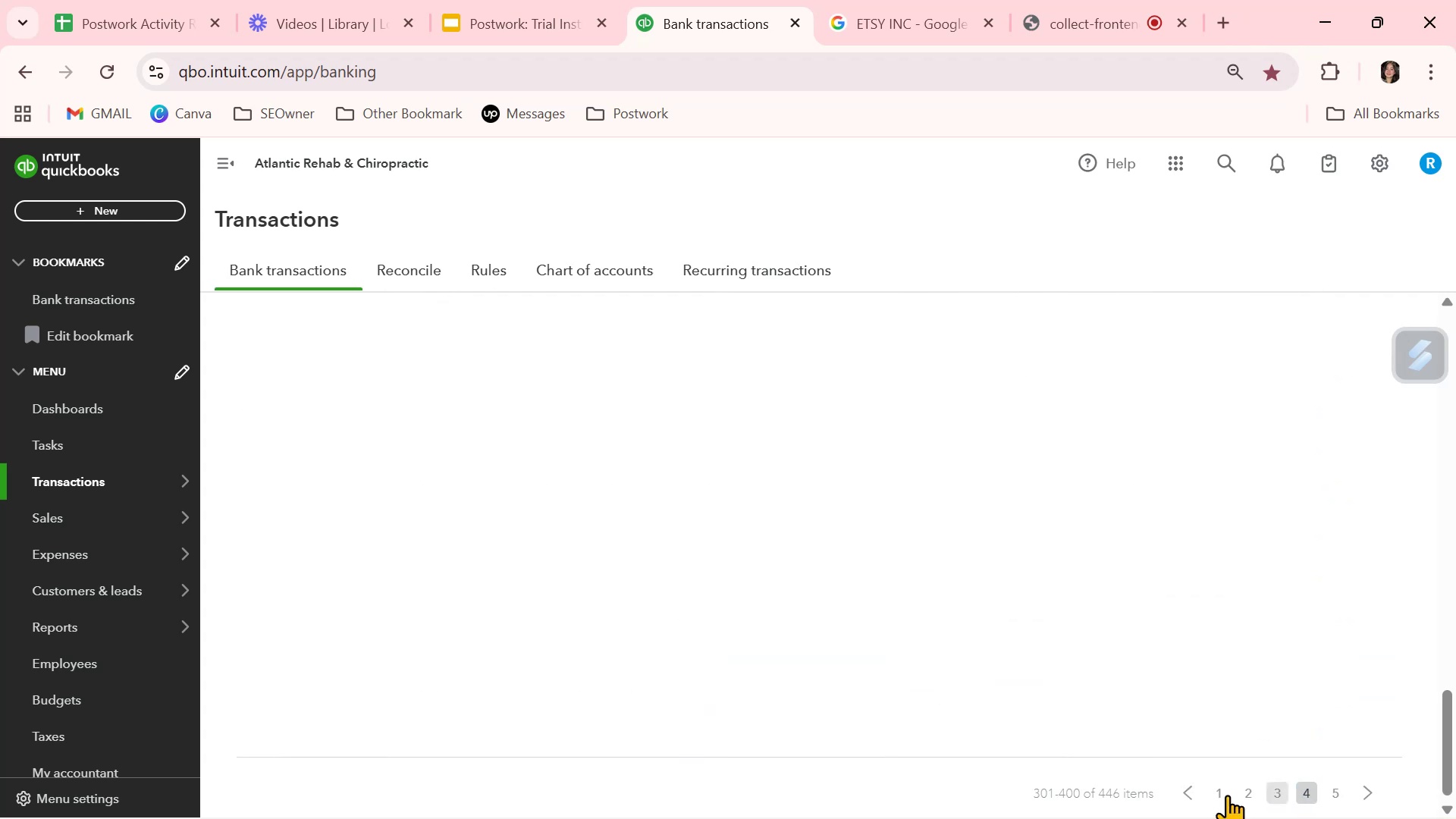 
mouse_move([682, 688])
 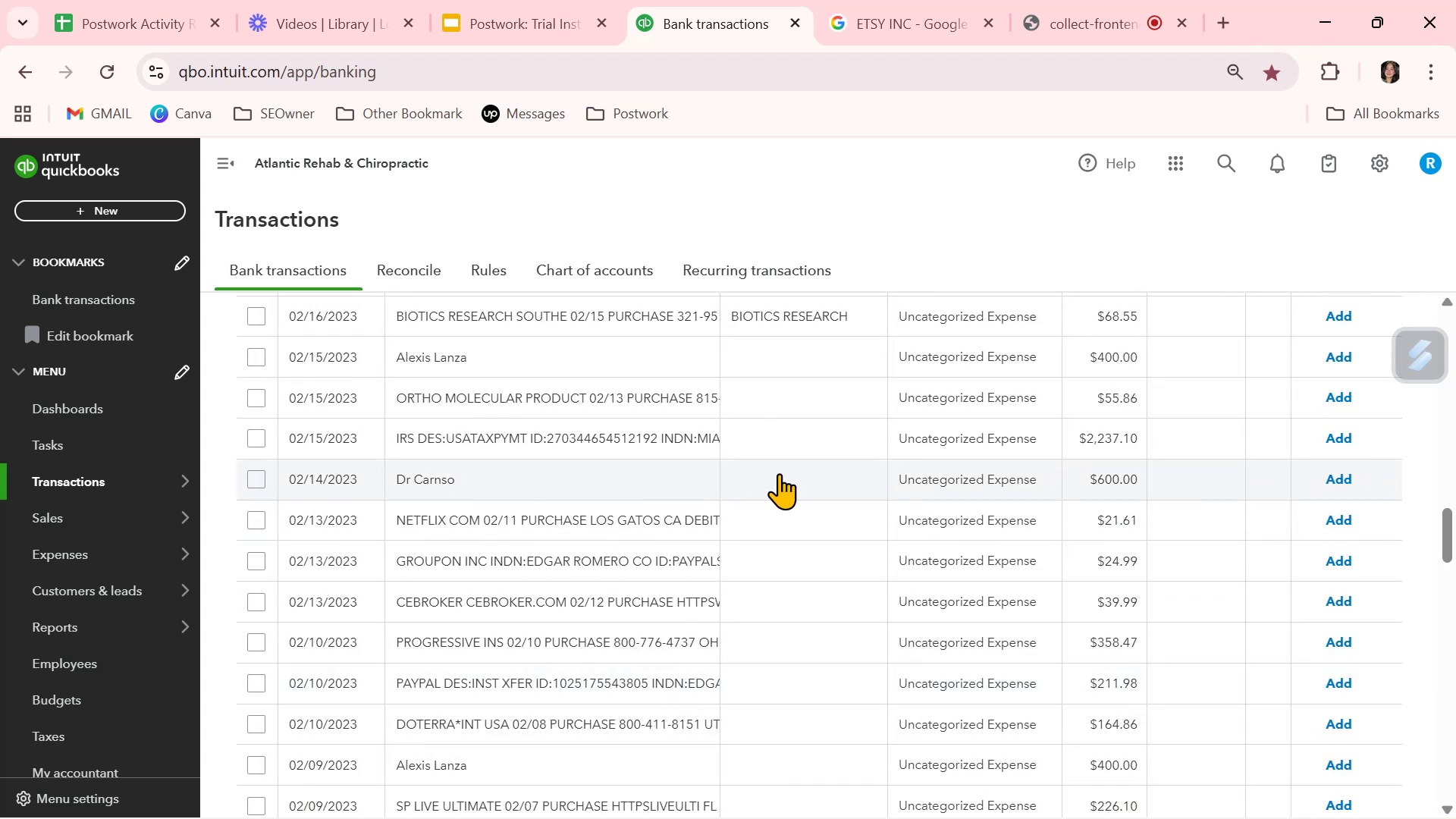 
left_click([780, 473])
 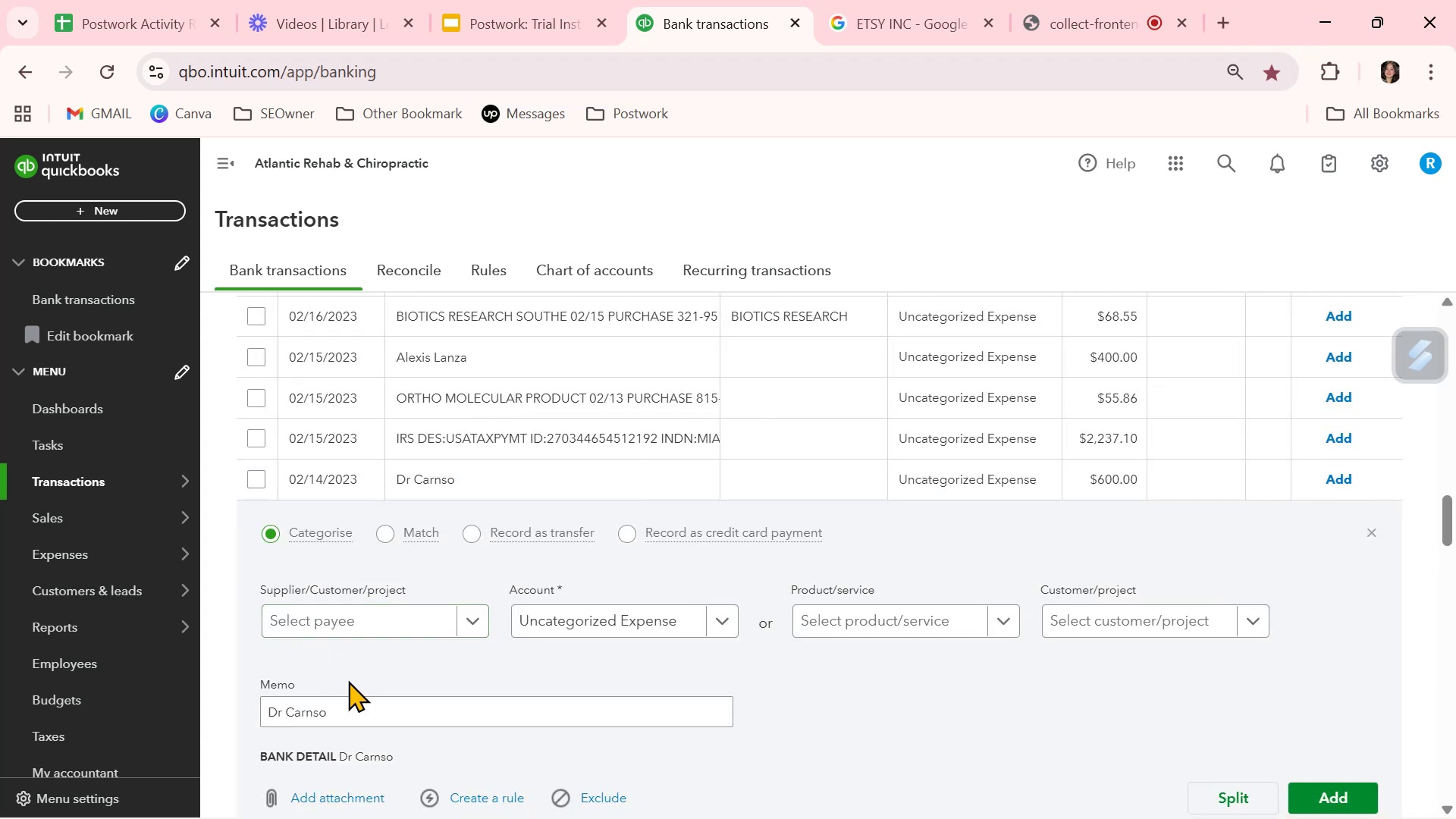 
double_click([333, 709])
 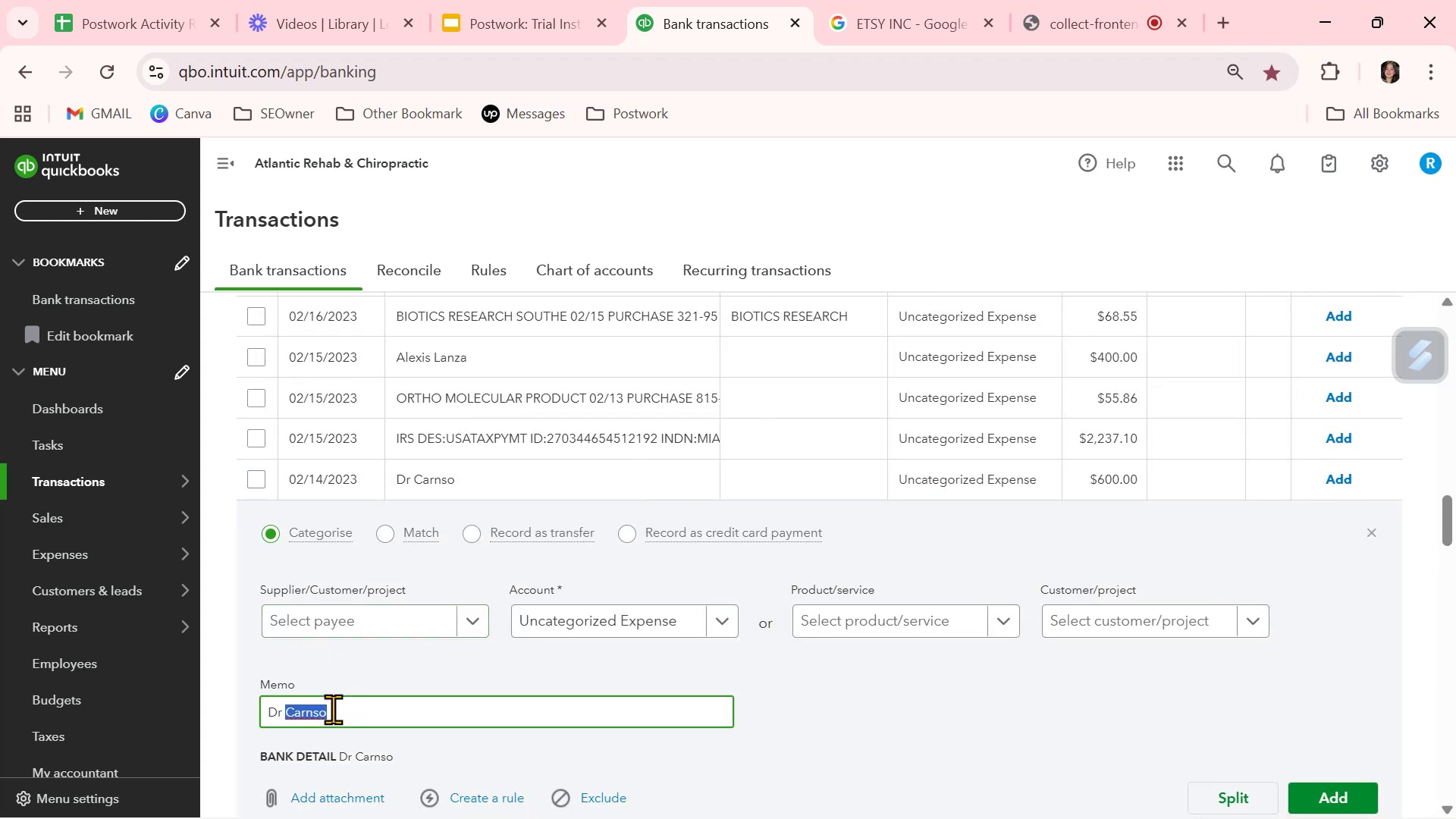 
triple_click([333, 709])
 